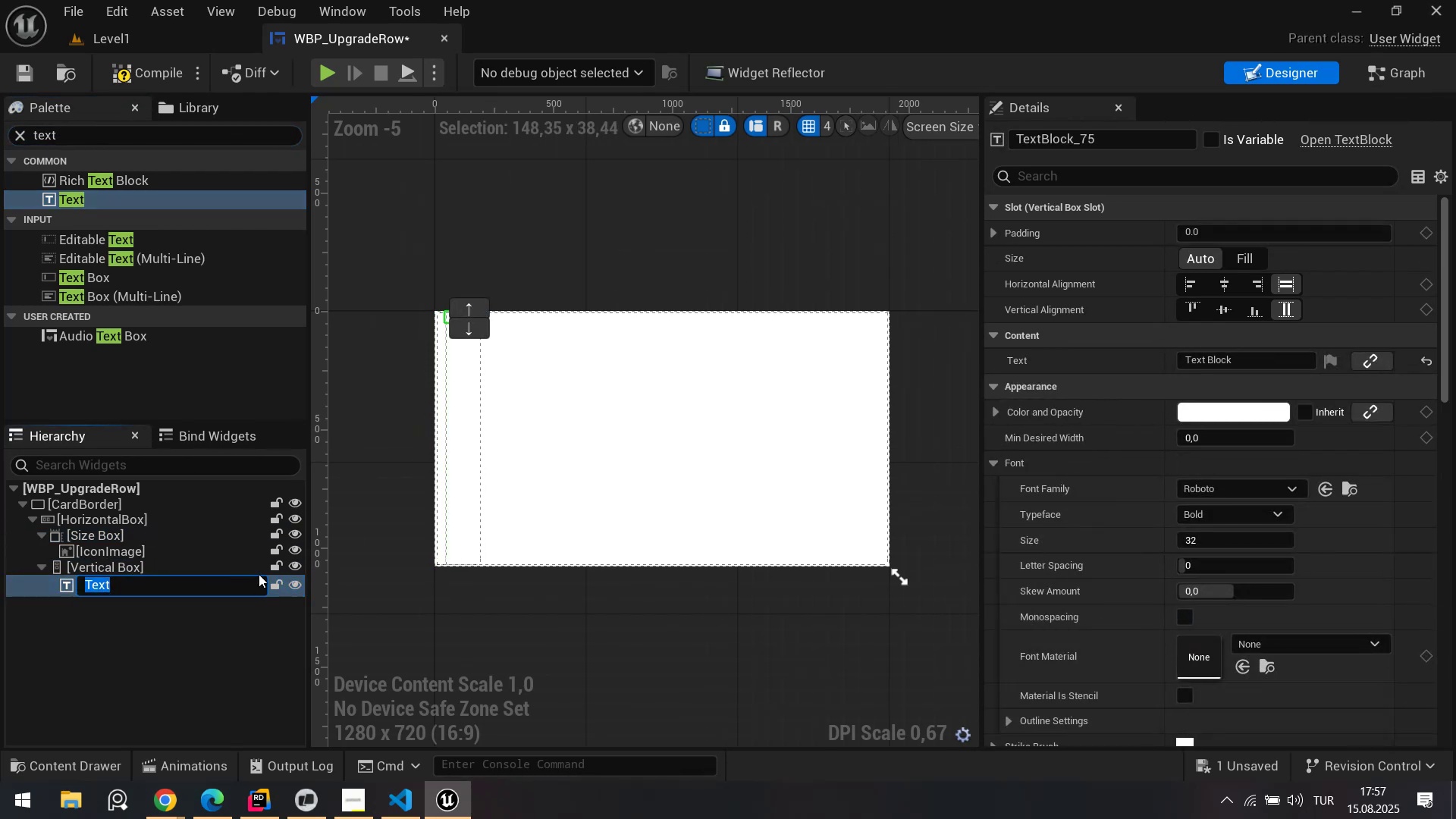 
key(Control+V)
 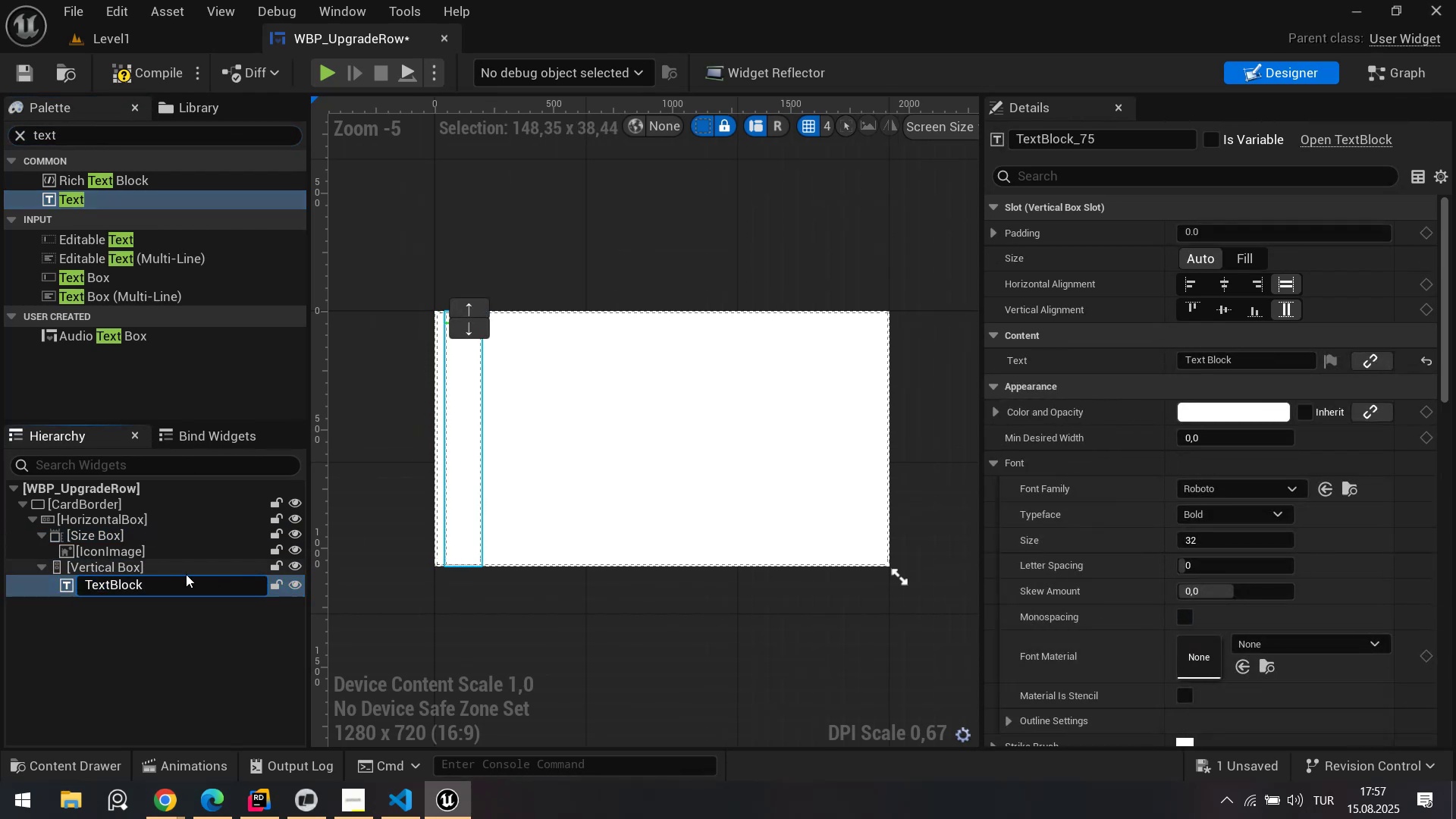 
key(Alt+AltLeft)
 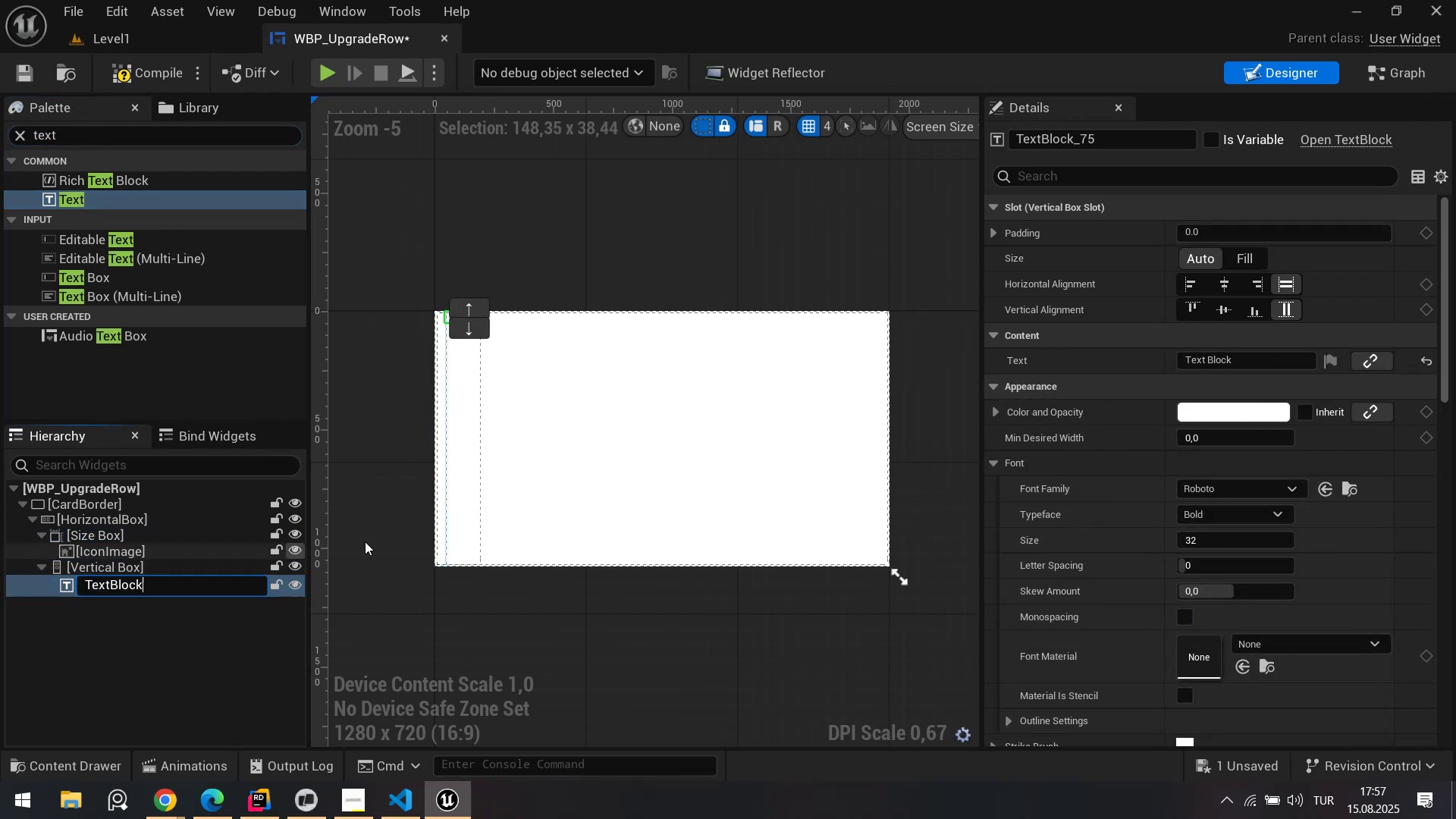 
key(Alt+Tab)
 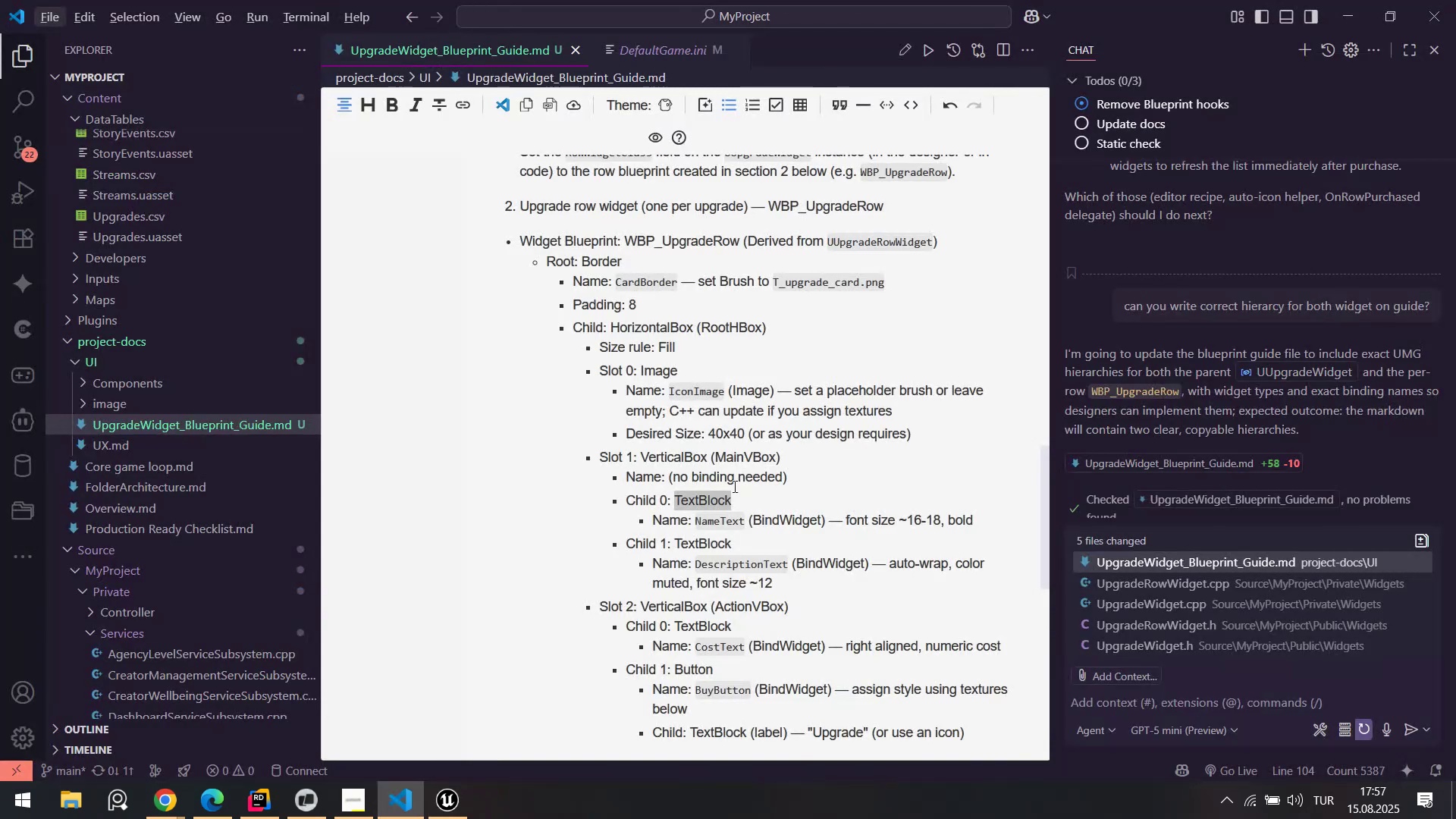 
left_click([735, 488])
 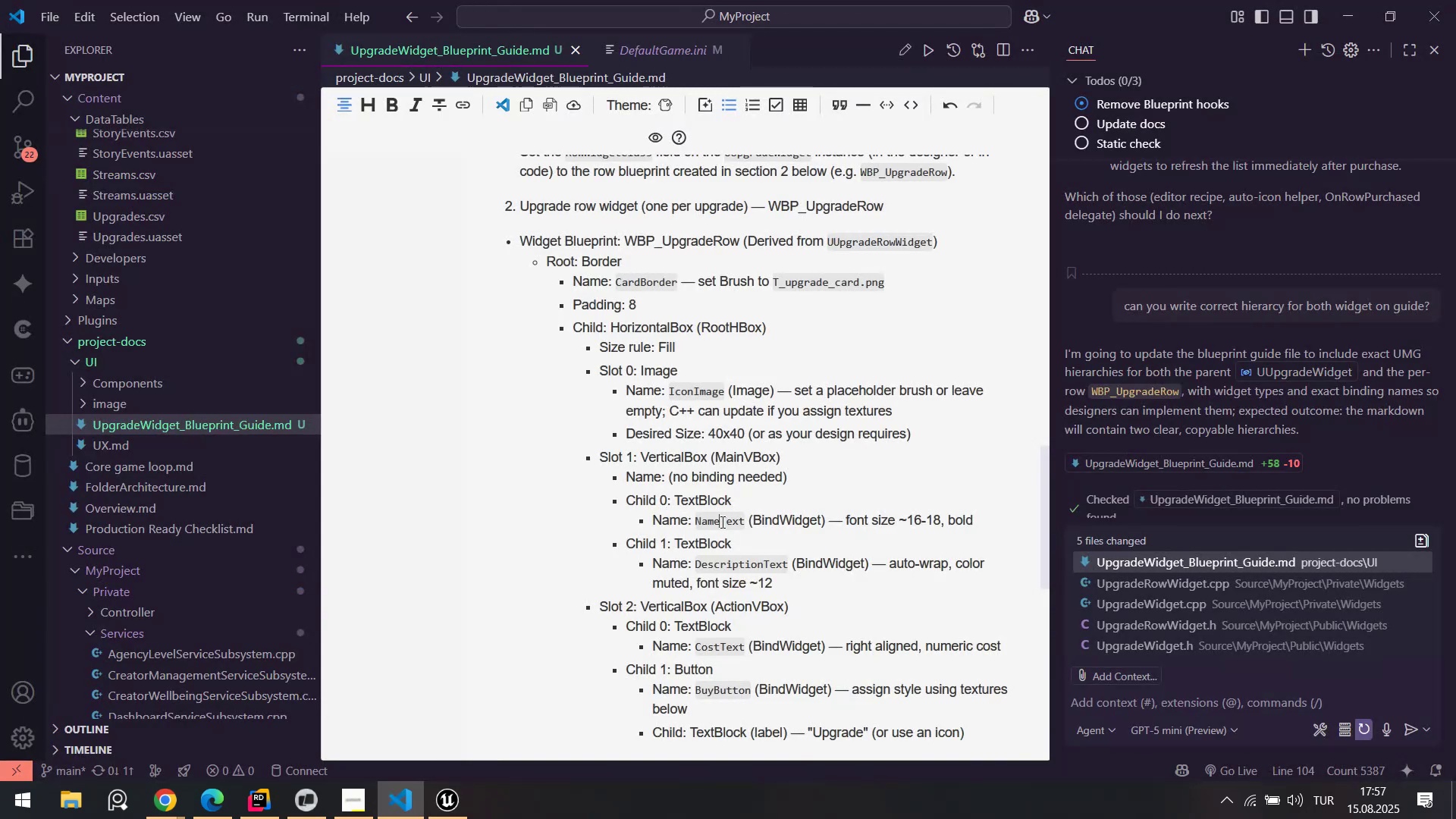 
double_click([721, 522])
 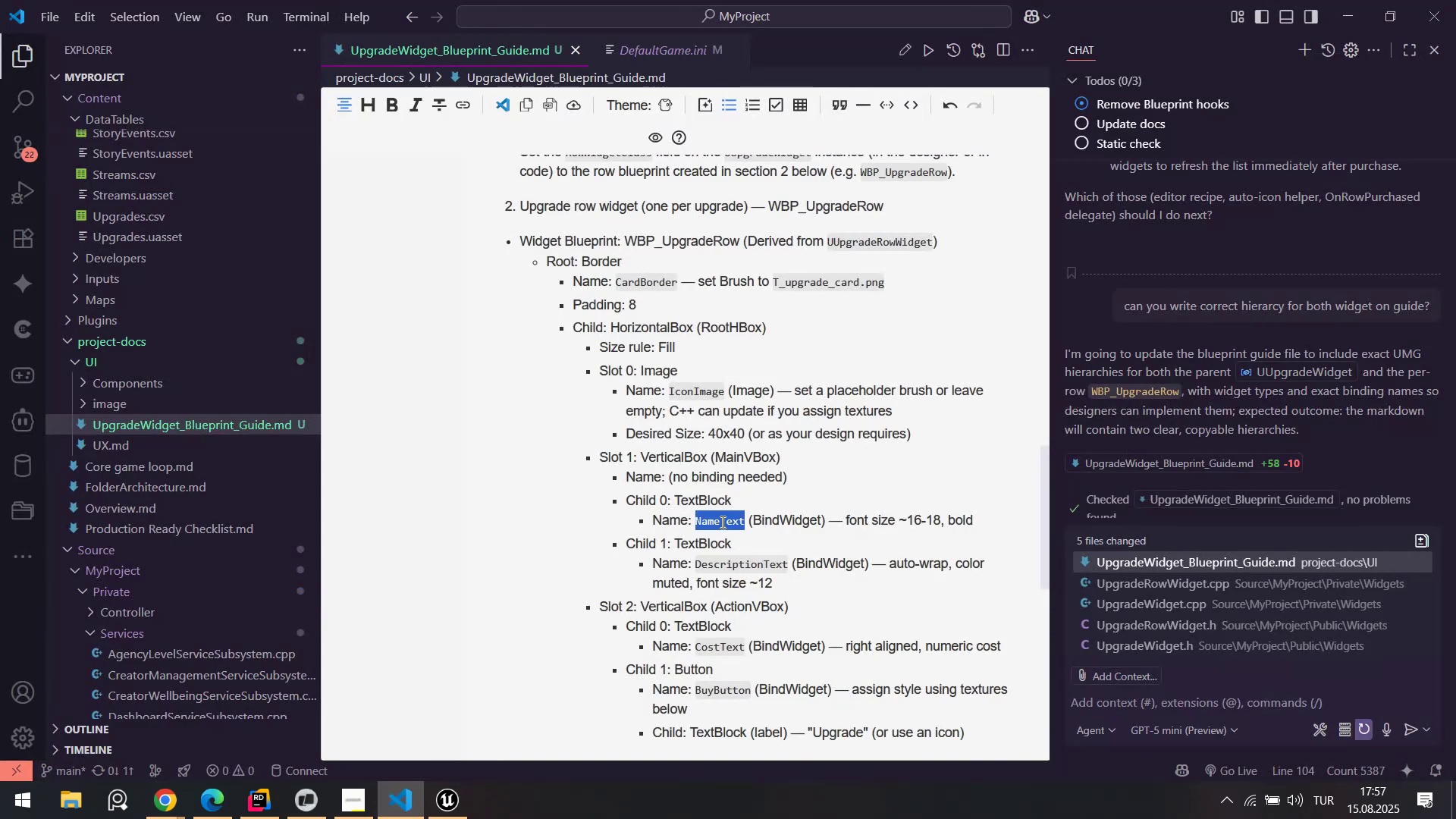 
key(Control+ControlLeft)
 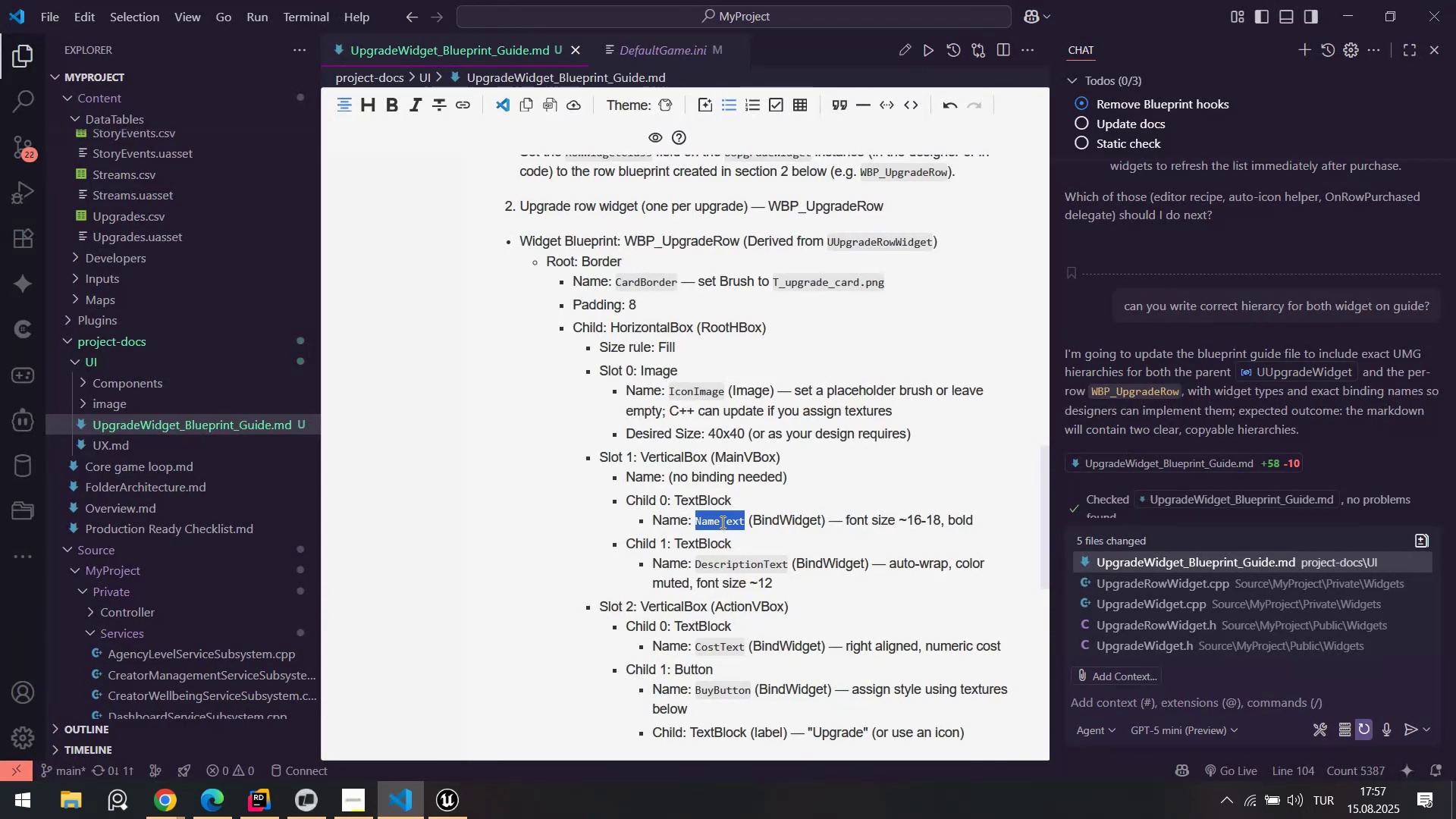 
key(Control+C)
 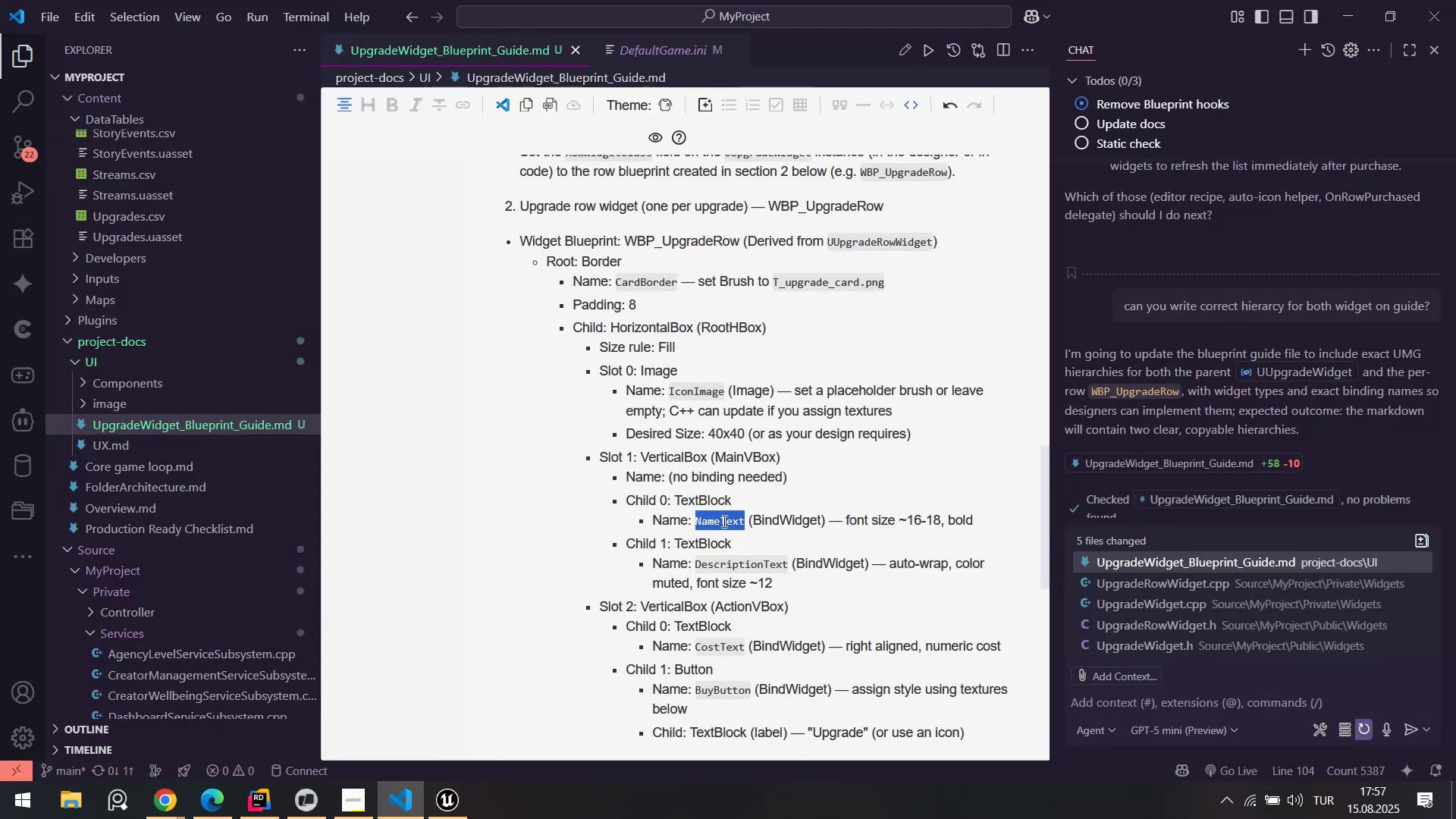 
key(Alt+AltLeft)
 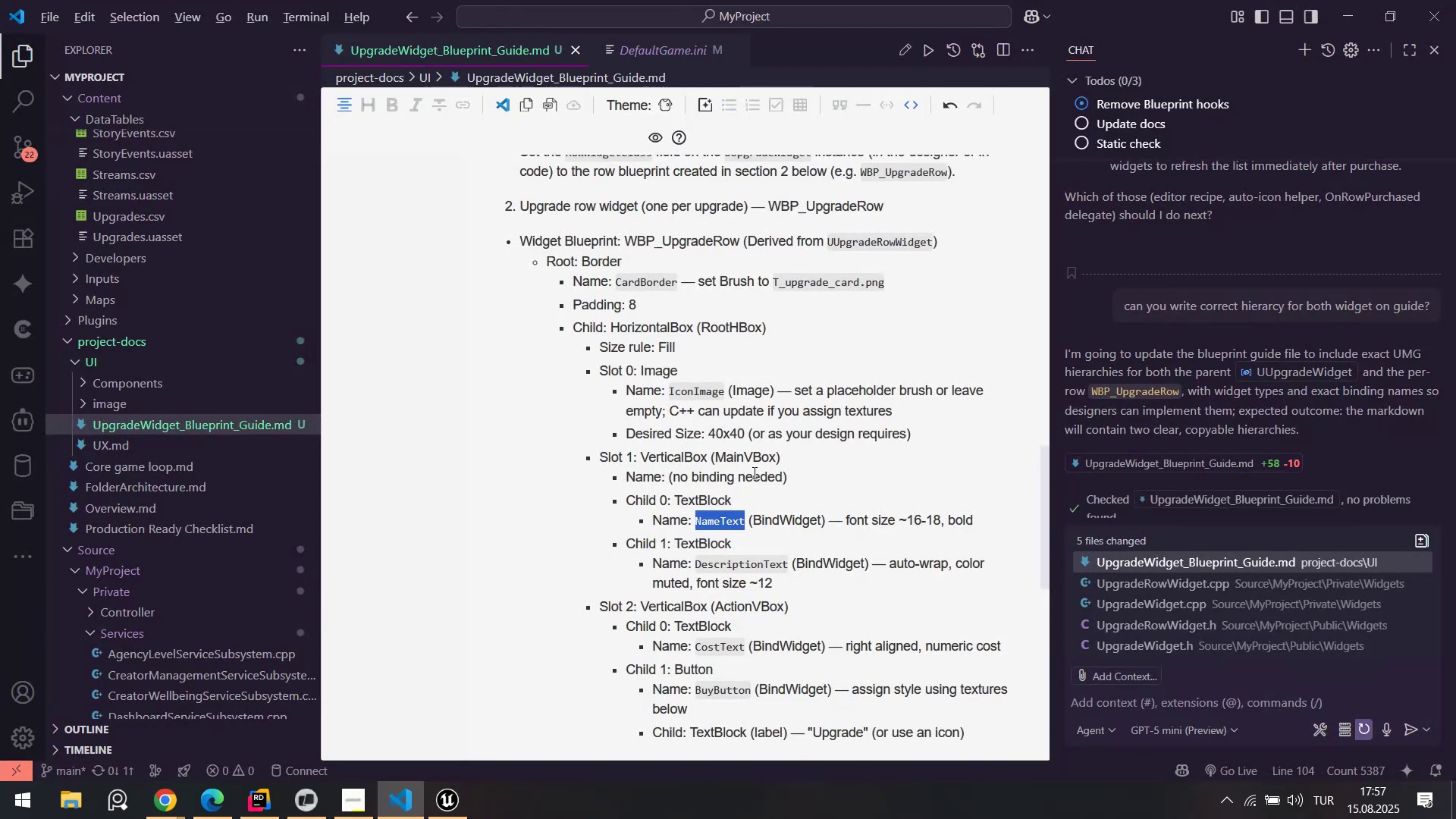 
key(Alt+Tab)
 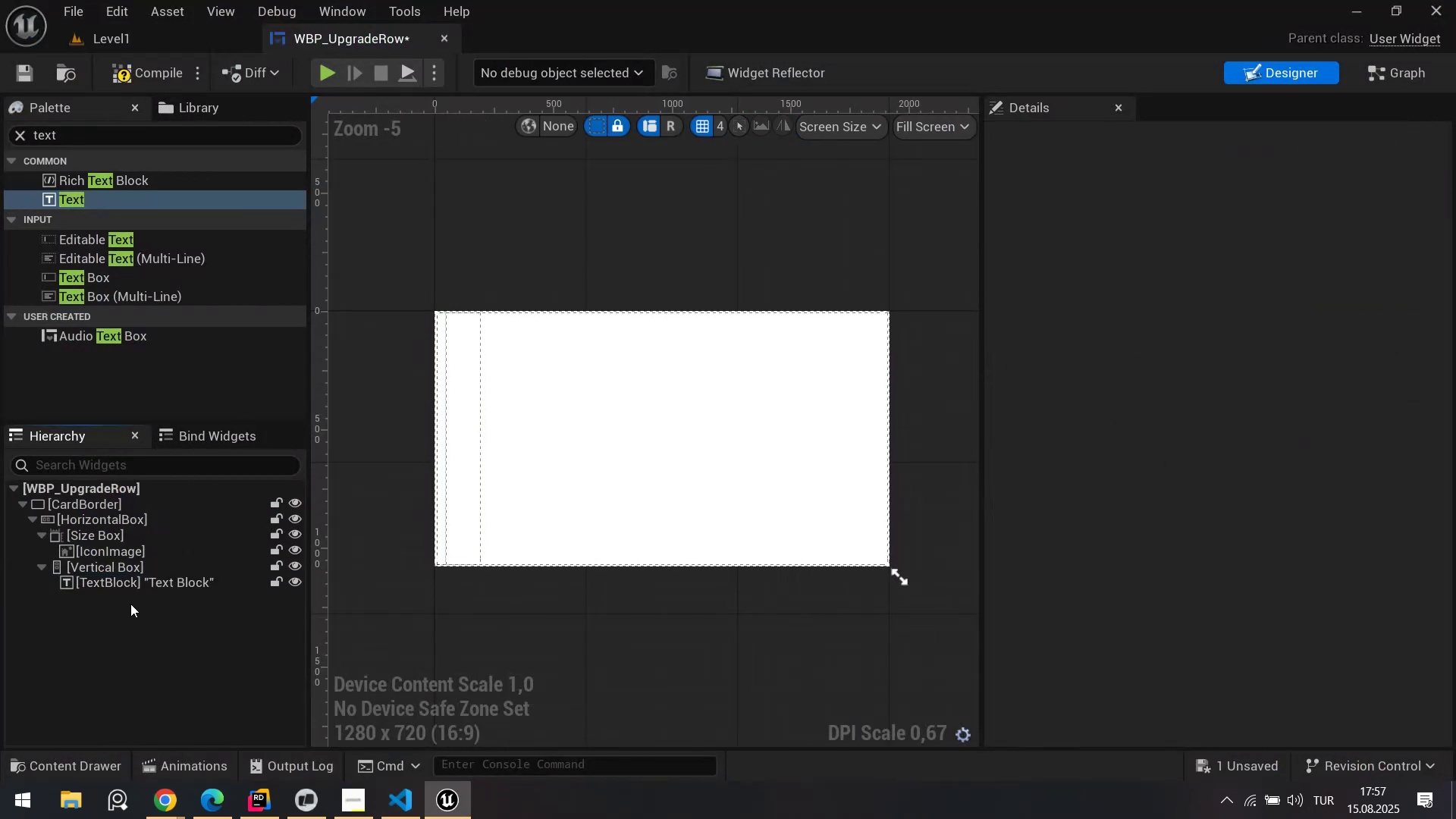 
double_click([130, 587])
 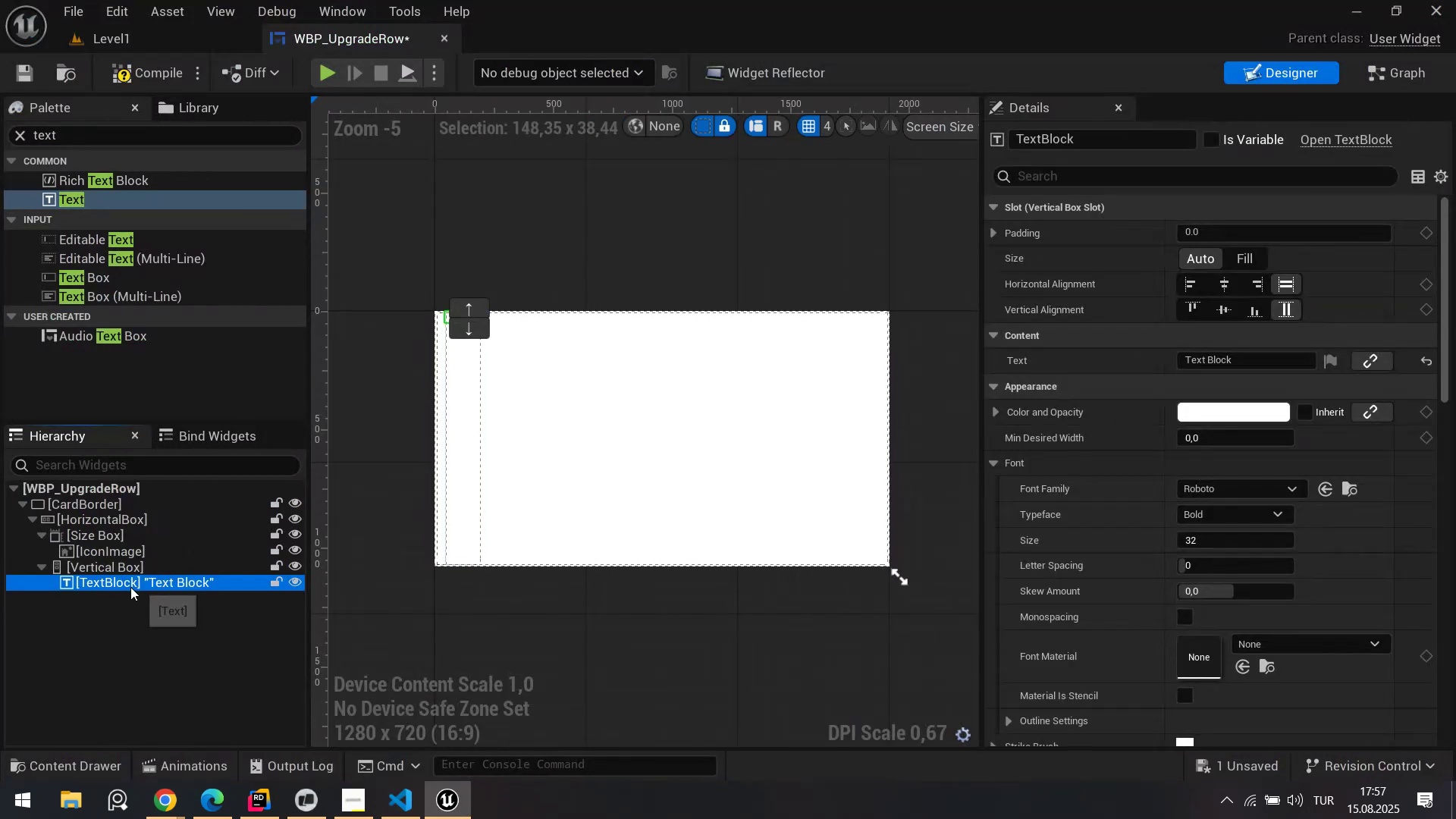 
key(F2)
 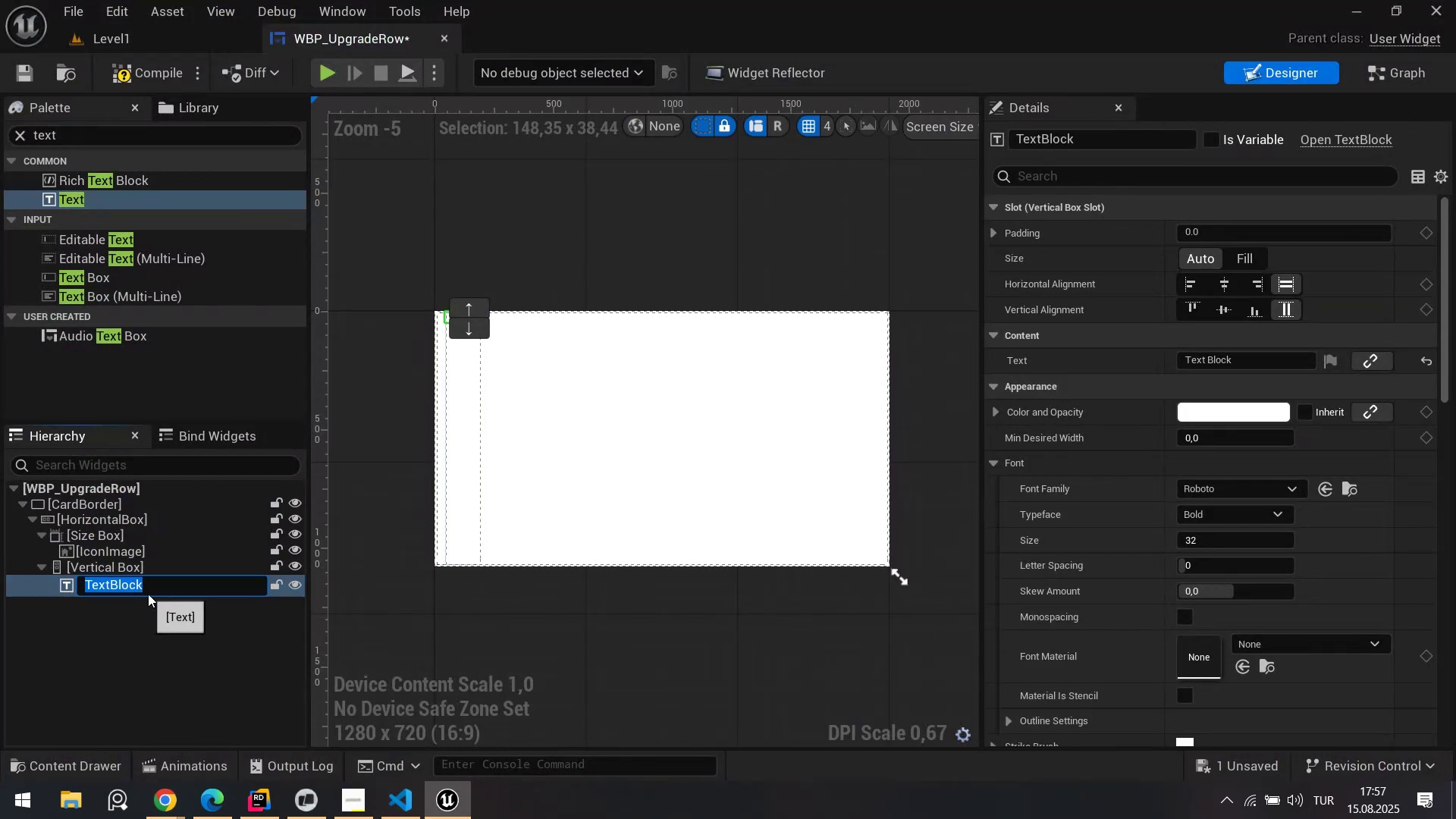 
key(Control+V)
 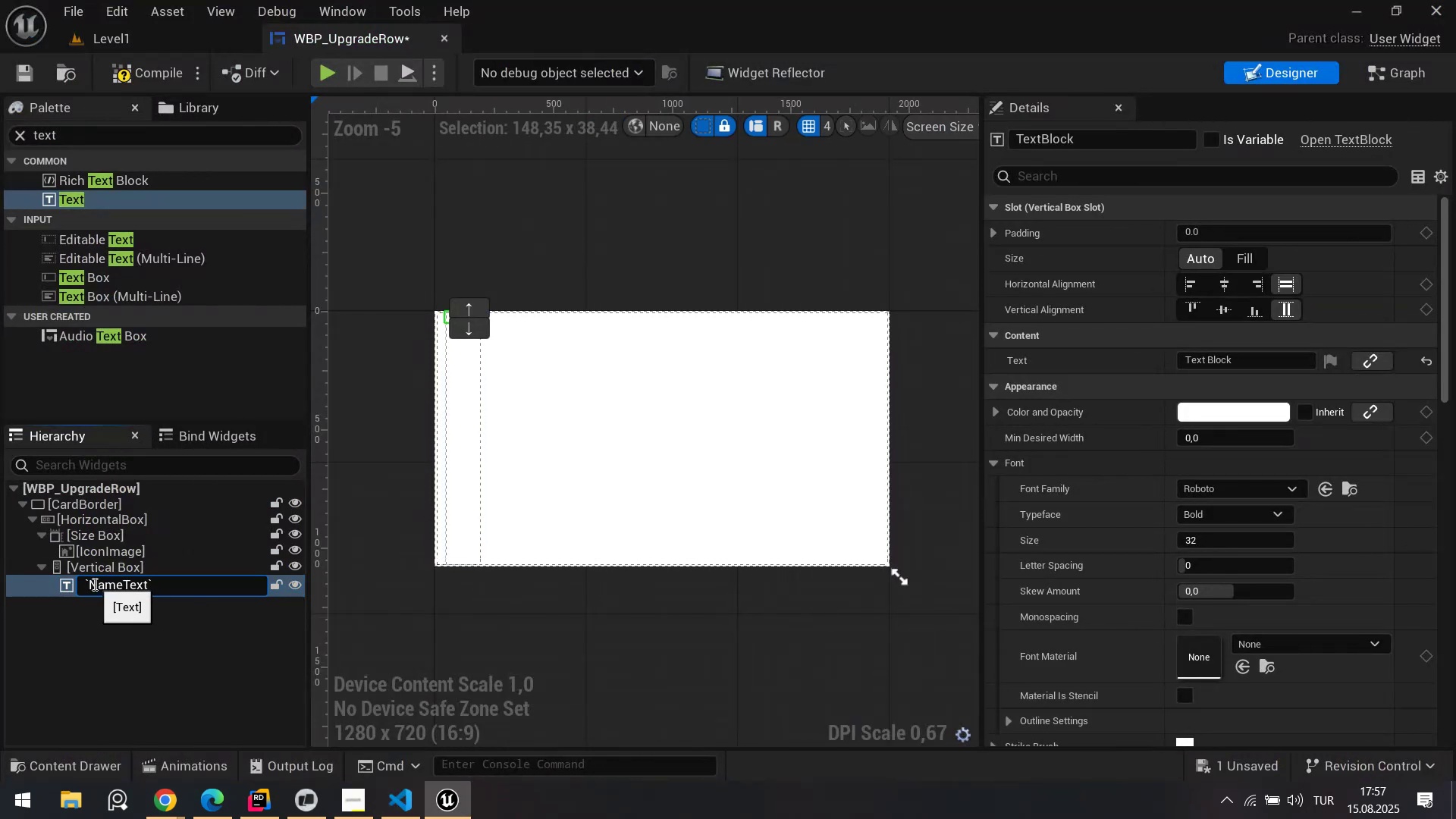 
left_click_drag(start_coordinate=[89, 583], to_coordinate=[82, 584])
 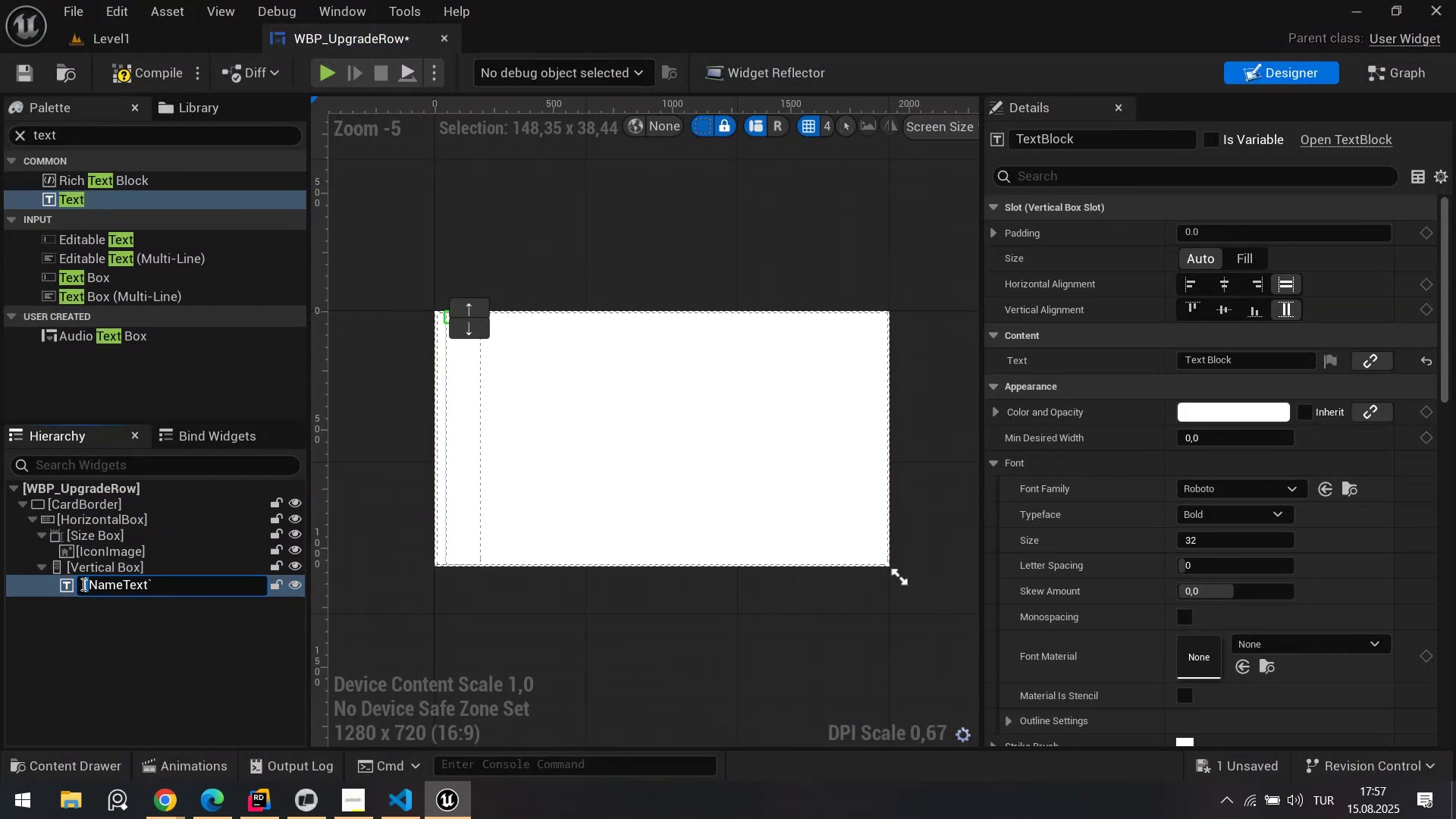 
key(Control+ControlLeft)
 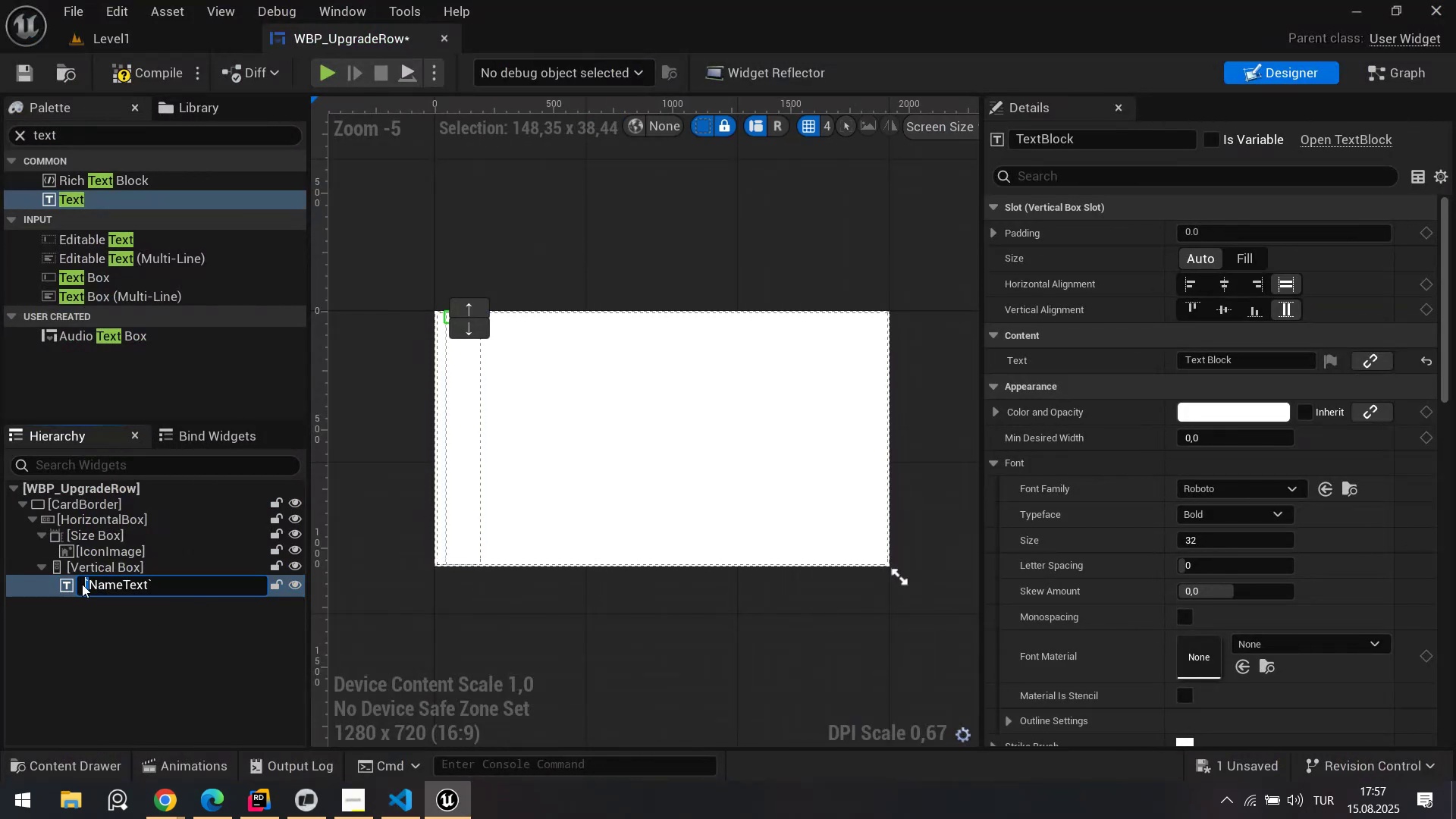 
key(Control+X)
 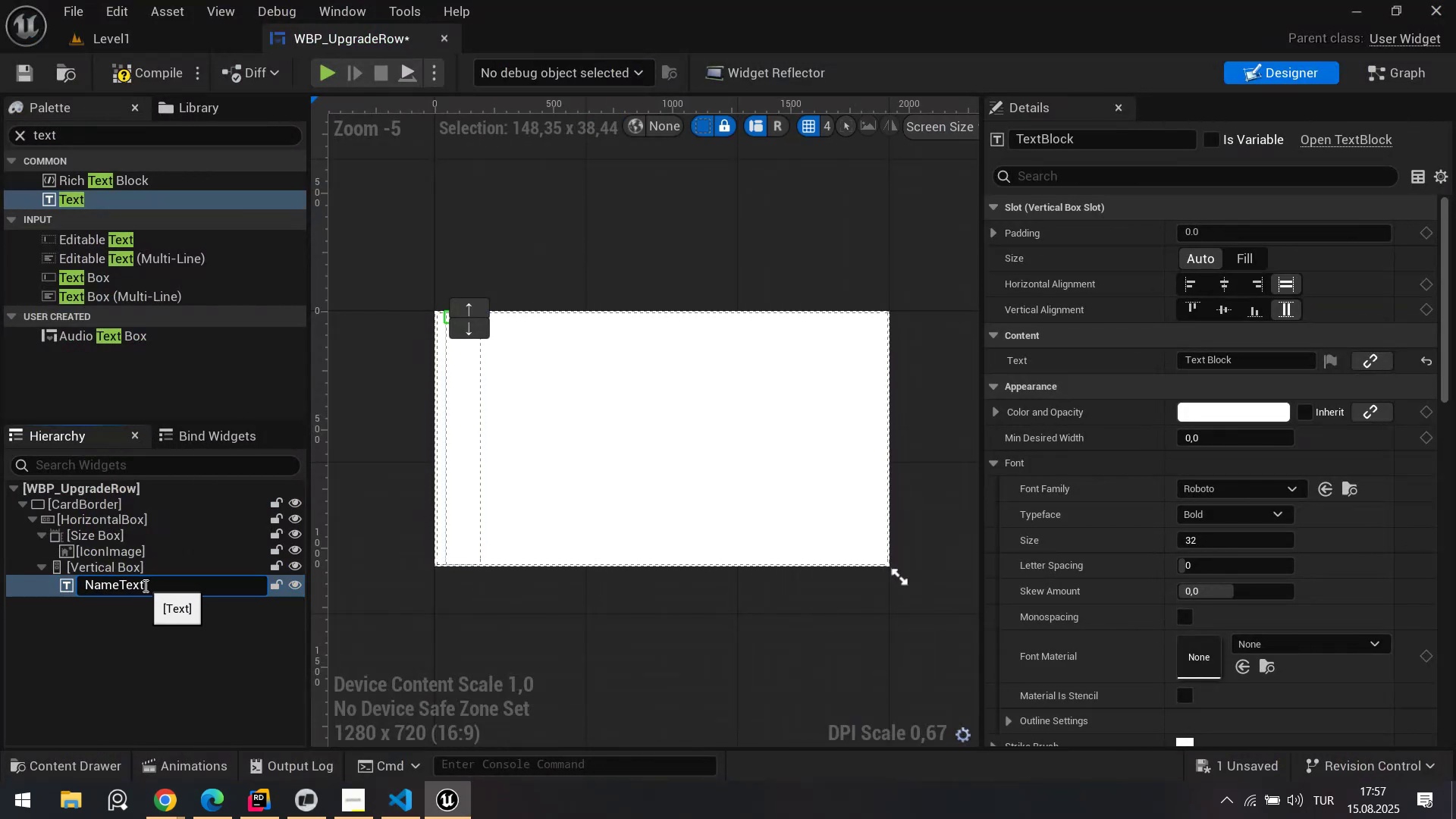 
left_click_drag(start_coordinate=[148, 585], to_coordinate=[140, 583])
 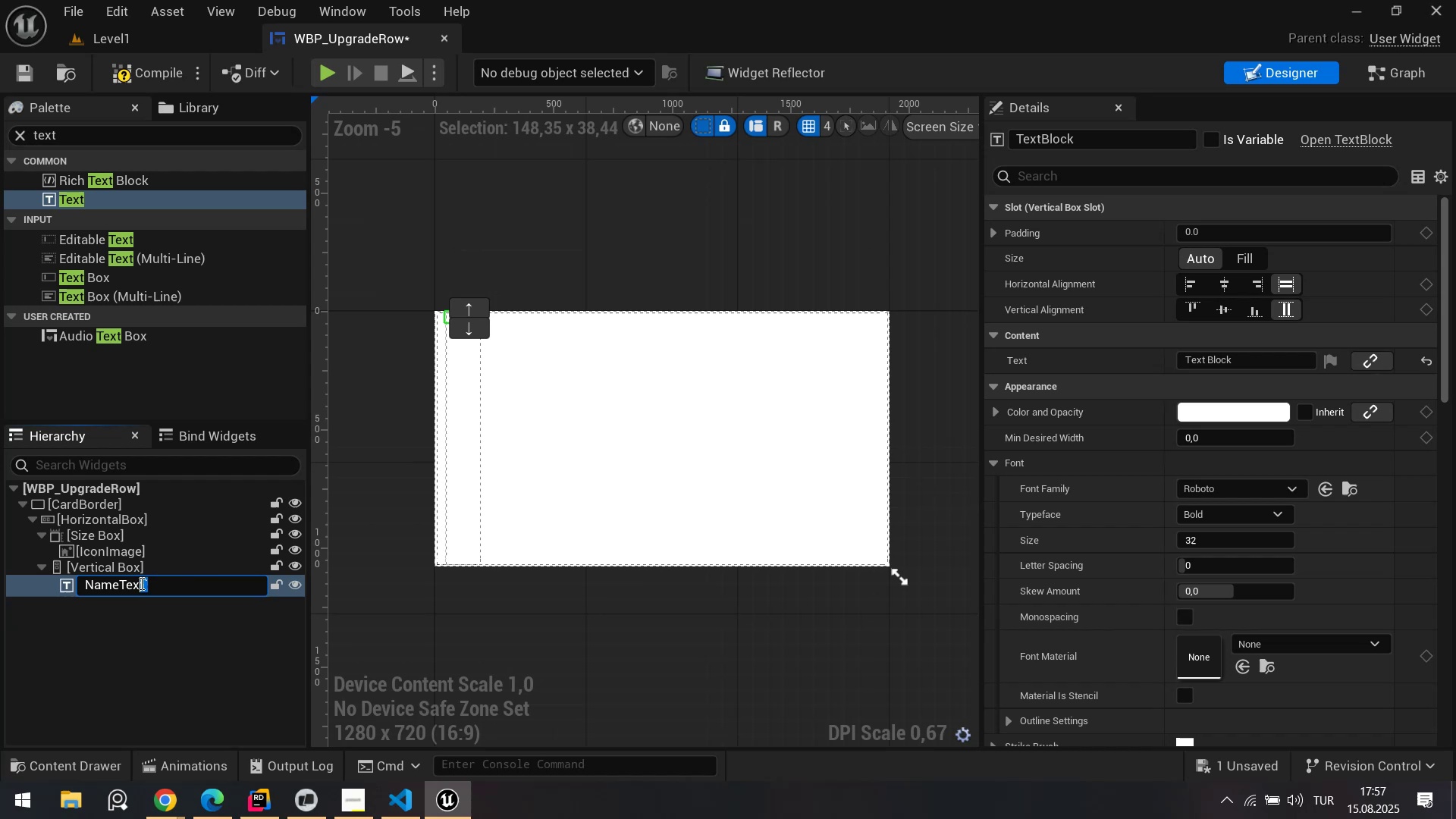 
hold_key(key=ControlLeft, duration=0.34)
 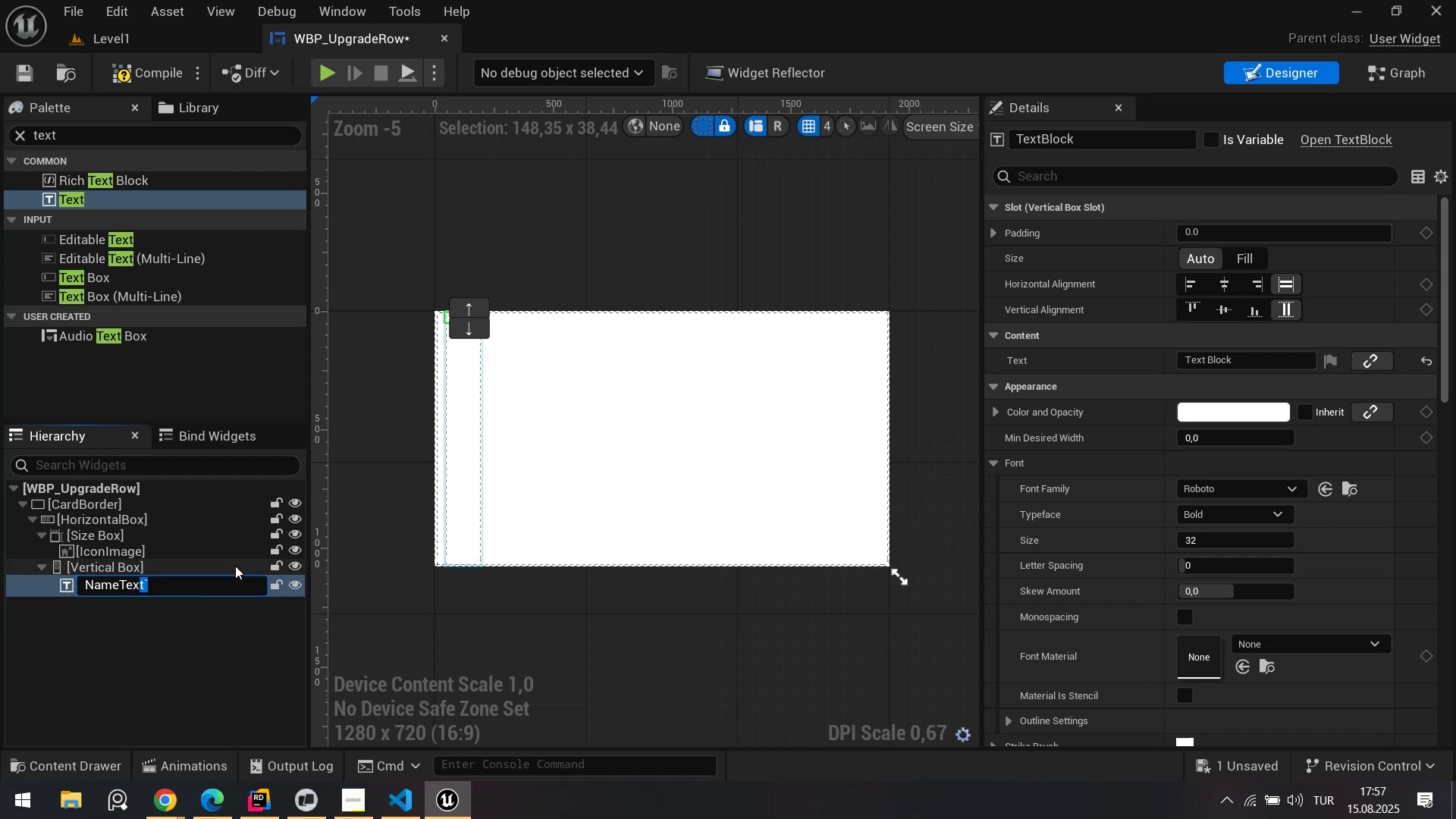 
key(Control+ControlLeft)
 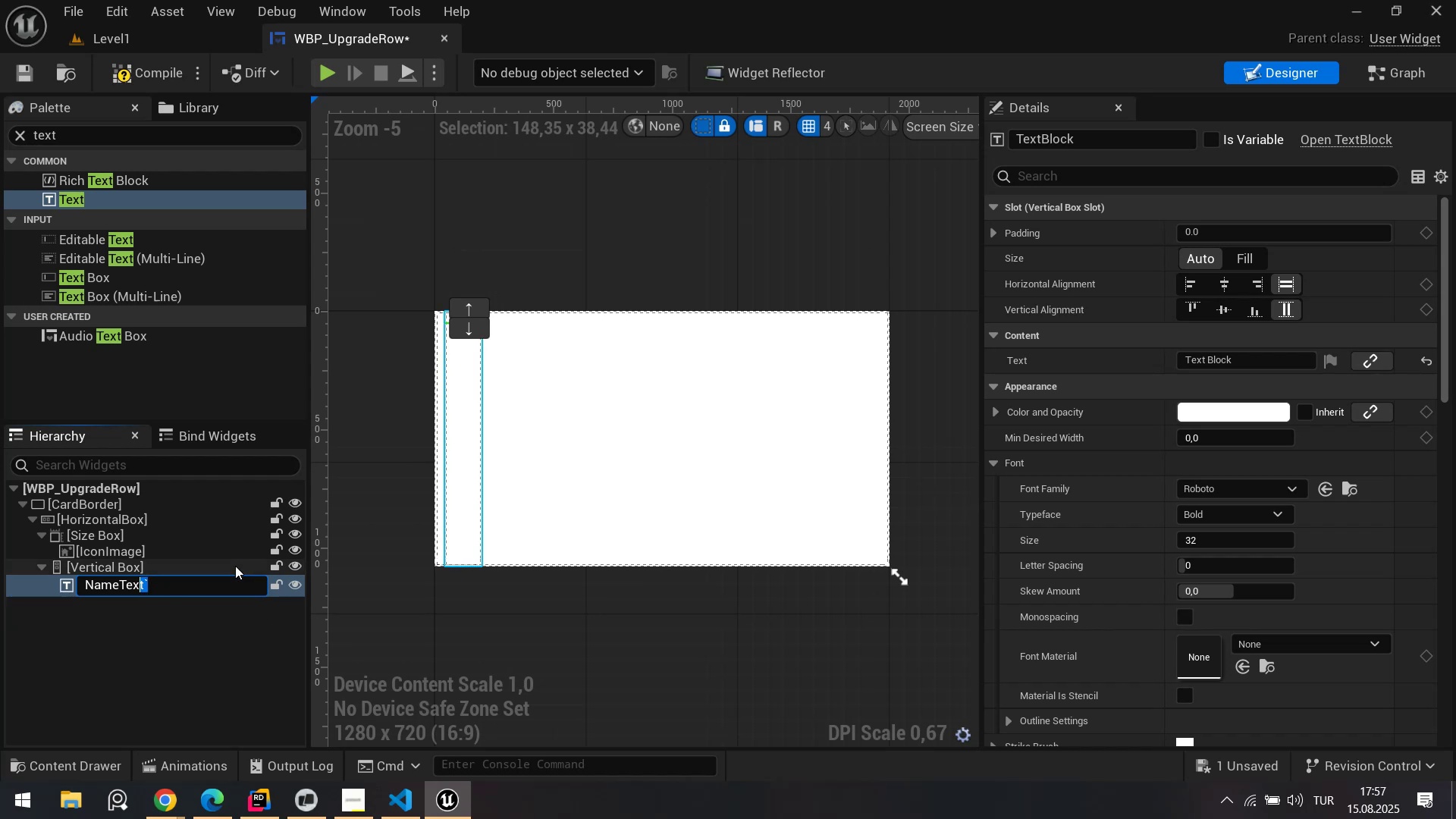 
key(T)
 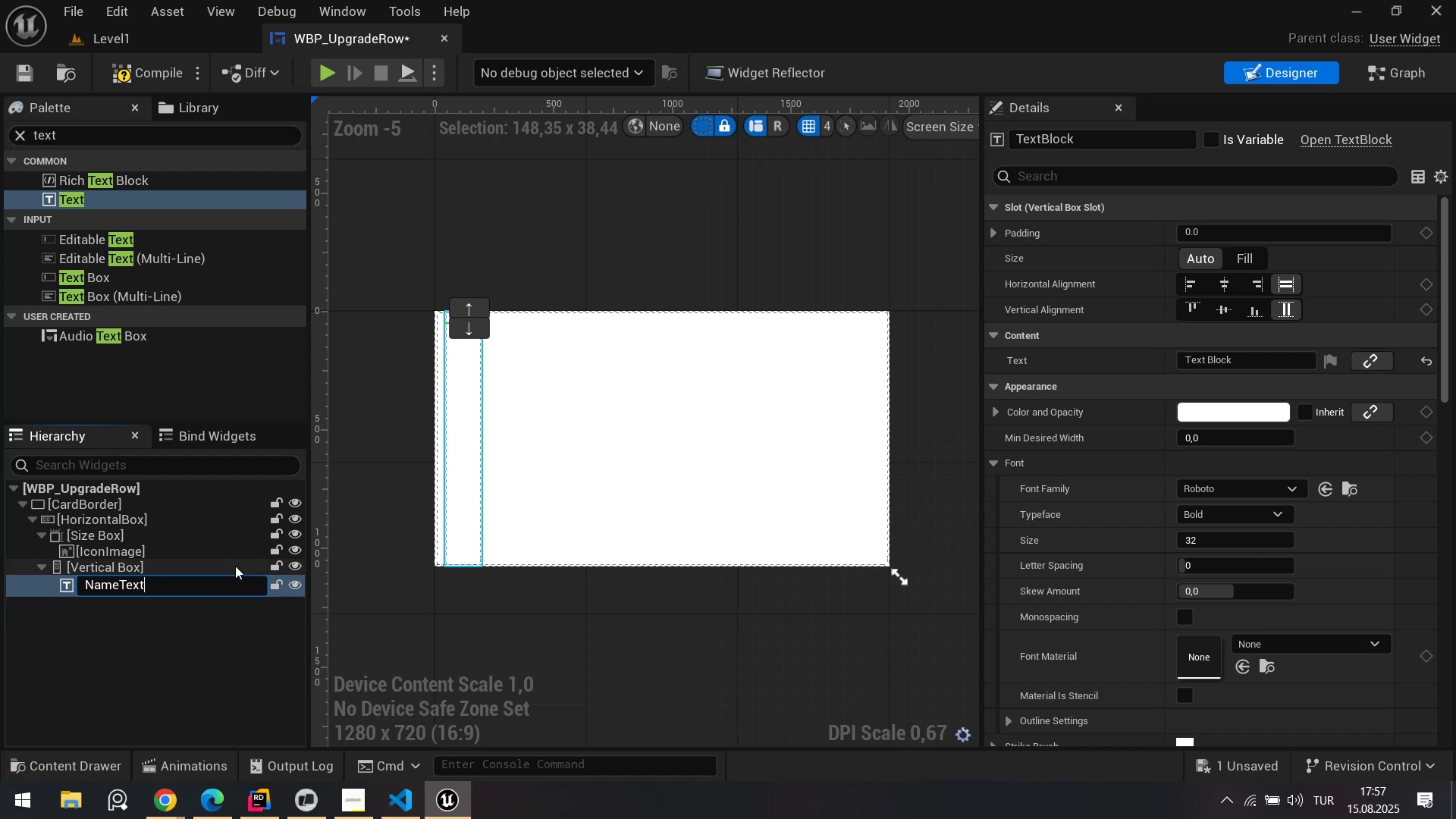 
key(NumpadEnter)
 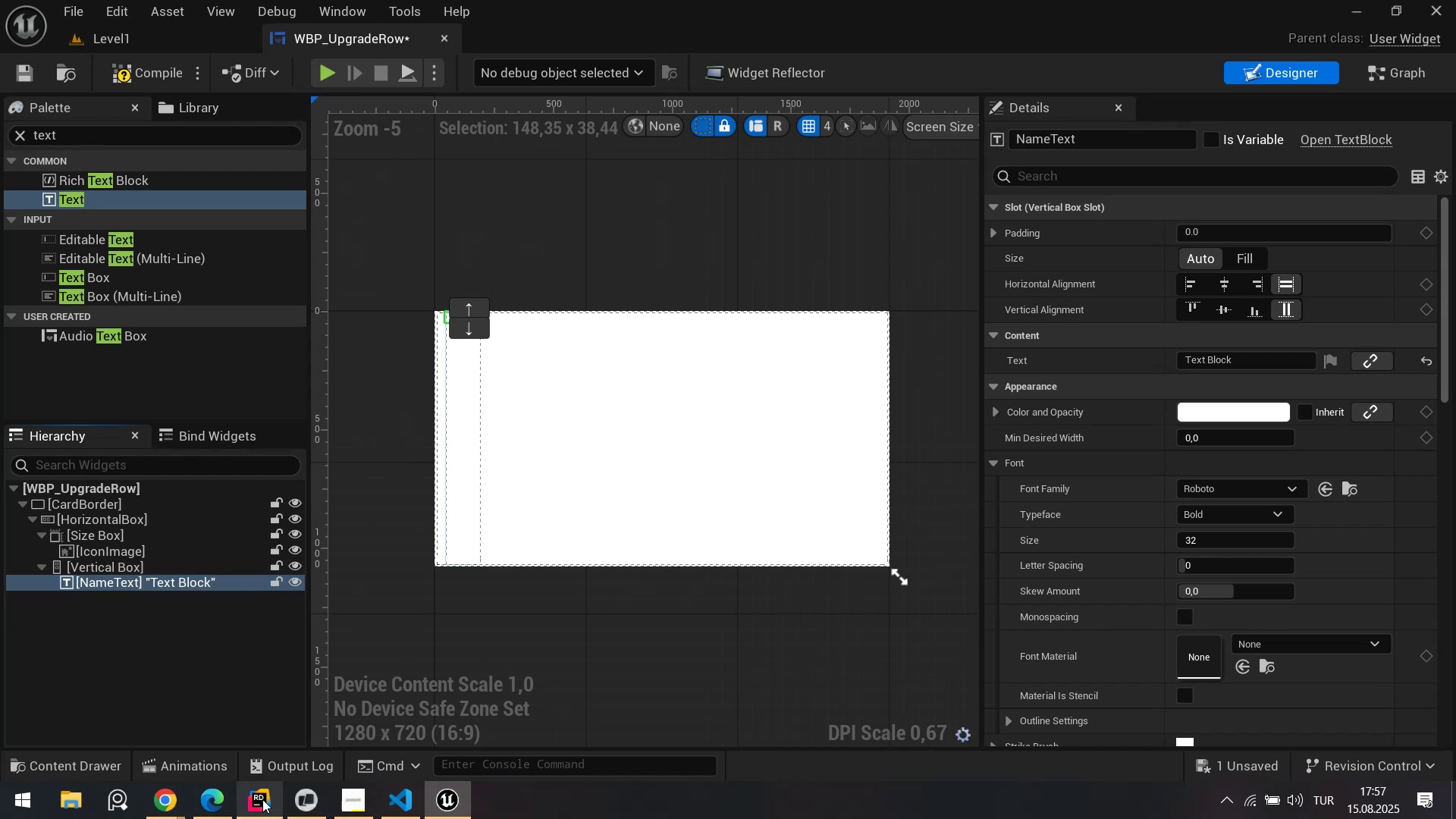 
left_click([265, 810])
 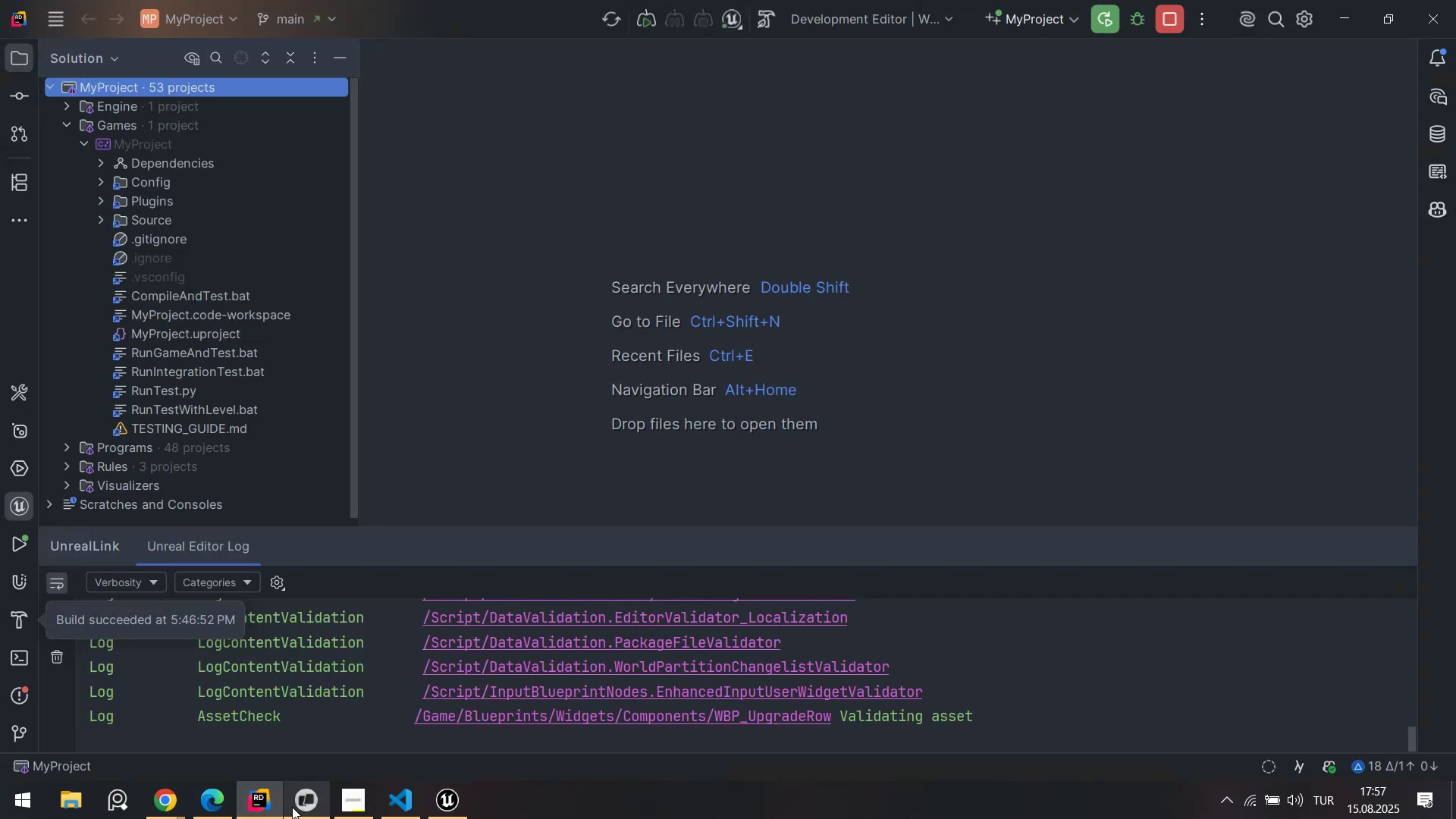 
left_click([296, 807])
 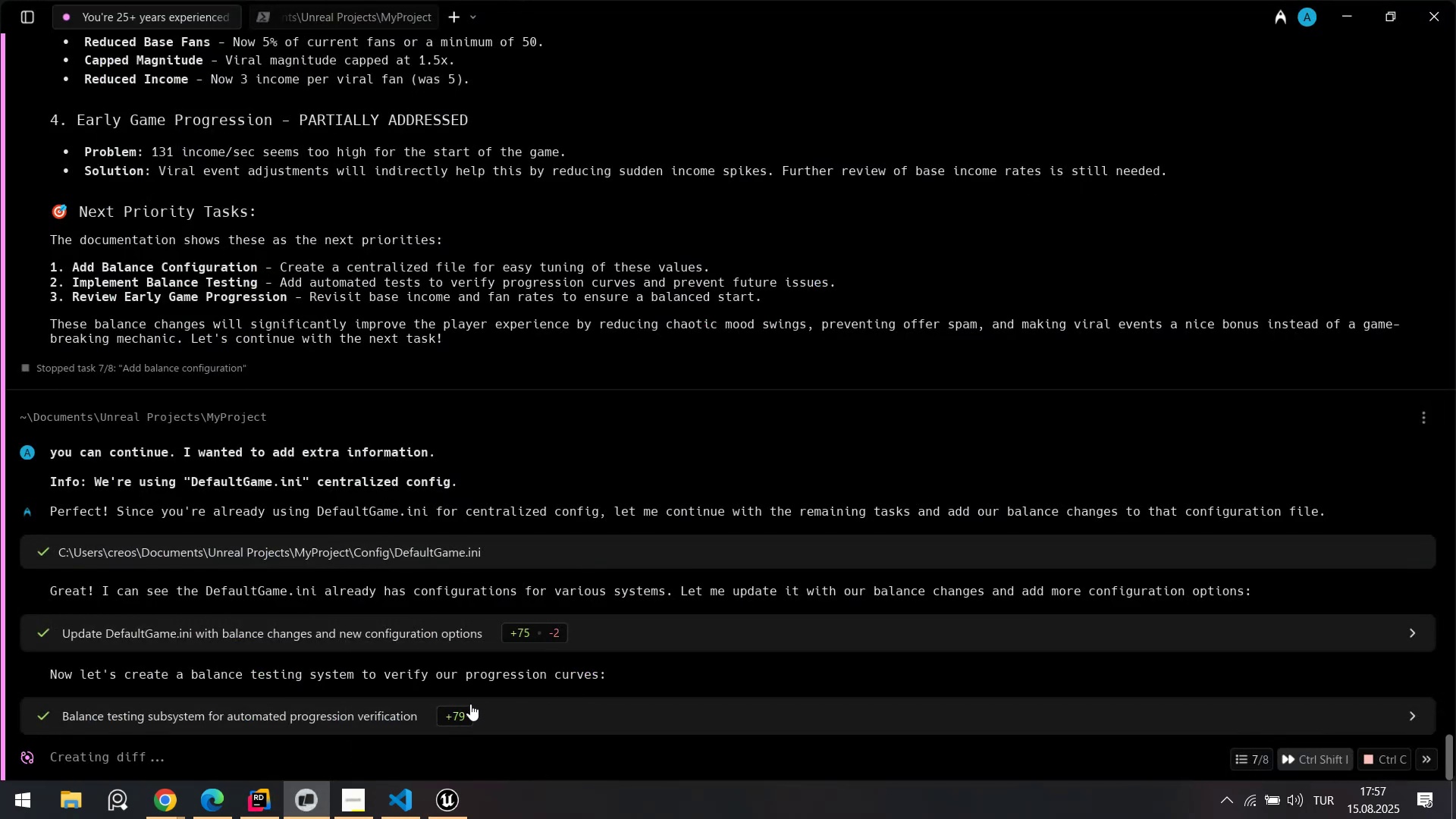 
wait(7.66)
 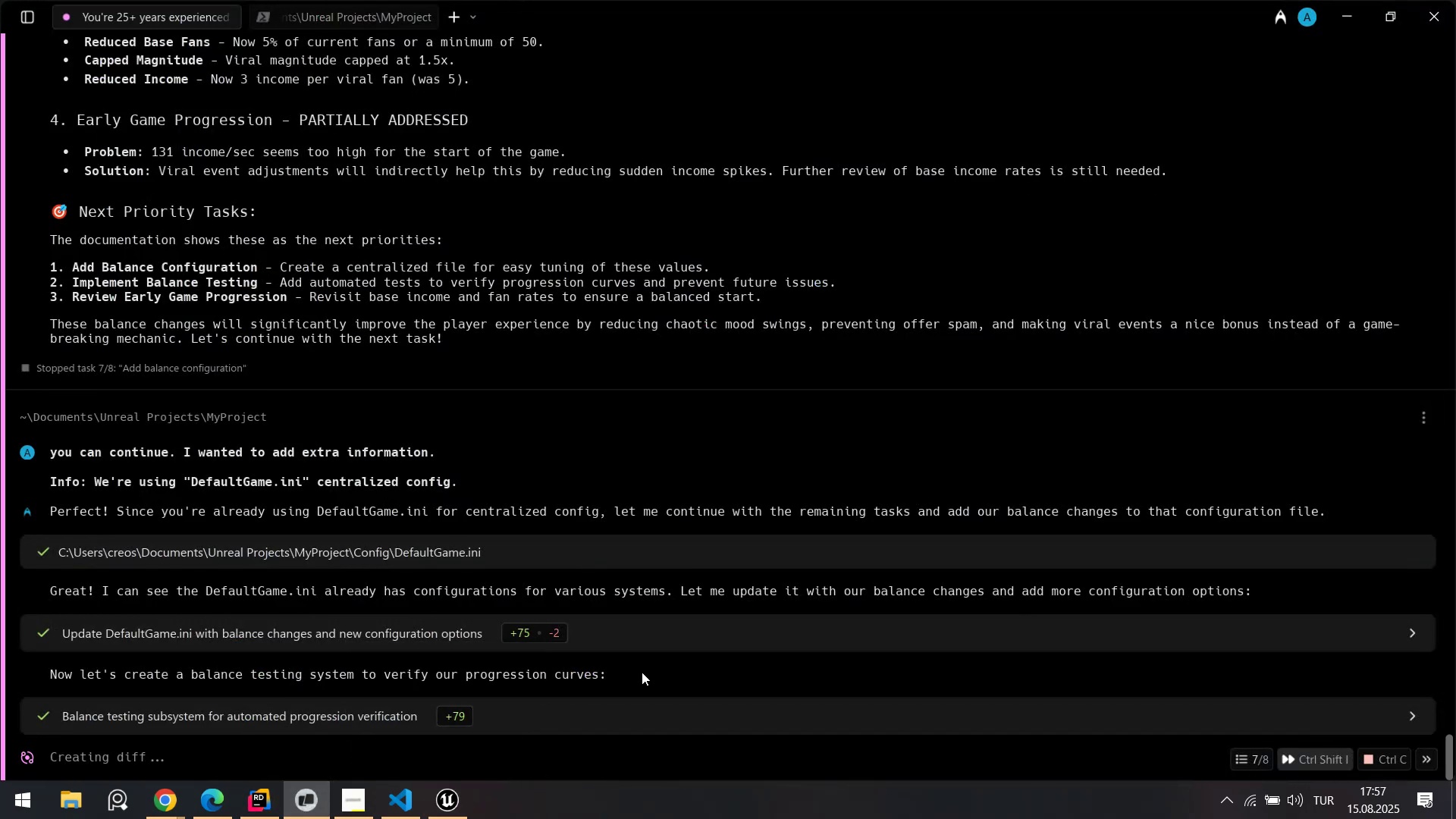 
left_click([459, 791])
 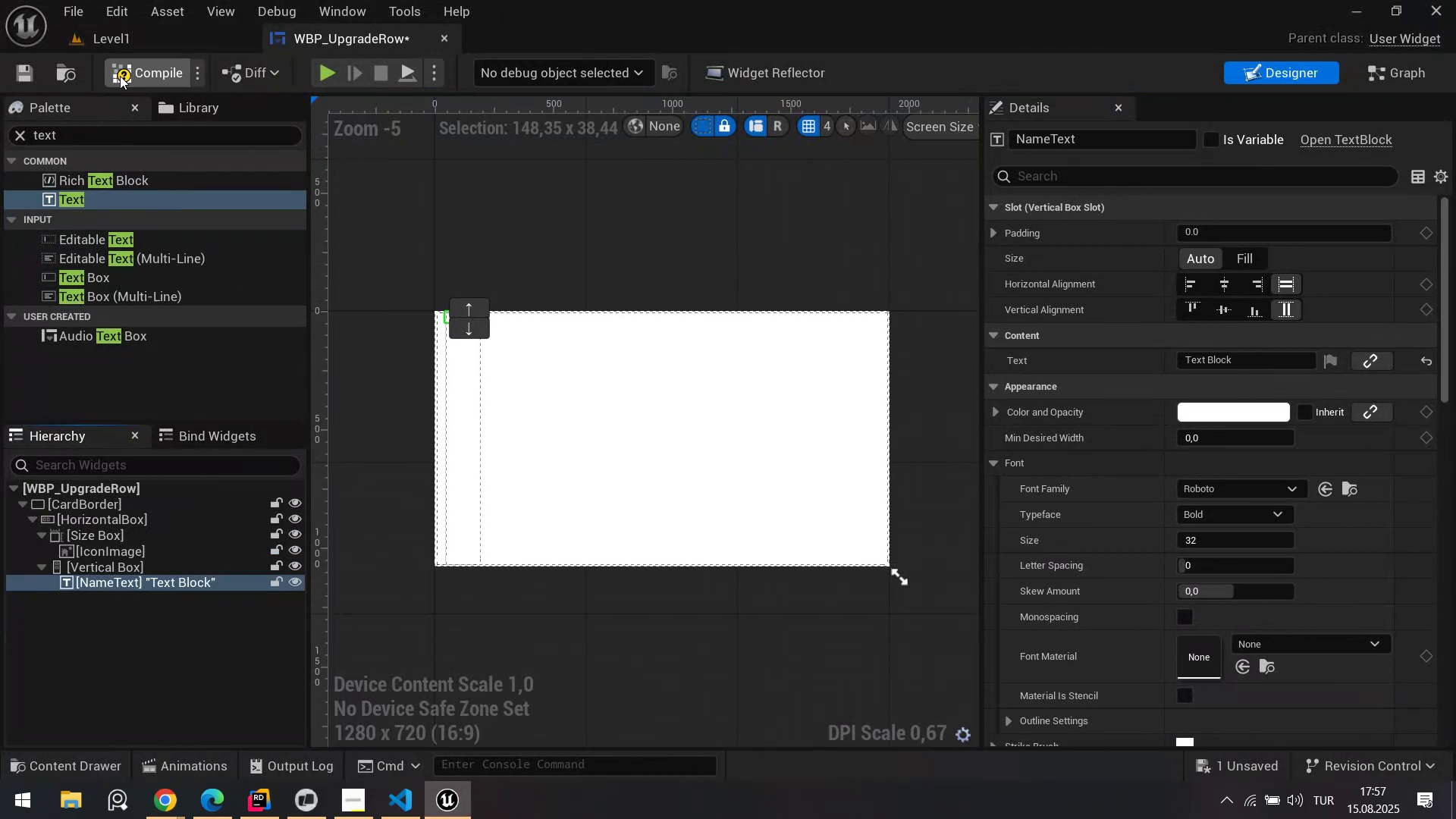 
left_click([123, 71])
 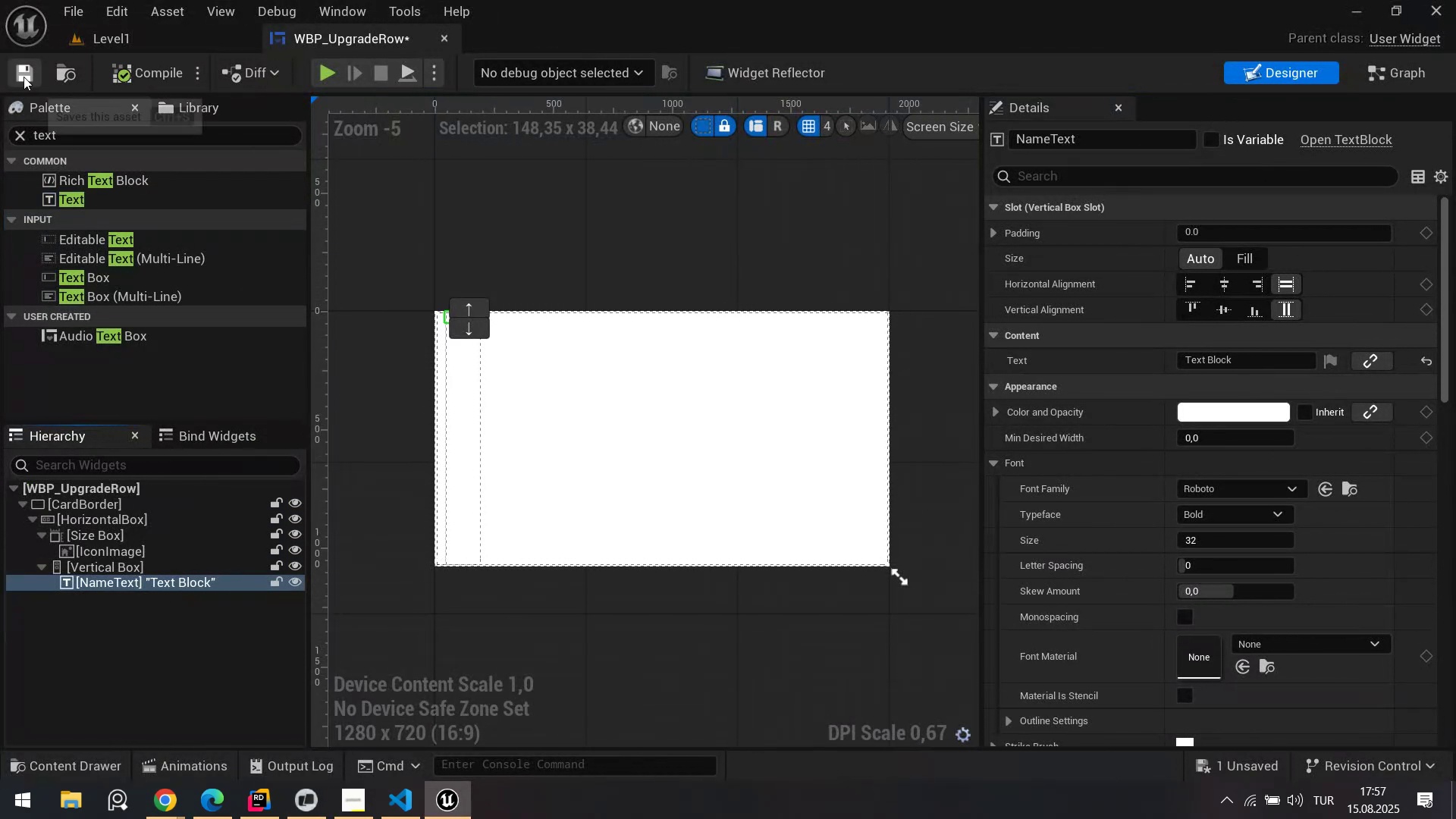 
left_click([24, 77])
 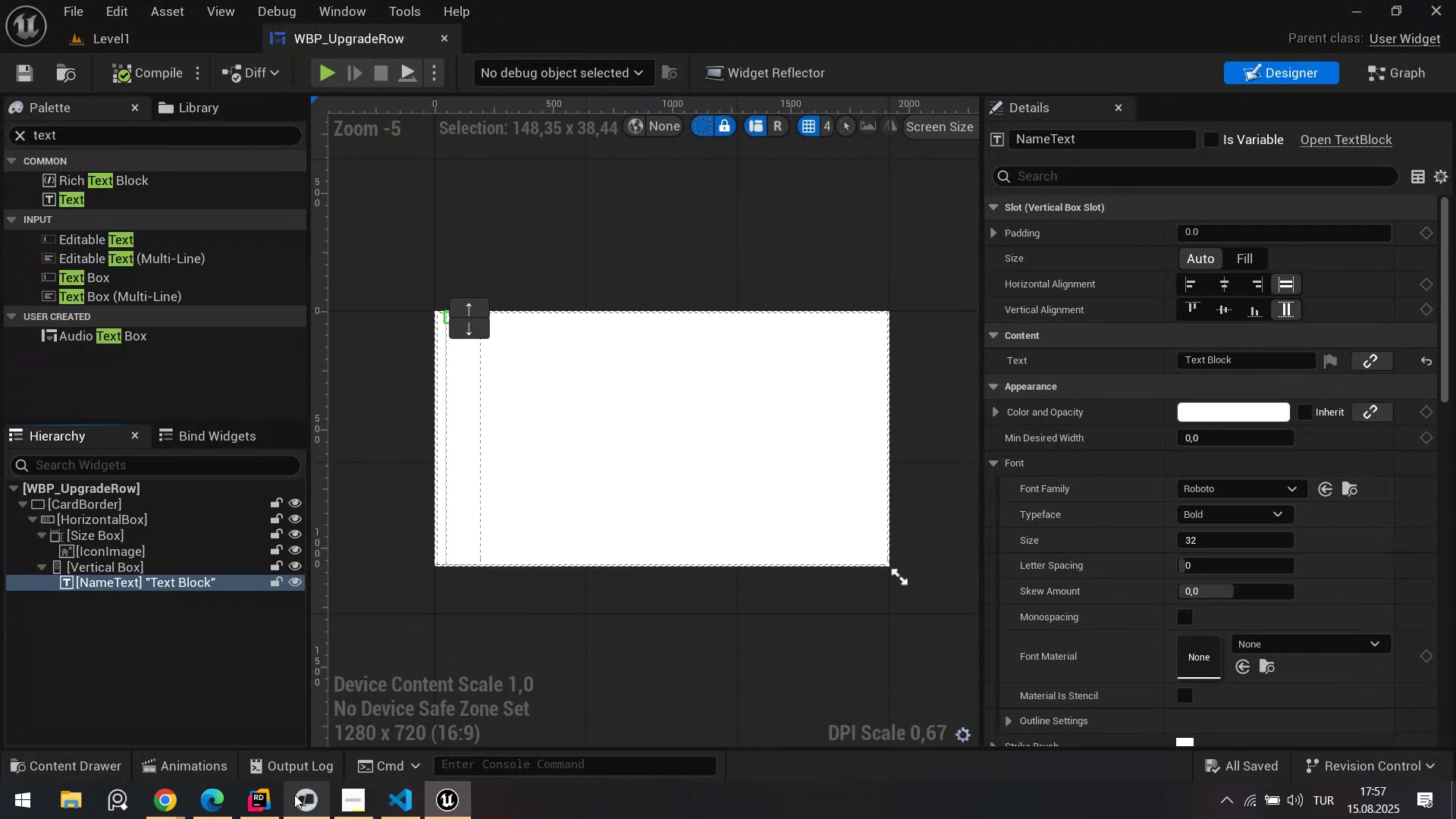 
left_click([306, 801])
 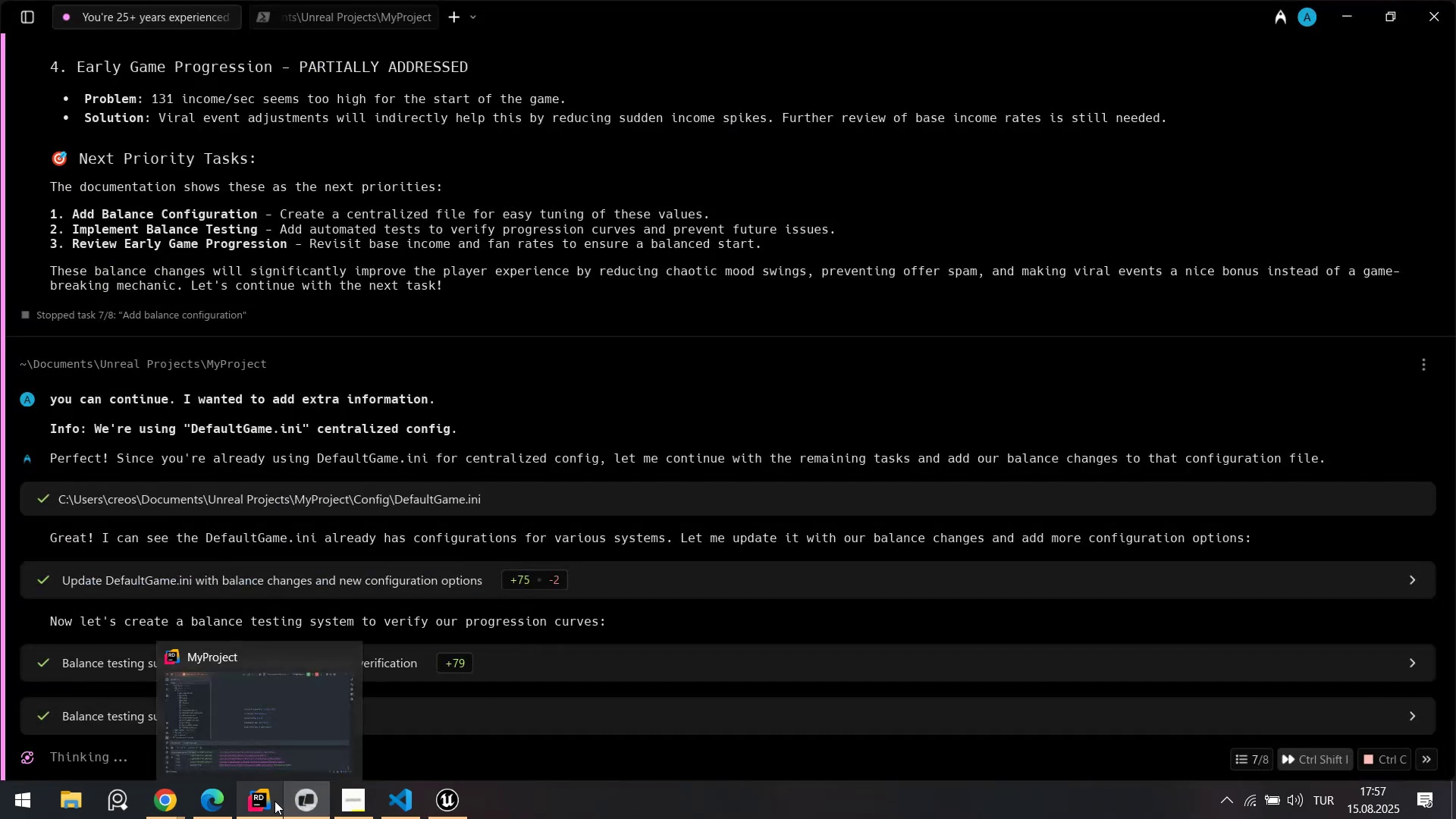 
left_click([275, 801])
 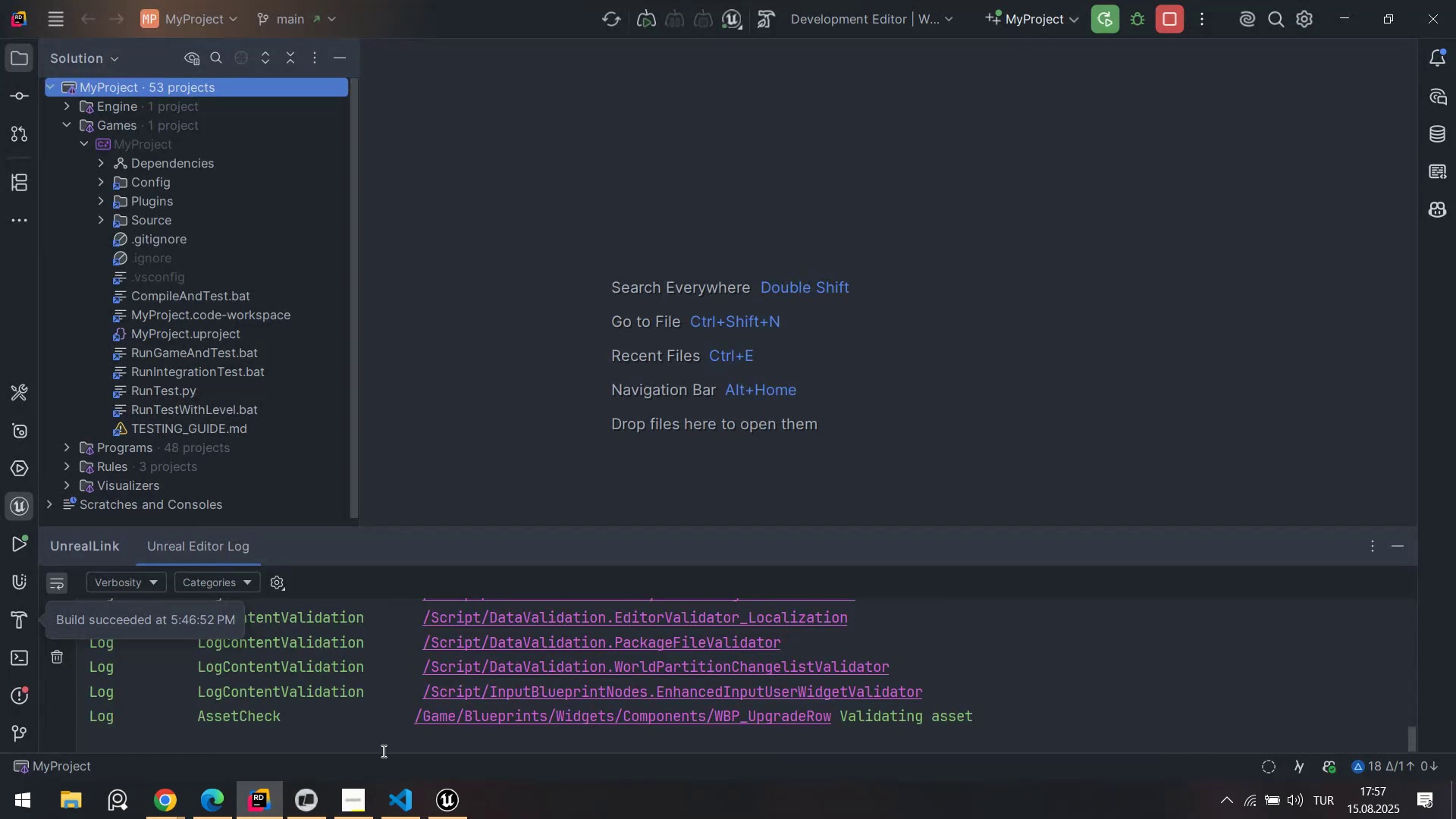 
left_click([402, 809])
 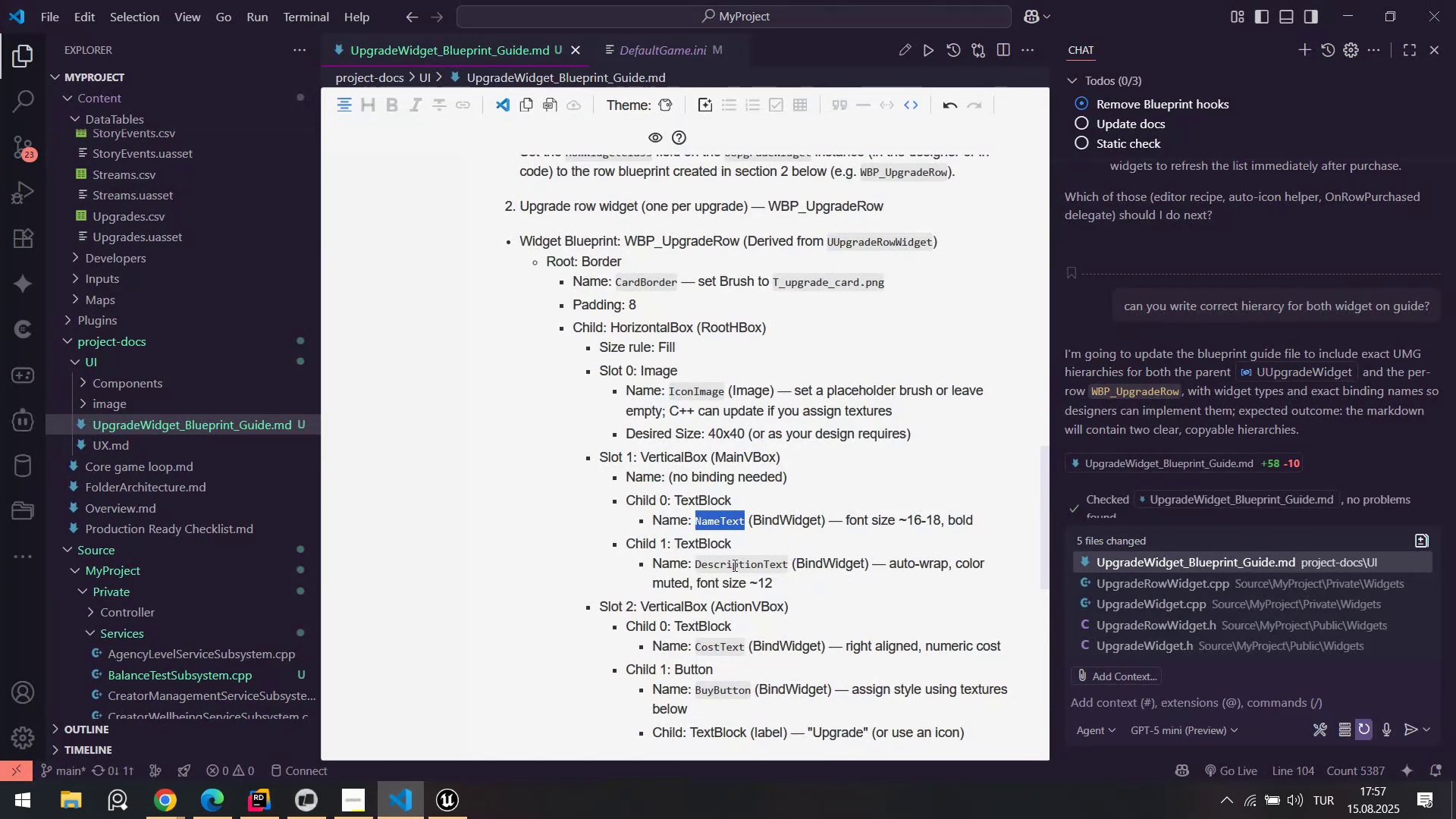 
double_click([732, 561])
 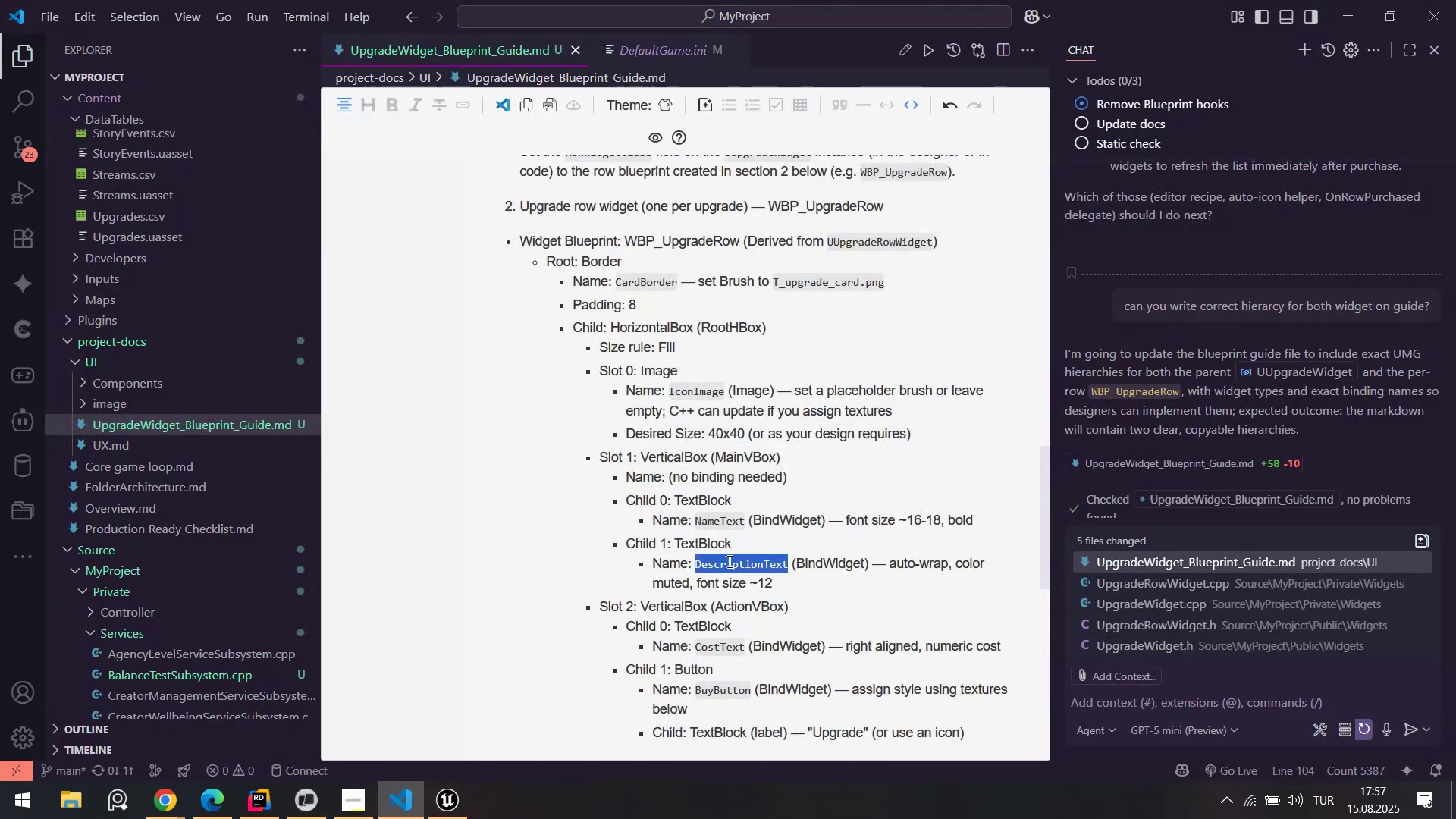 
key(Control+ControlLeft)
 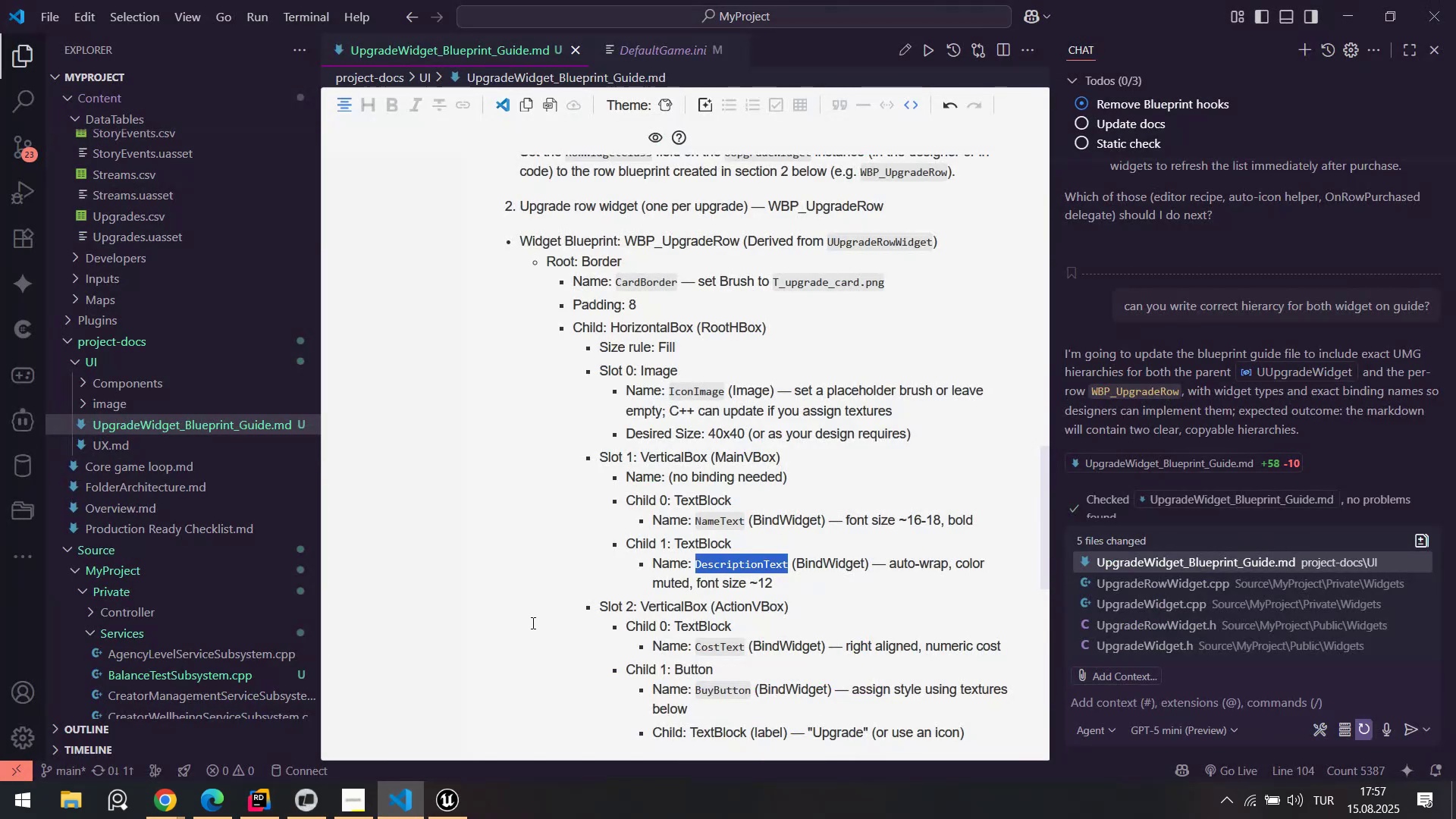 
key(Control+C)
 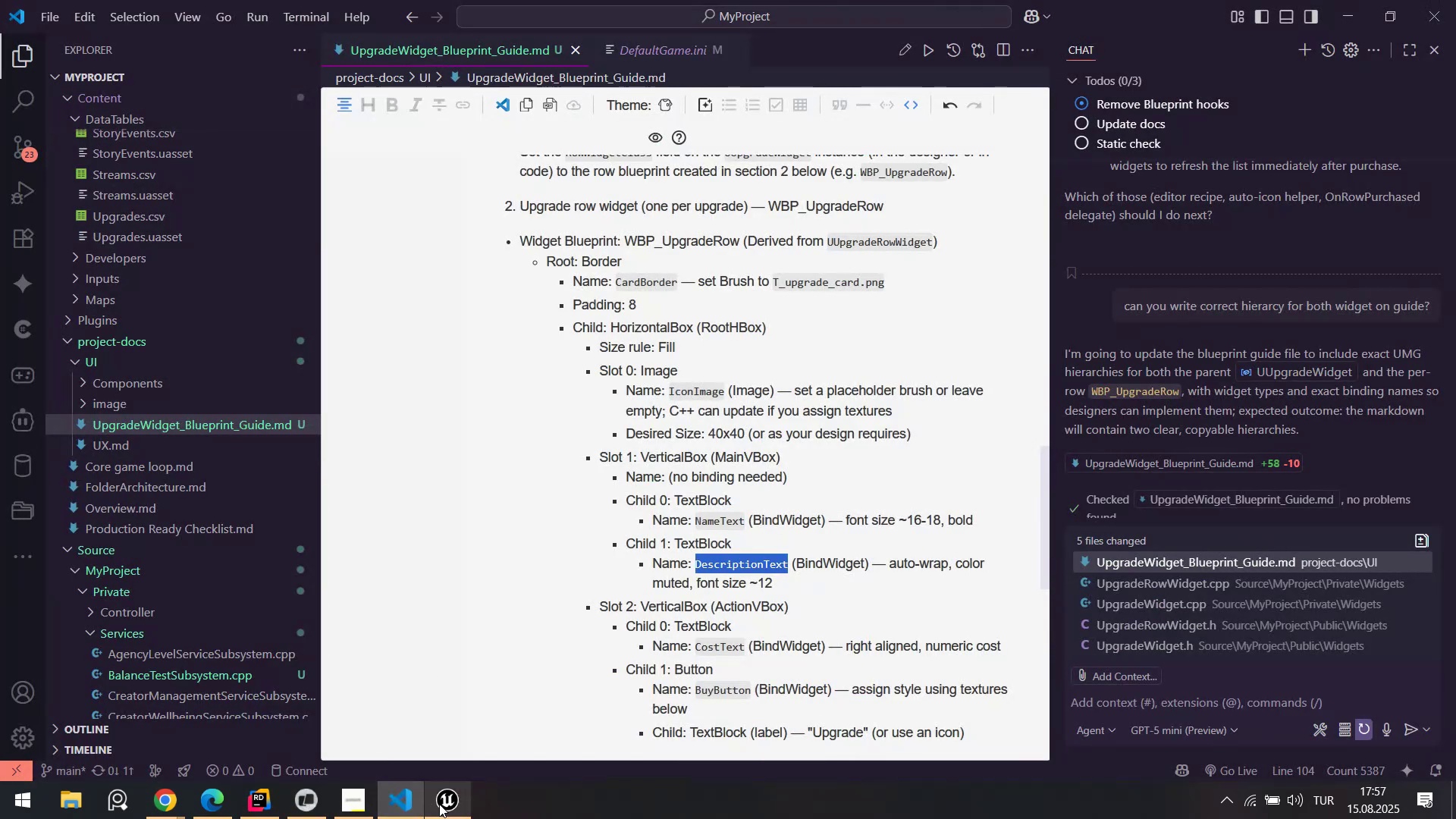 
left_click([440, 804])
 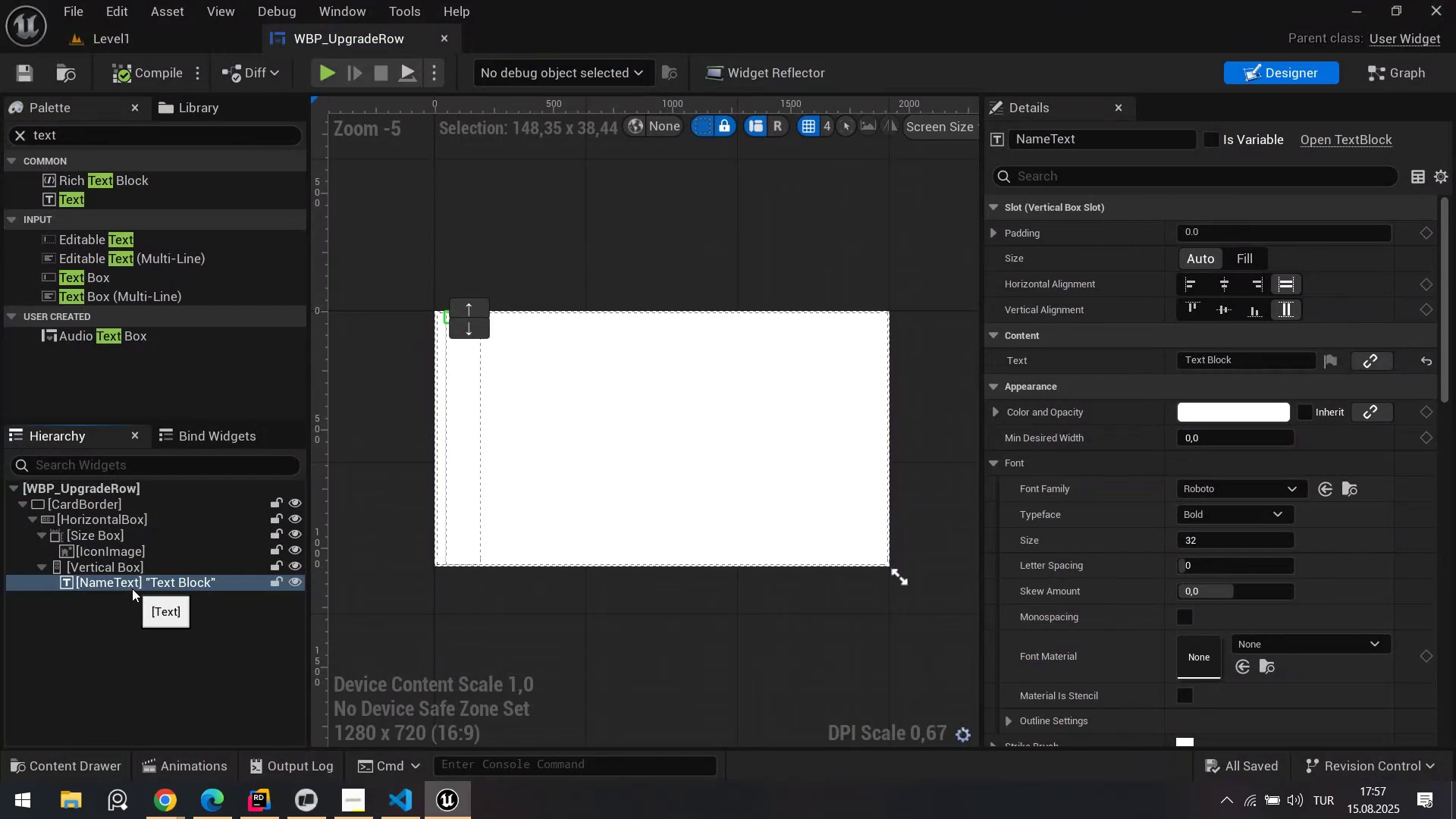 
key(Alt+AltLeft)
 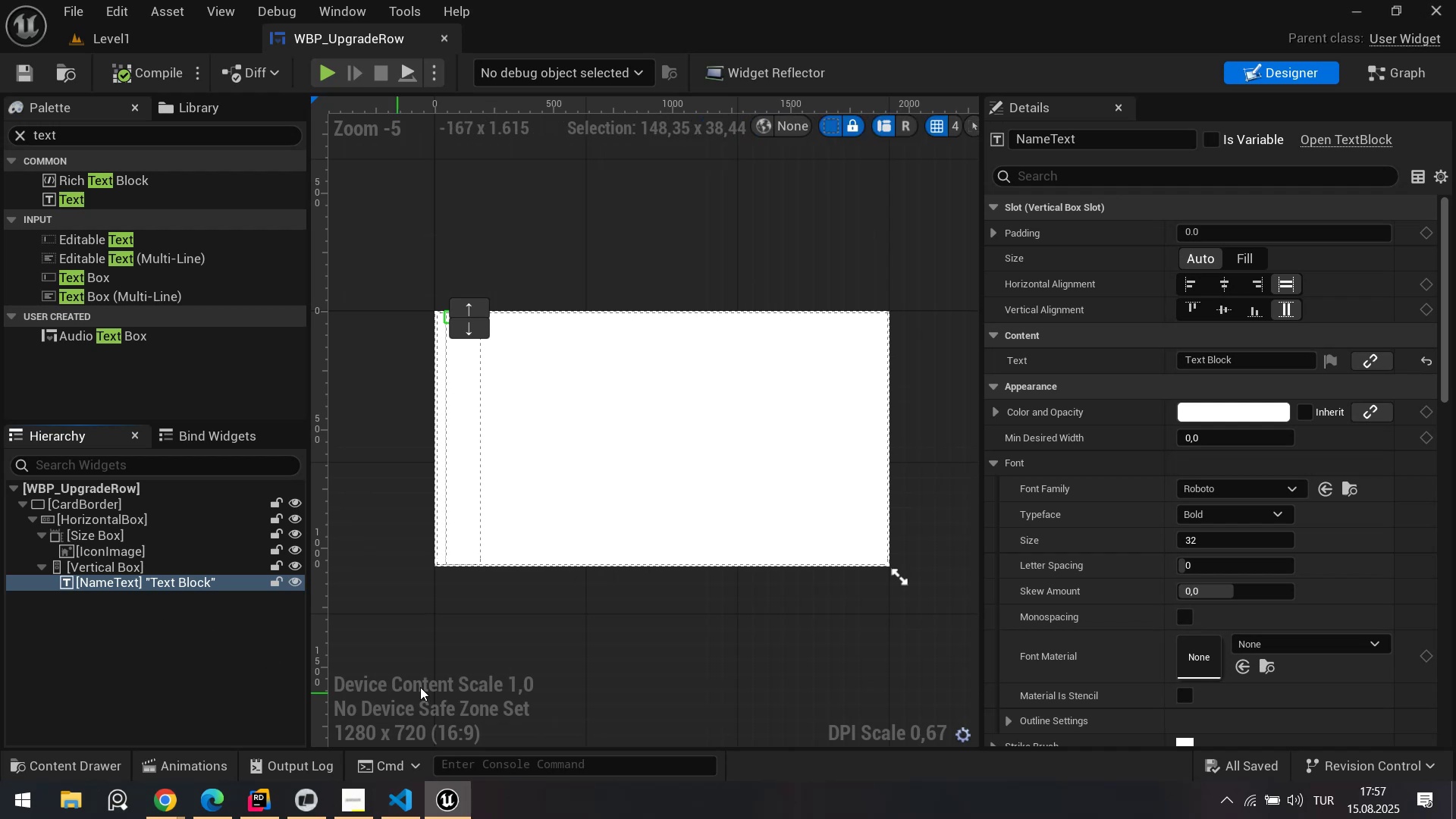 
key(Alt+Tab)
 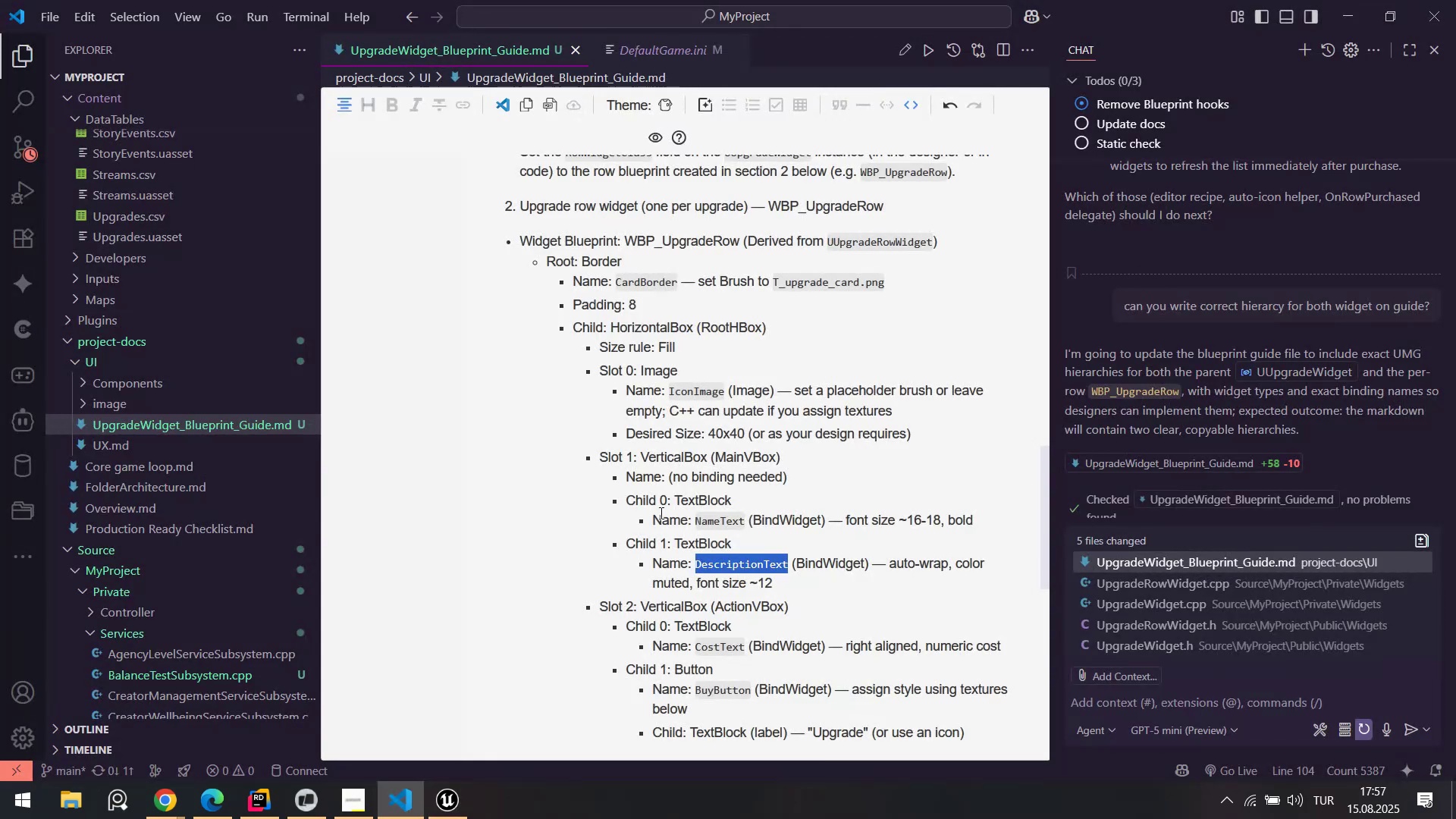 
key(Alt+AltLeft)
 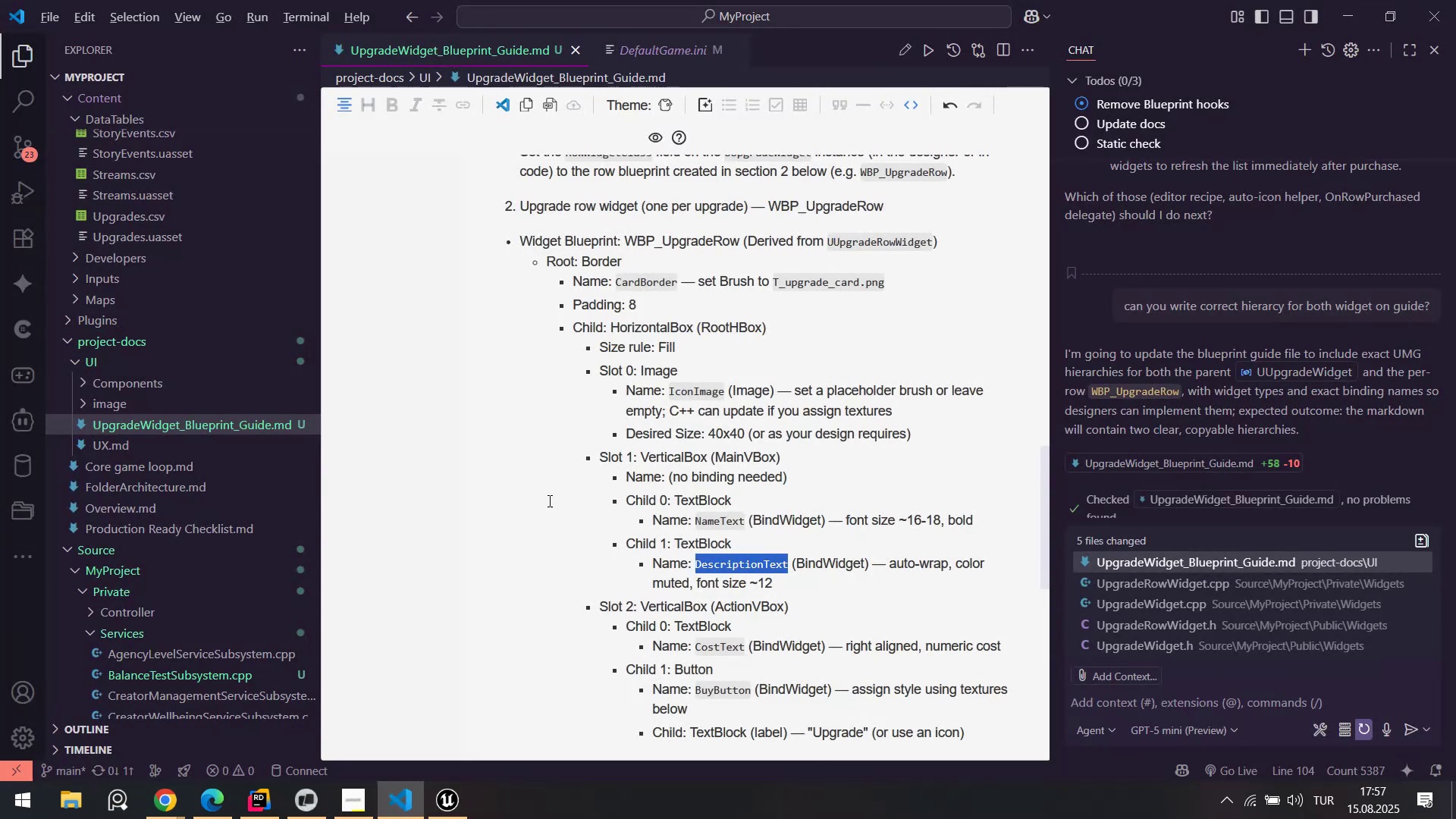 
key(Alt+Tab)
 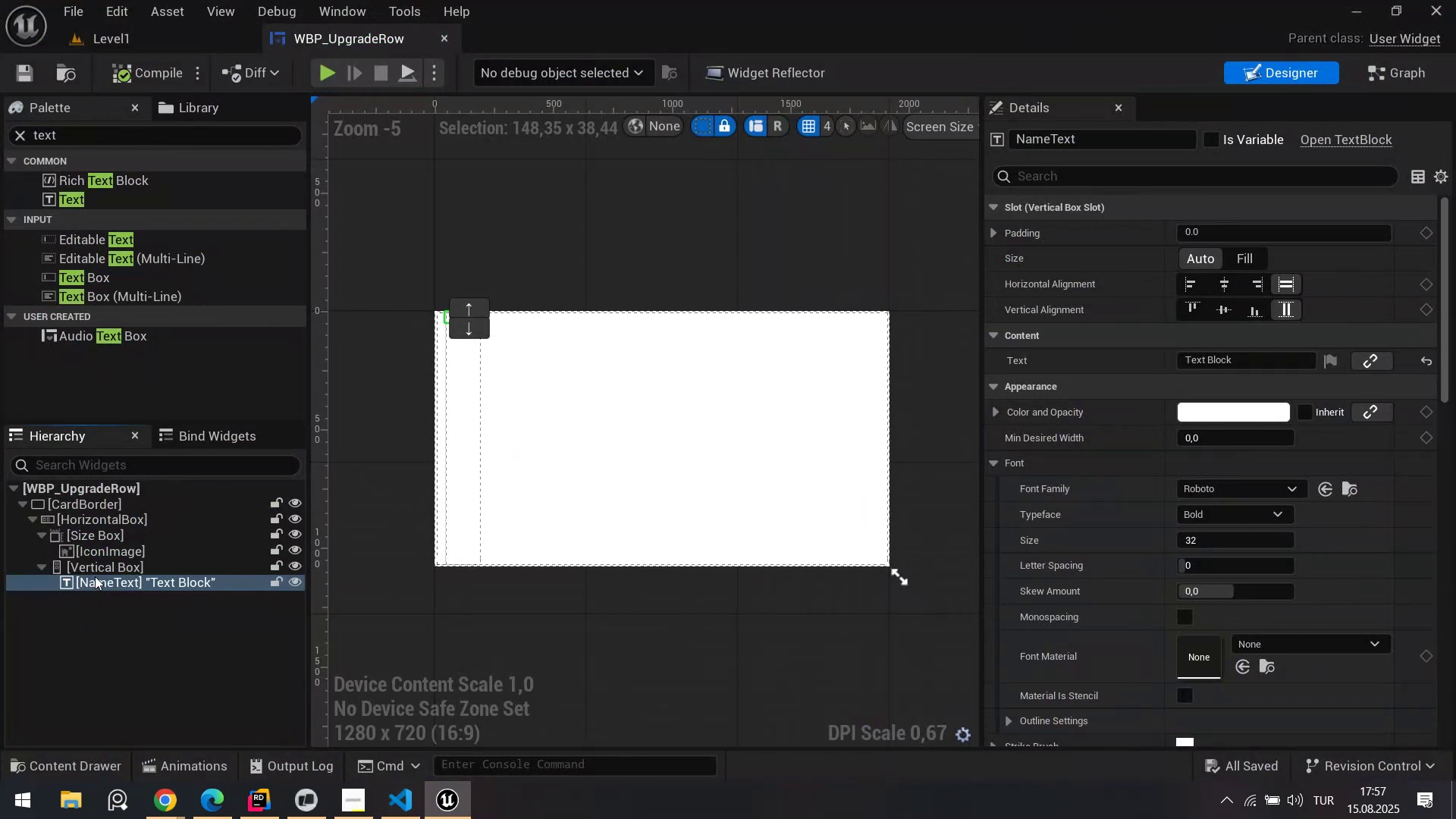 
left_click([98, 570])
 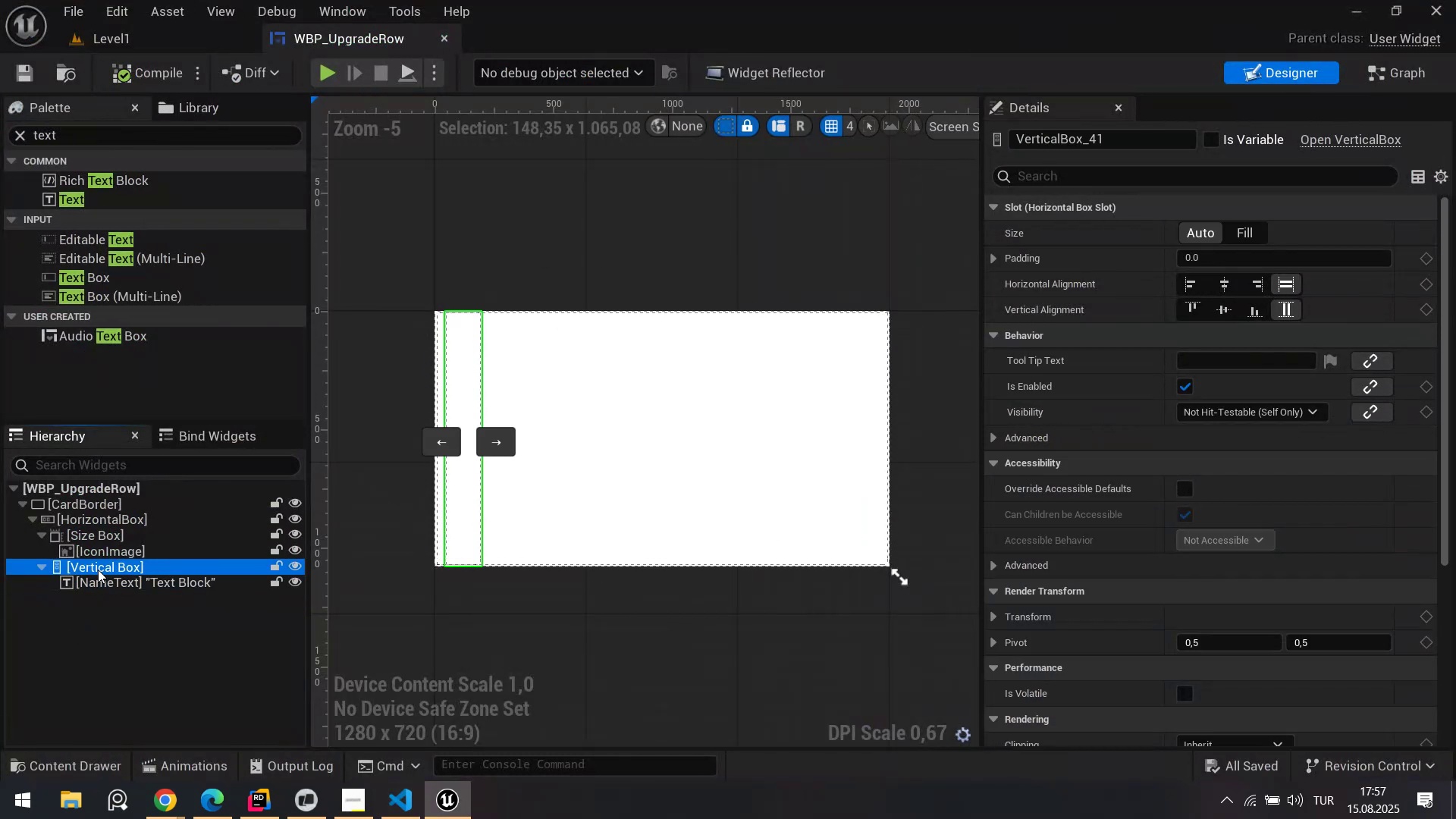 
key(Control+ControlLeft)
 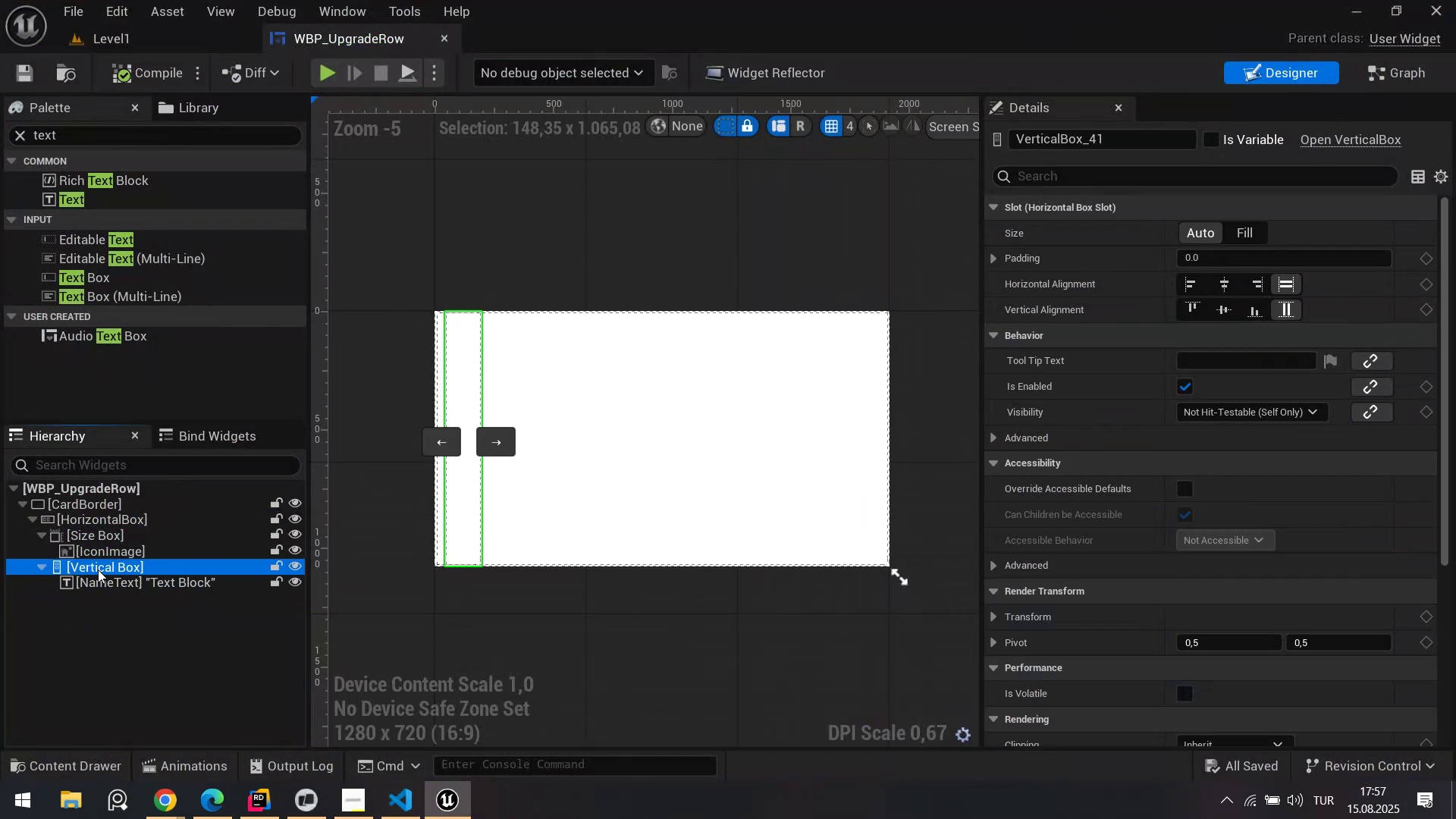 
key(Control+V)
 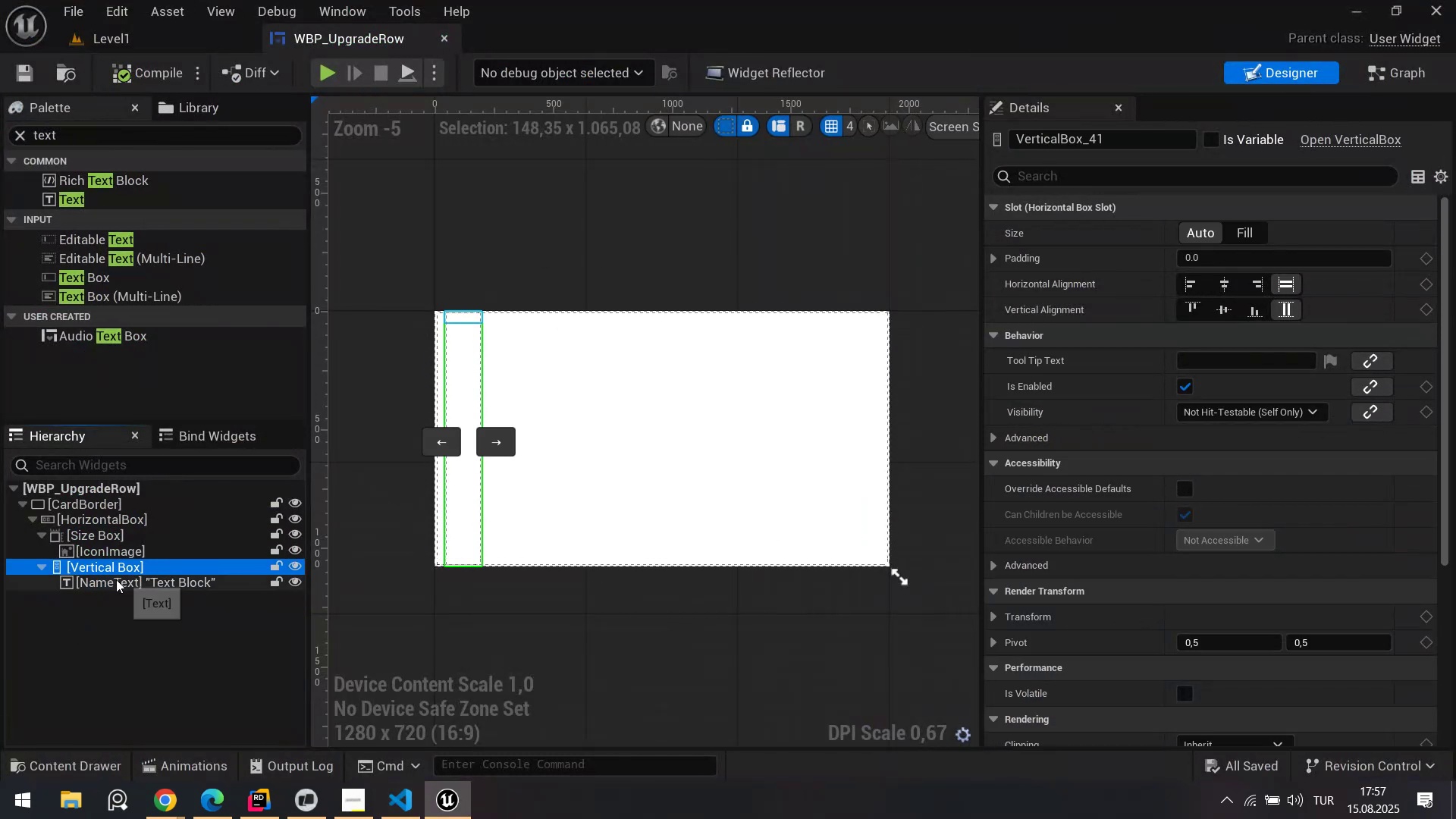 
left_click([116, 579])
 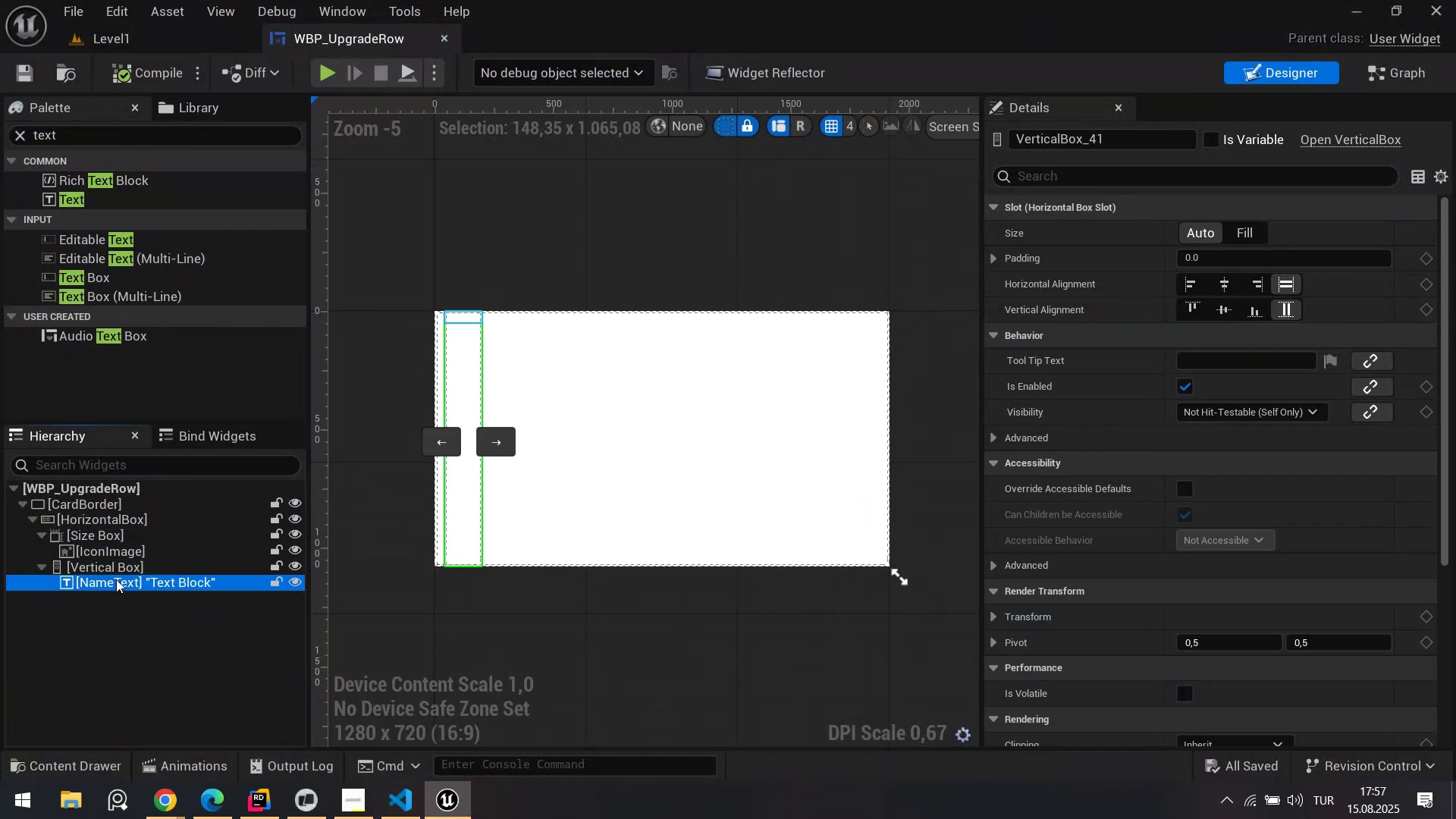 
key(Control+ControlLeft)
 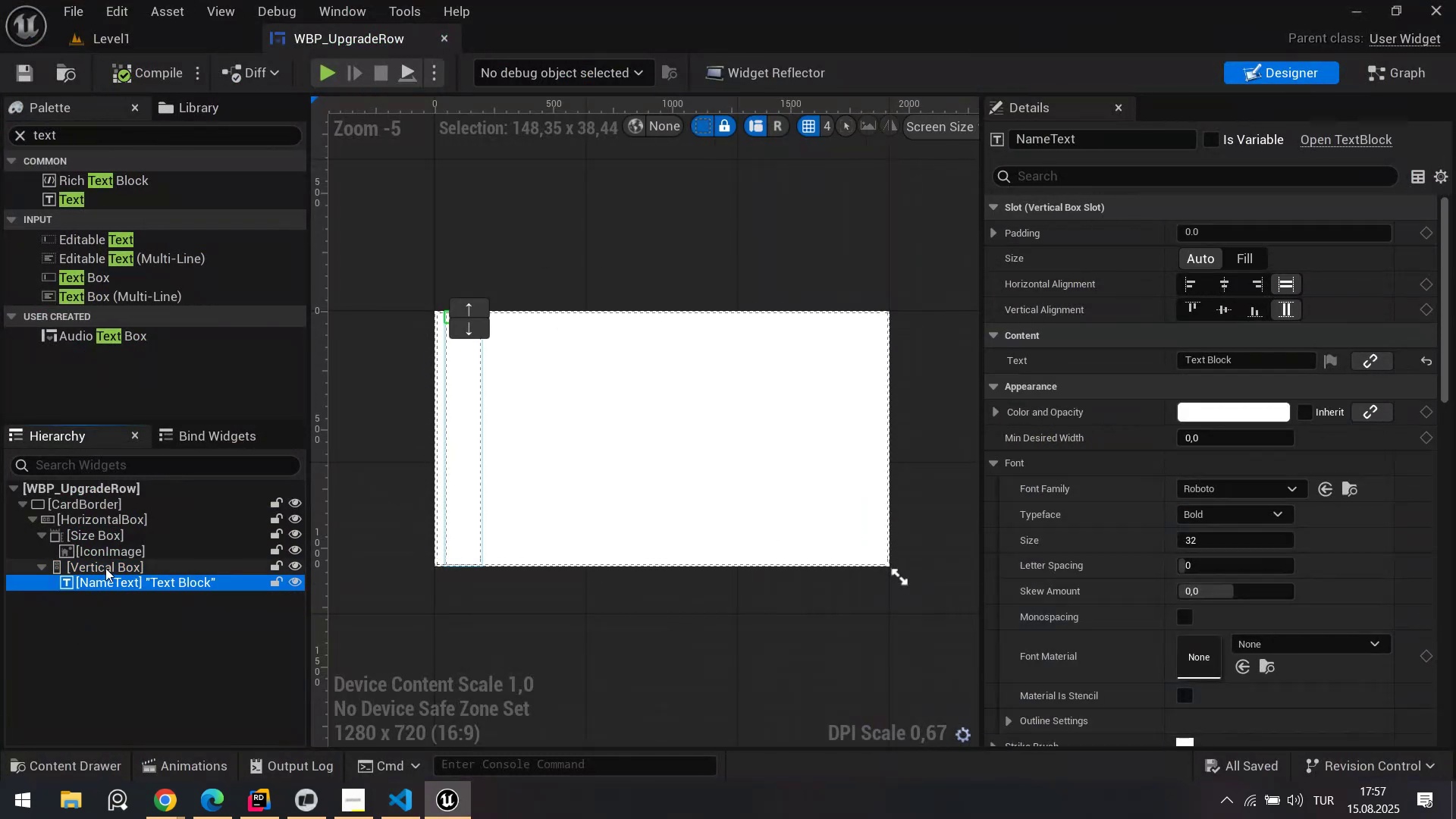 
key(Control+C)
 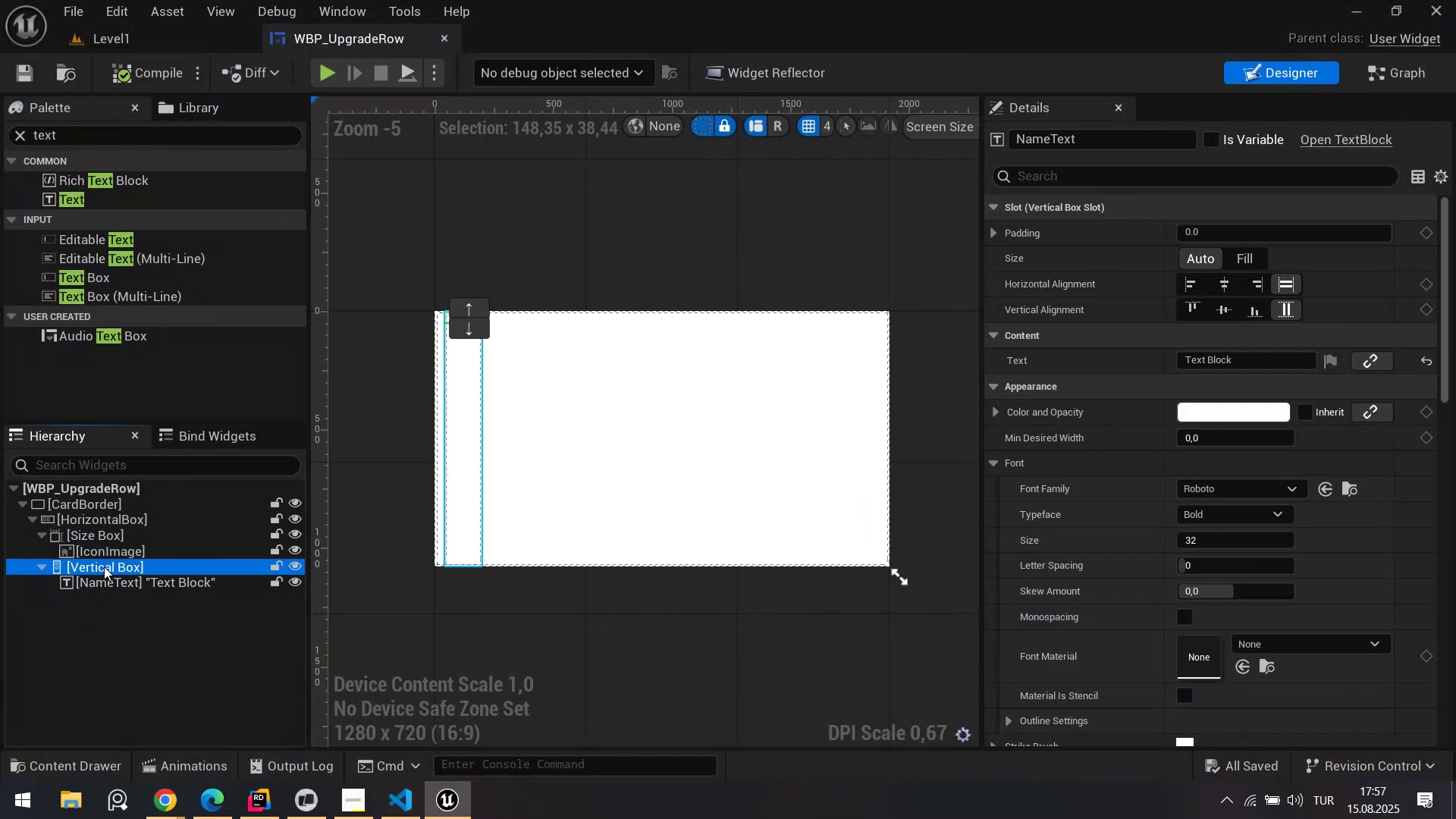 
double_click([104, 566])
 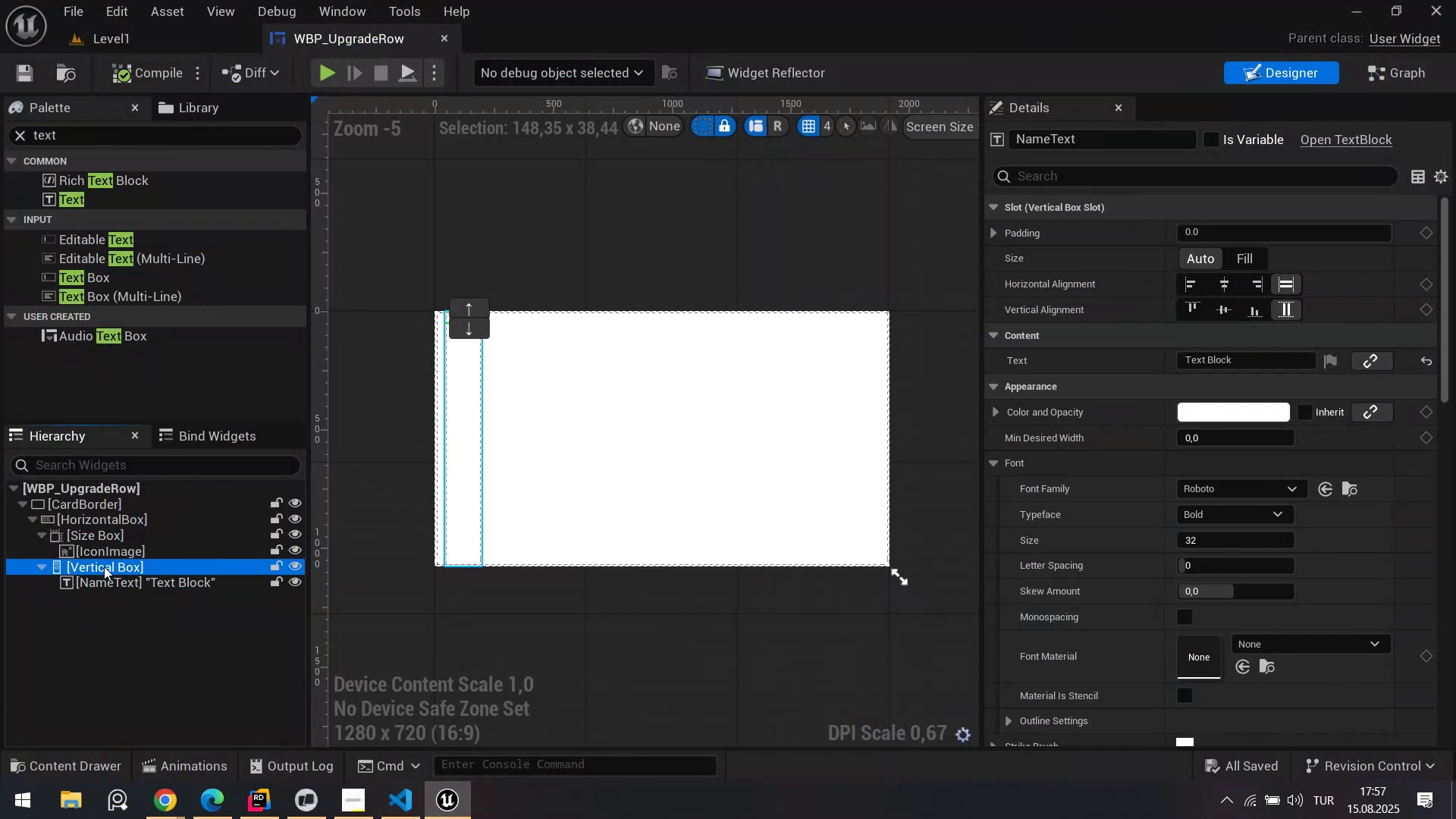 
key(Control+ControlLeft)
 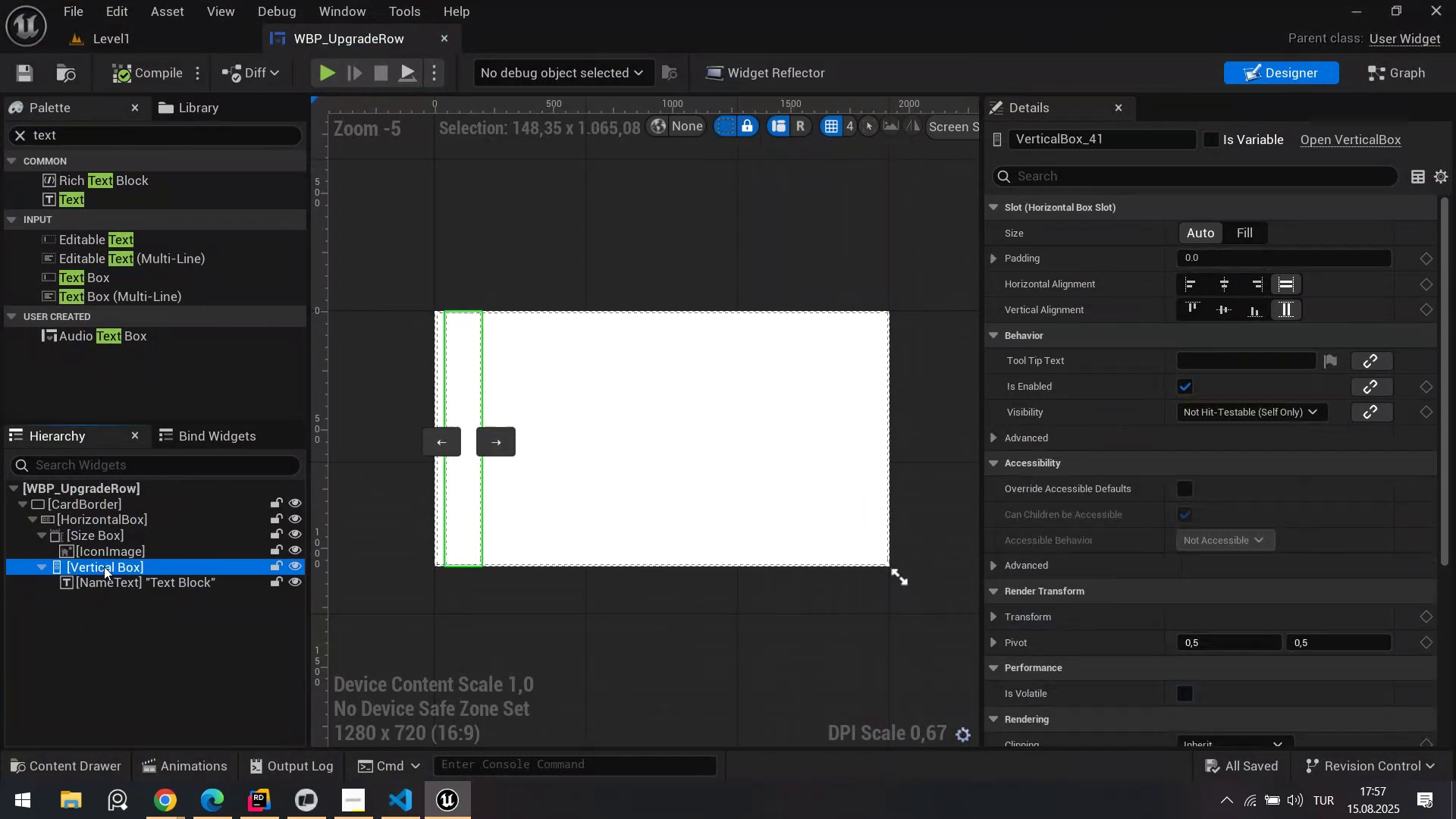 
key(Control+V)
 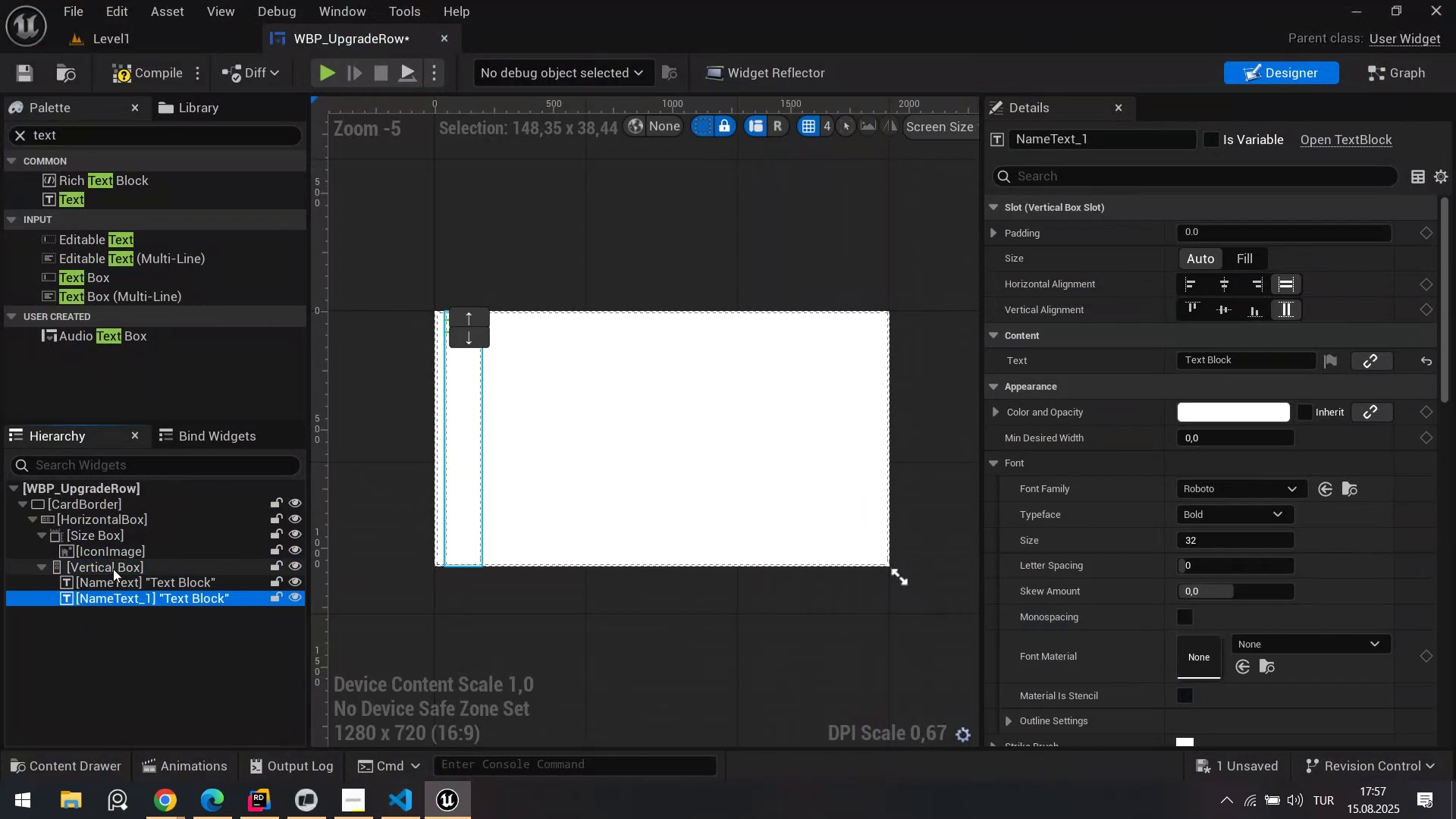 
key(Alt+AltLeft)
 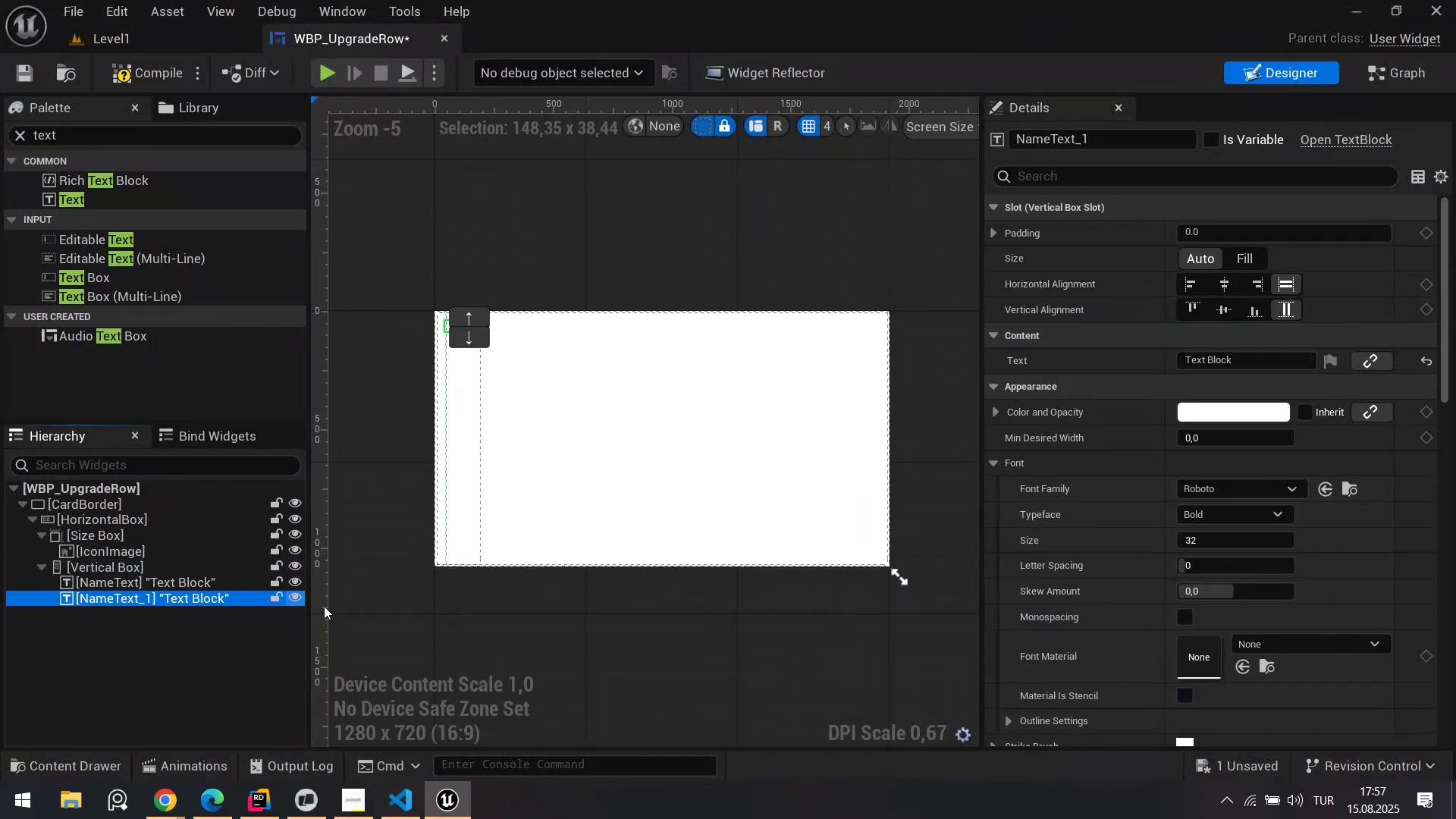 
key(Alt+Tab)
 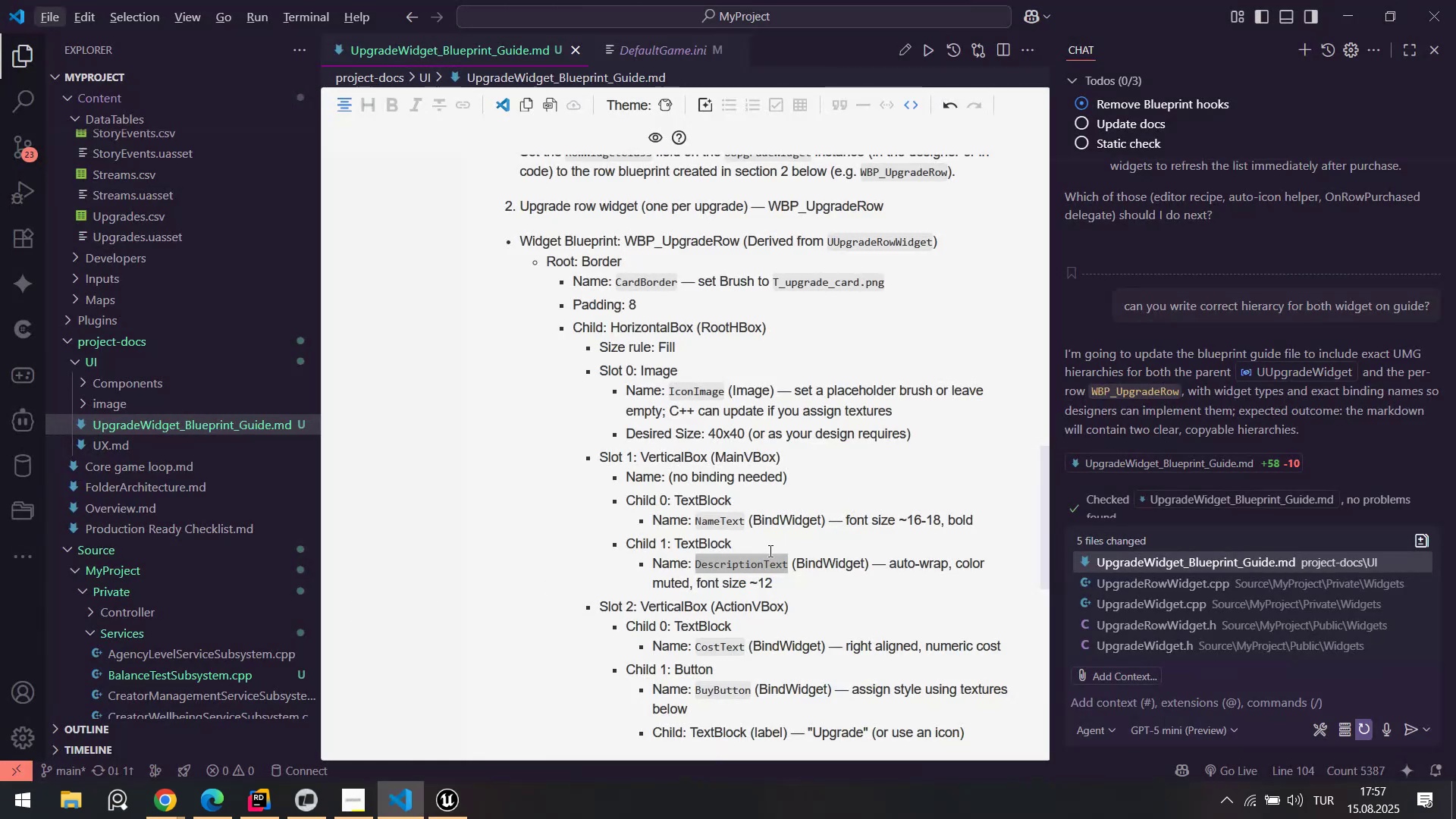 
left_click([743, 560])
 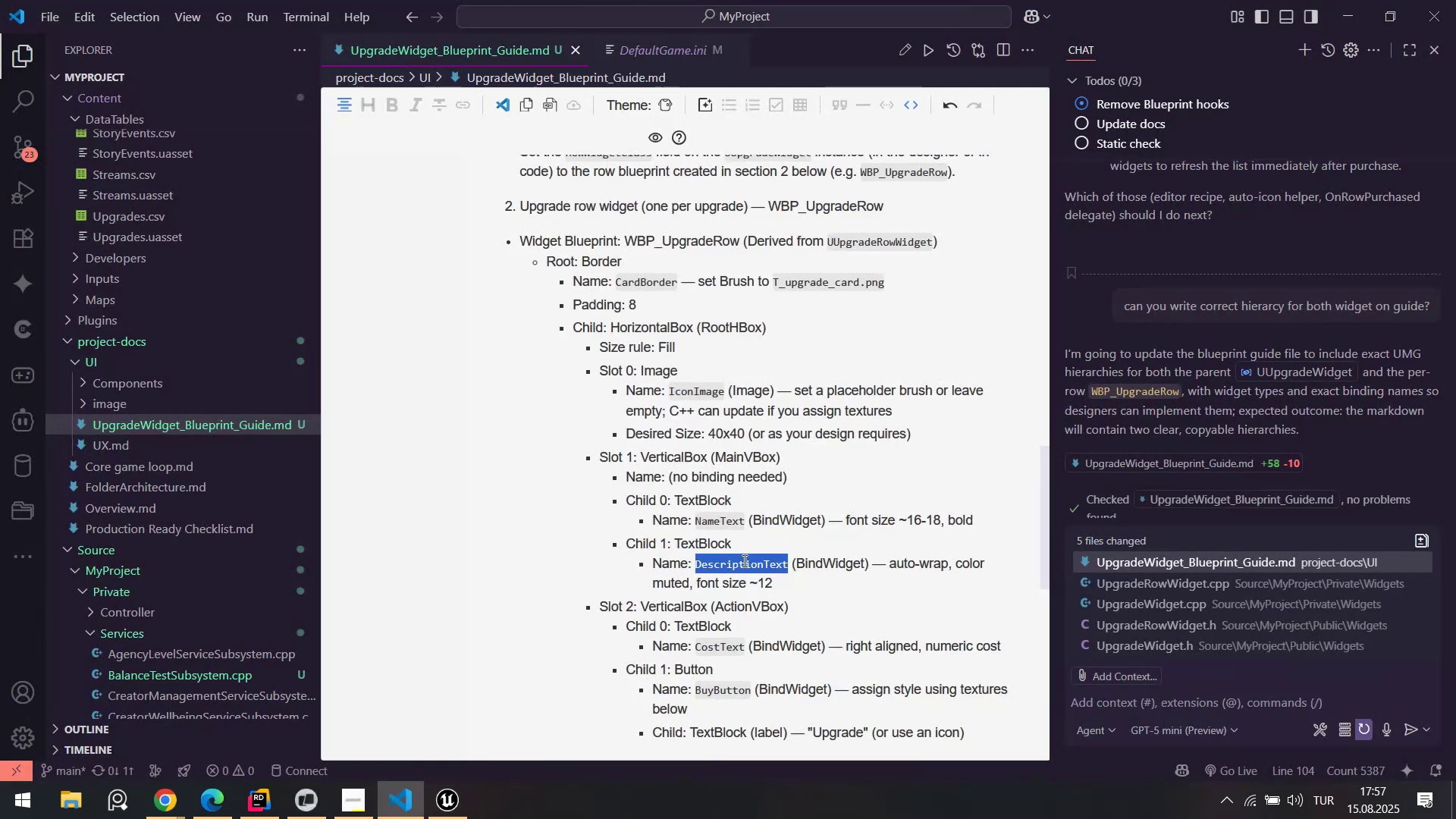 
key(Control+ControlLeft)
 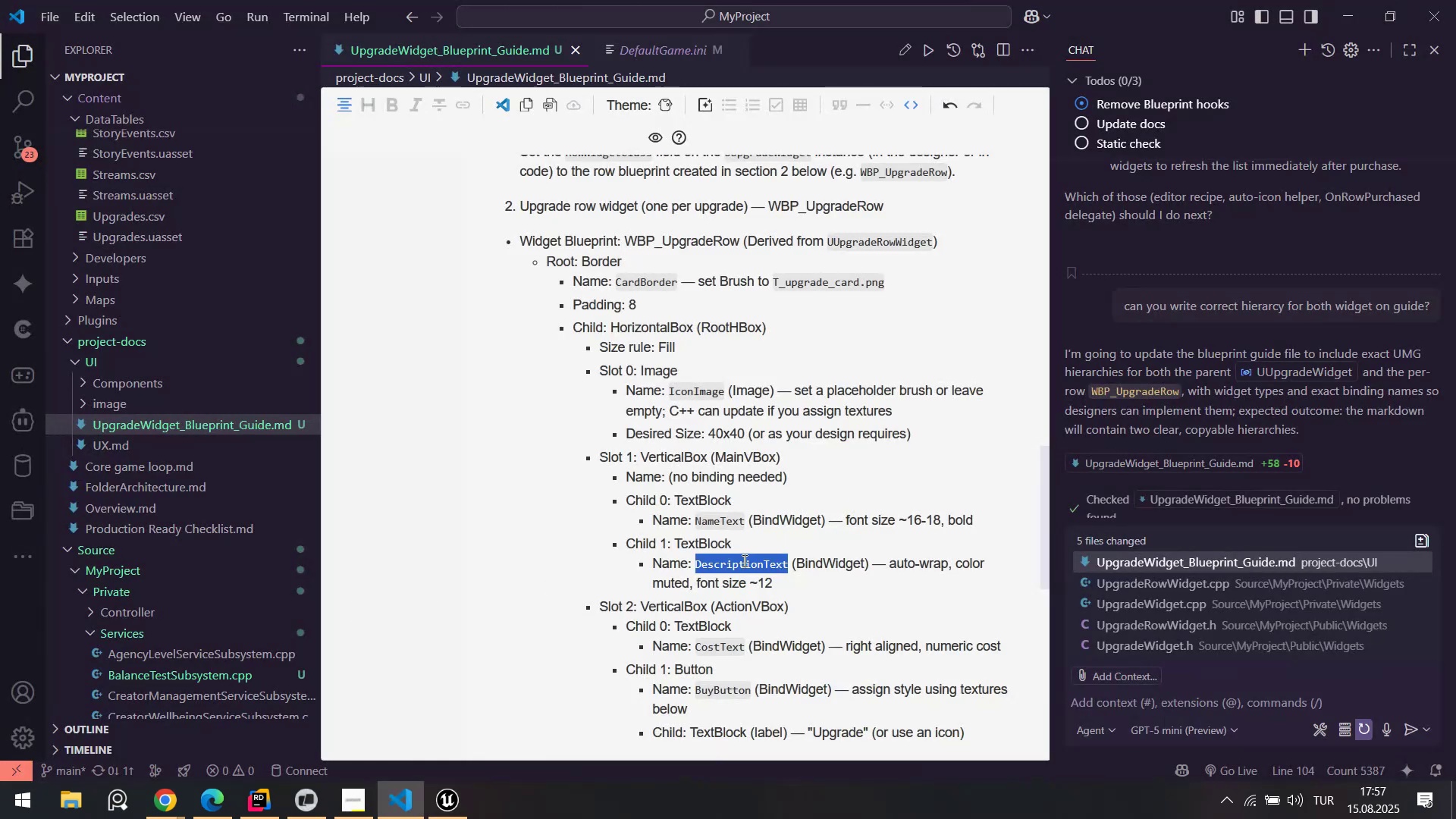 
double_click([743, 560])
 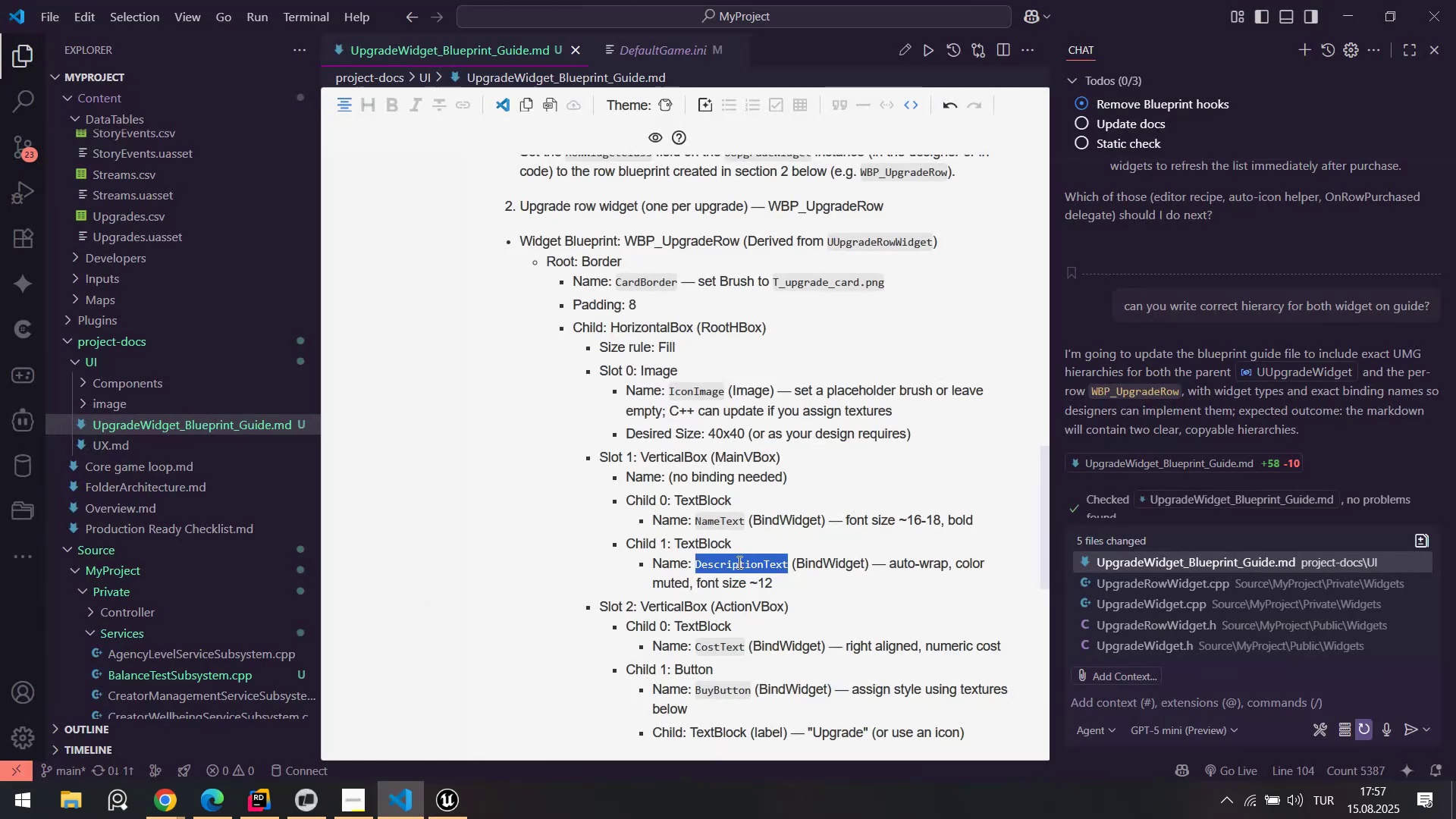 
key(Control+C)
 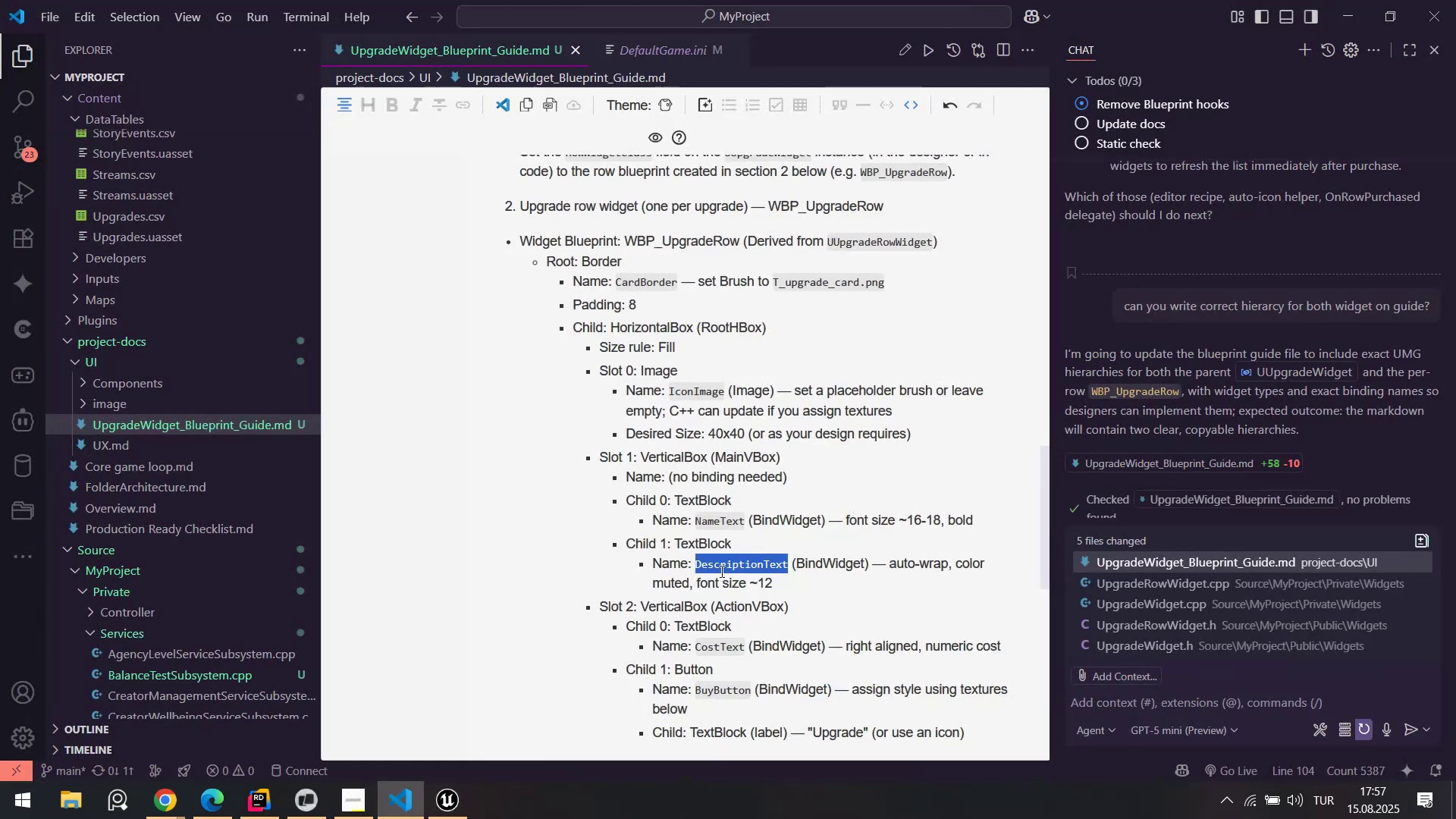 
key(Alt+AltLeft)
 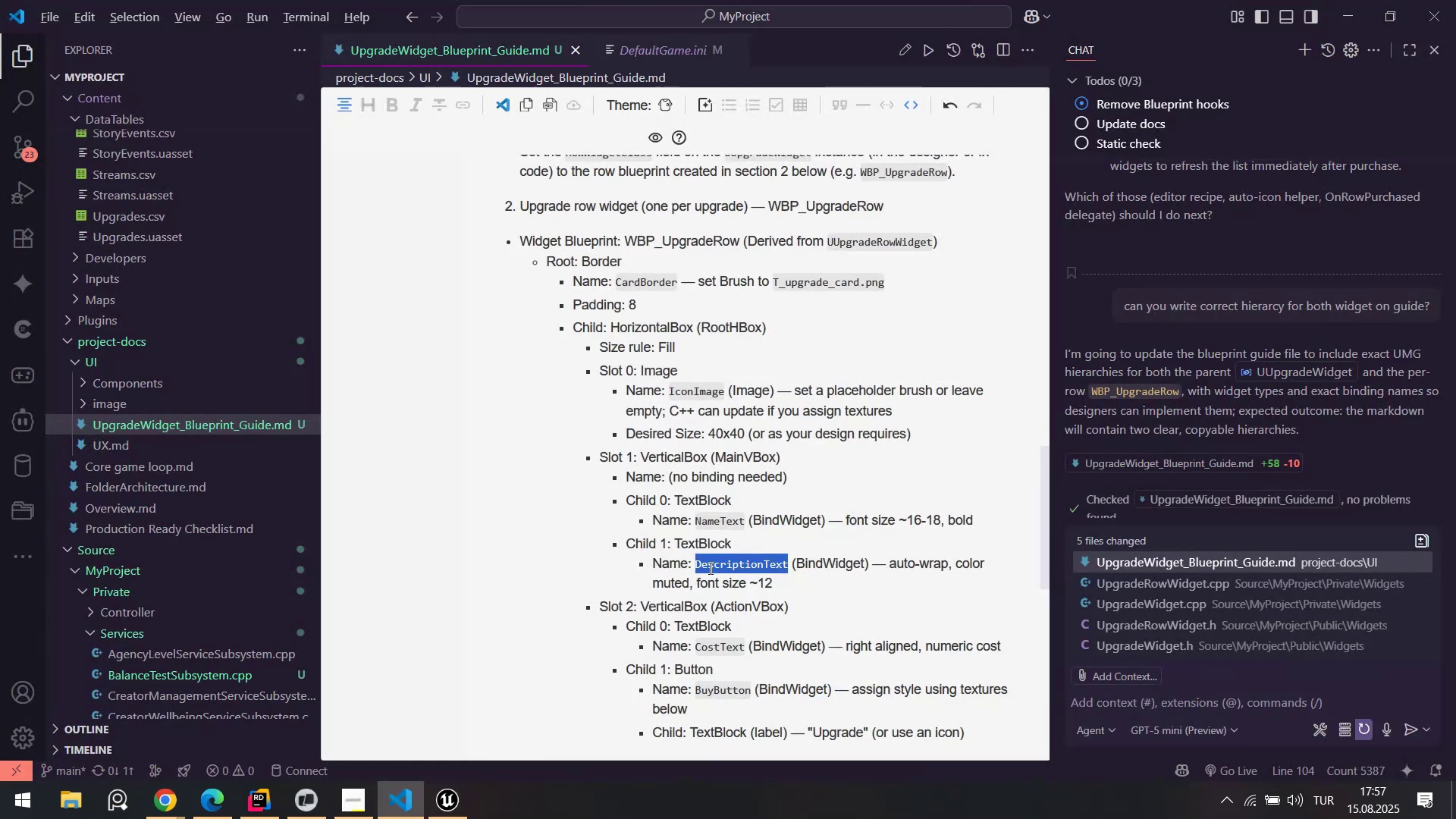 
key(Alt+Tab)
 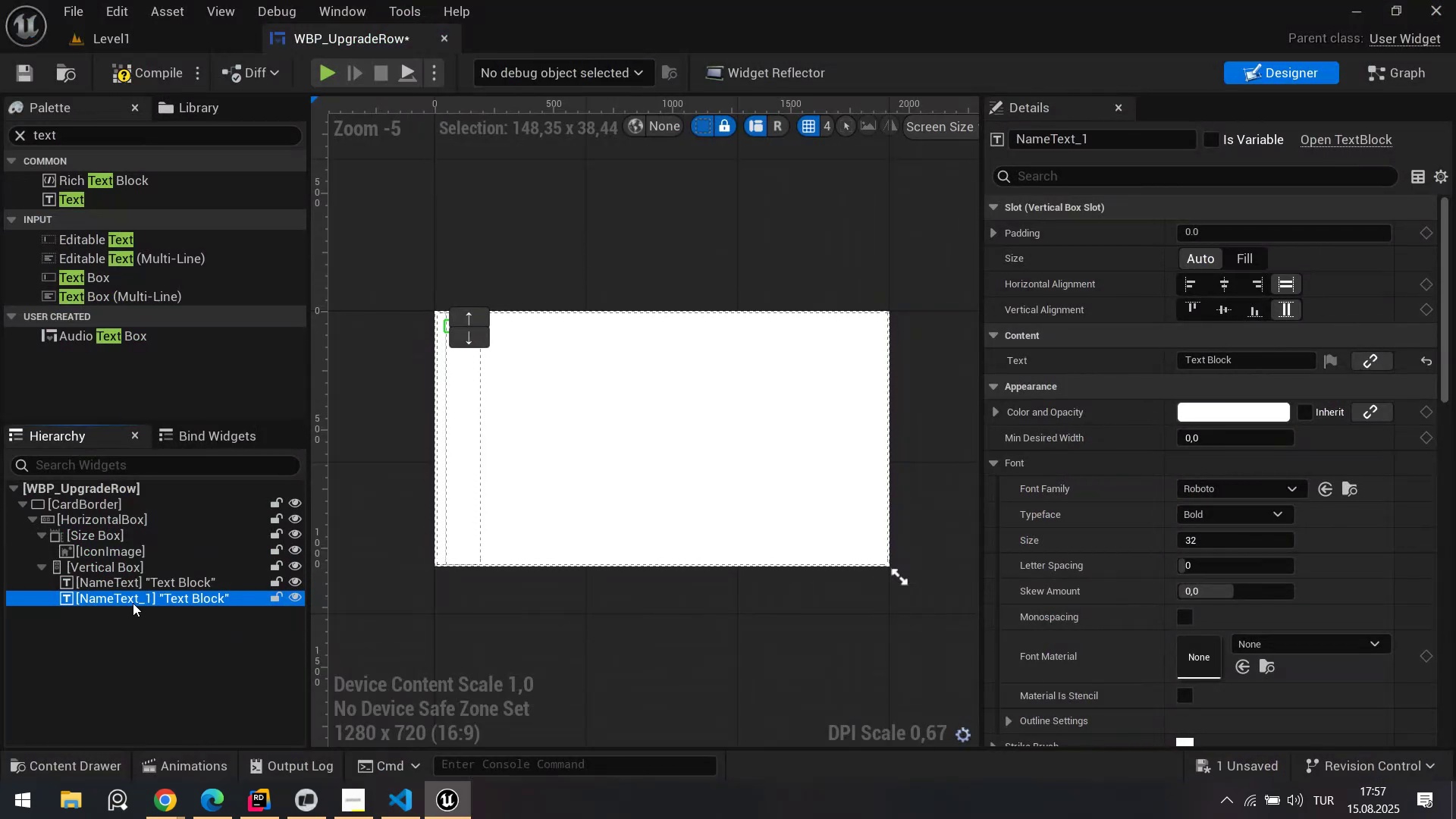 
left_click([133, 603])
 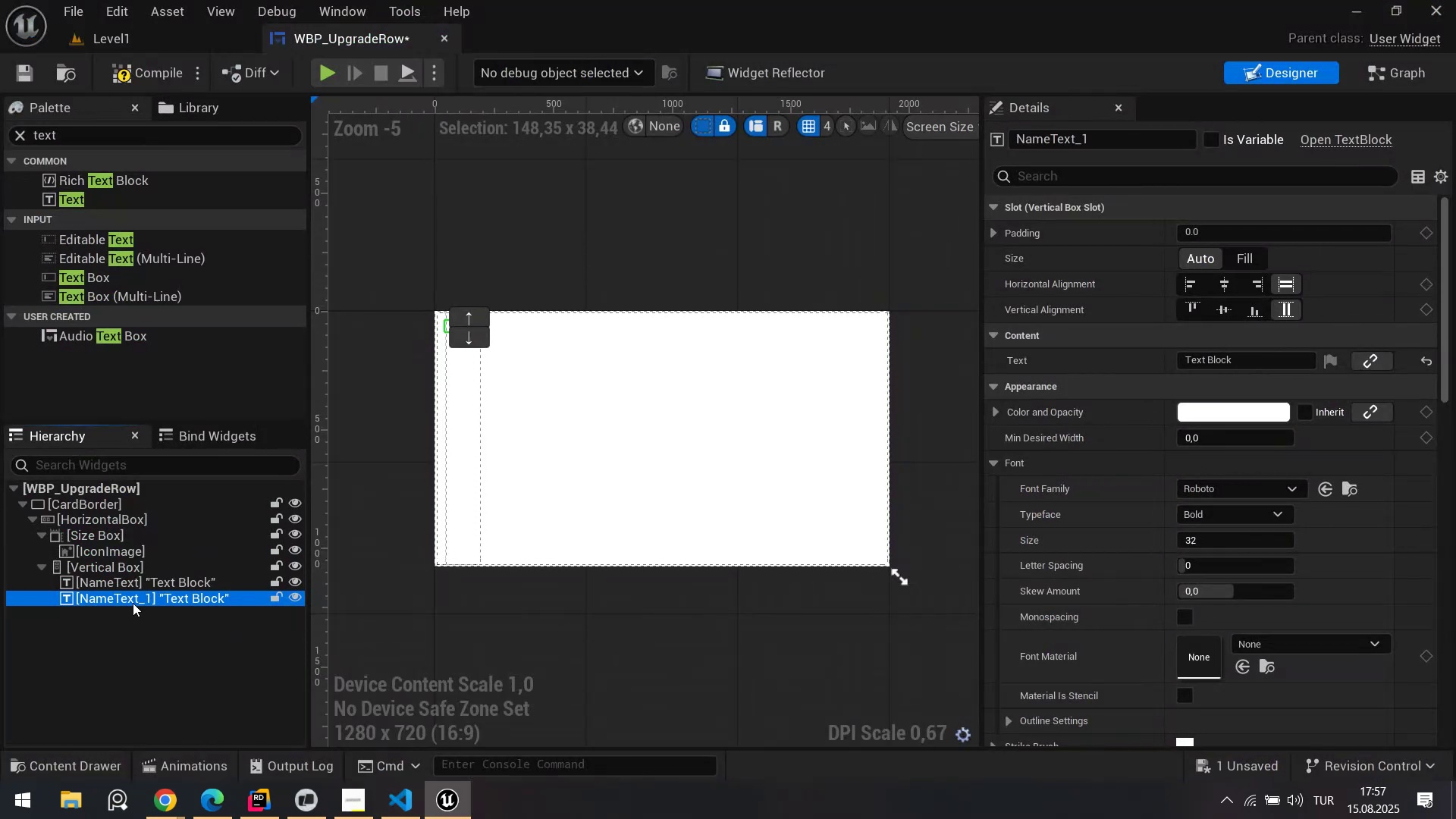 
key(F2)
 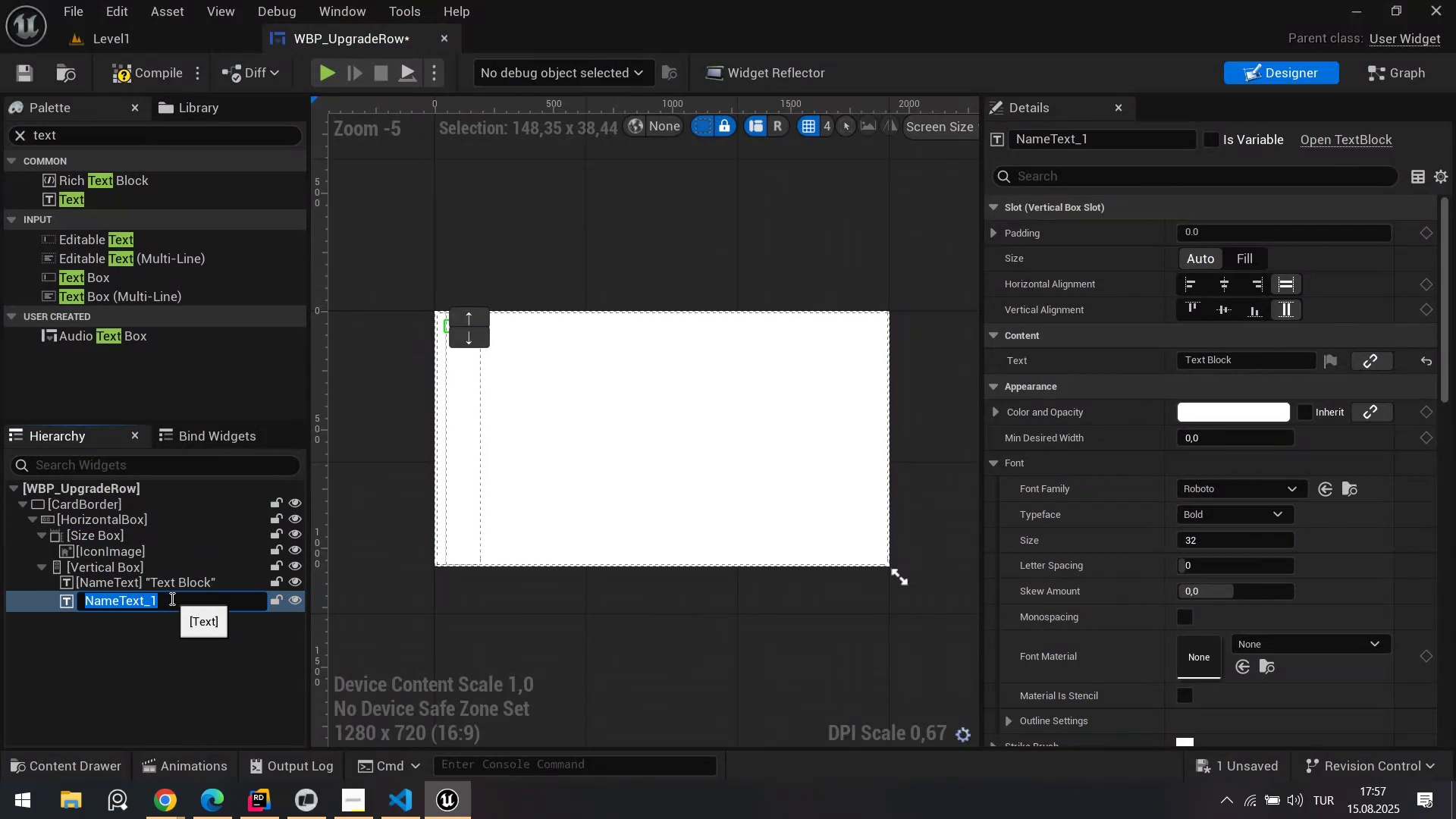 
key(Control+V)
 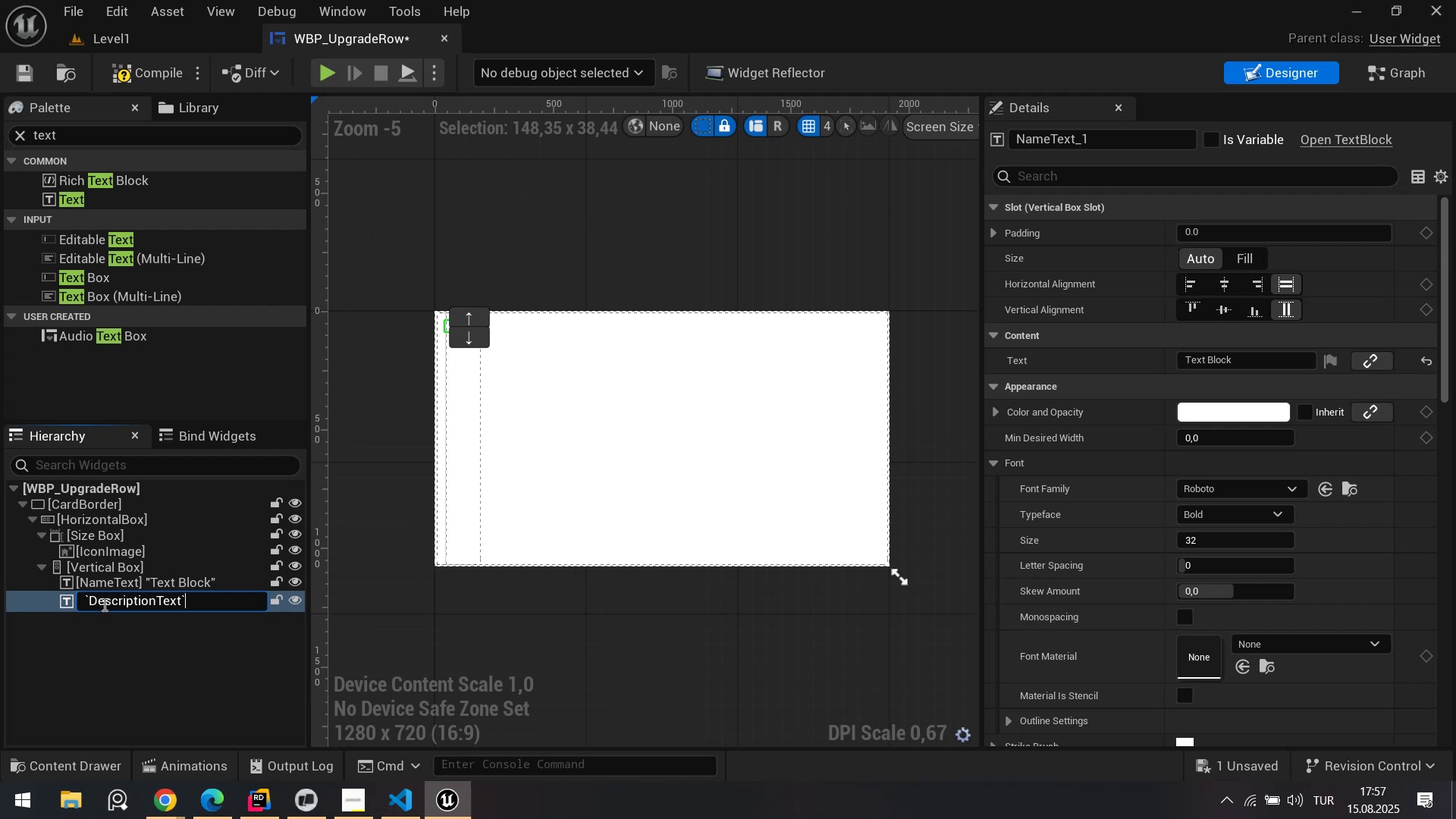 
key(Backspace)
 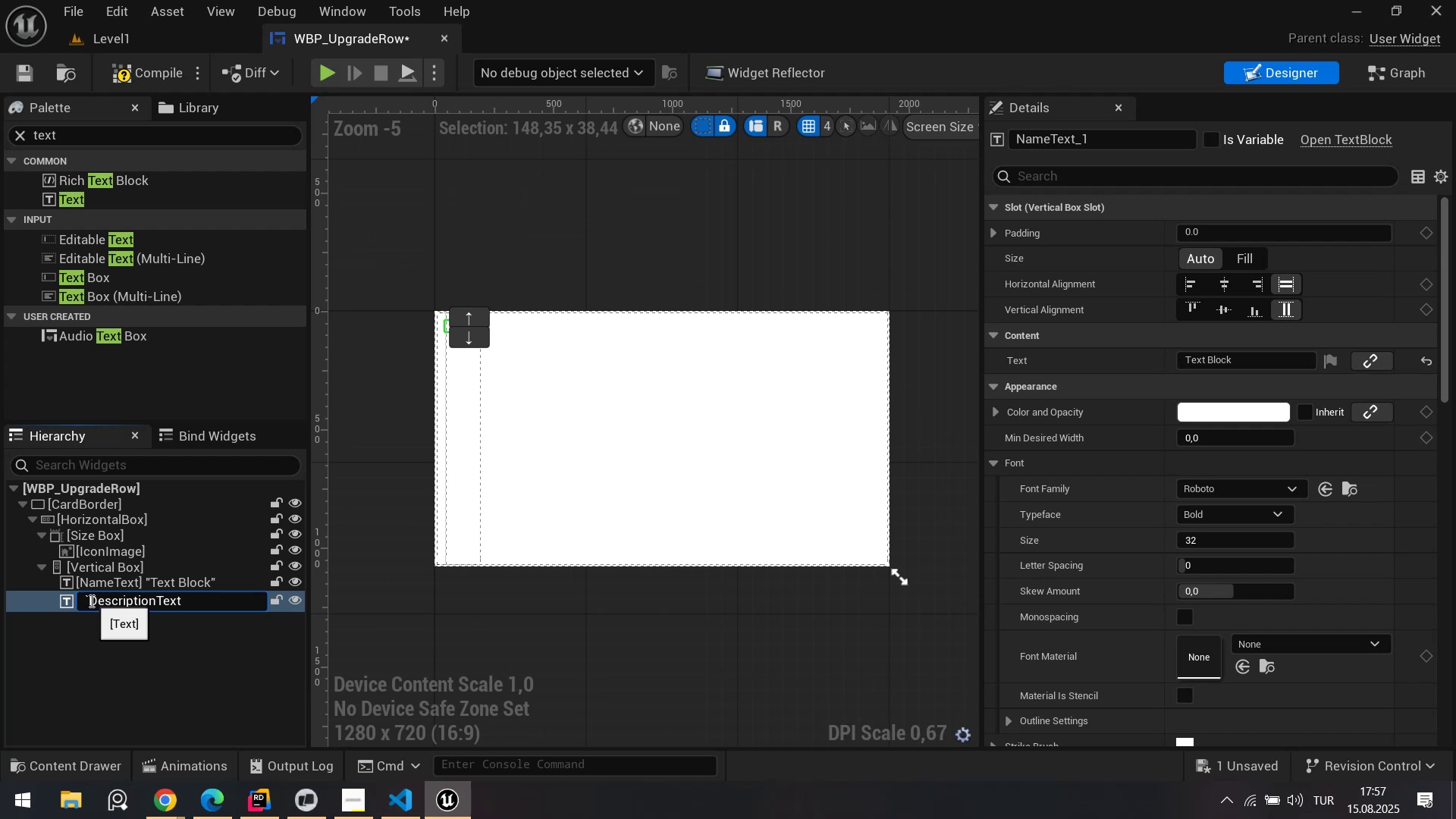 
left_click([90, 601])
 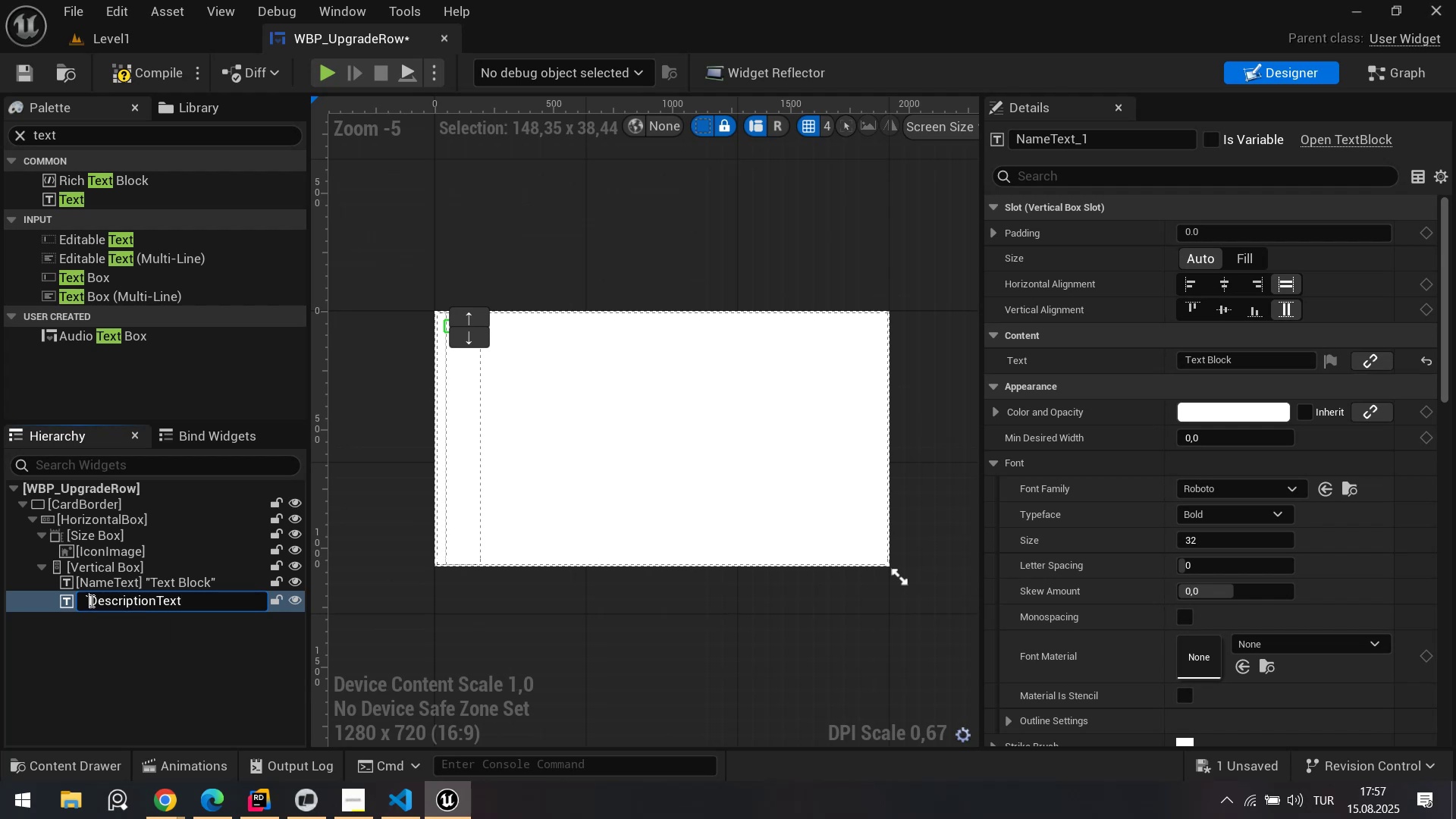 
key(Backspace)
 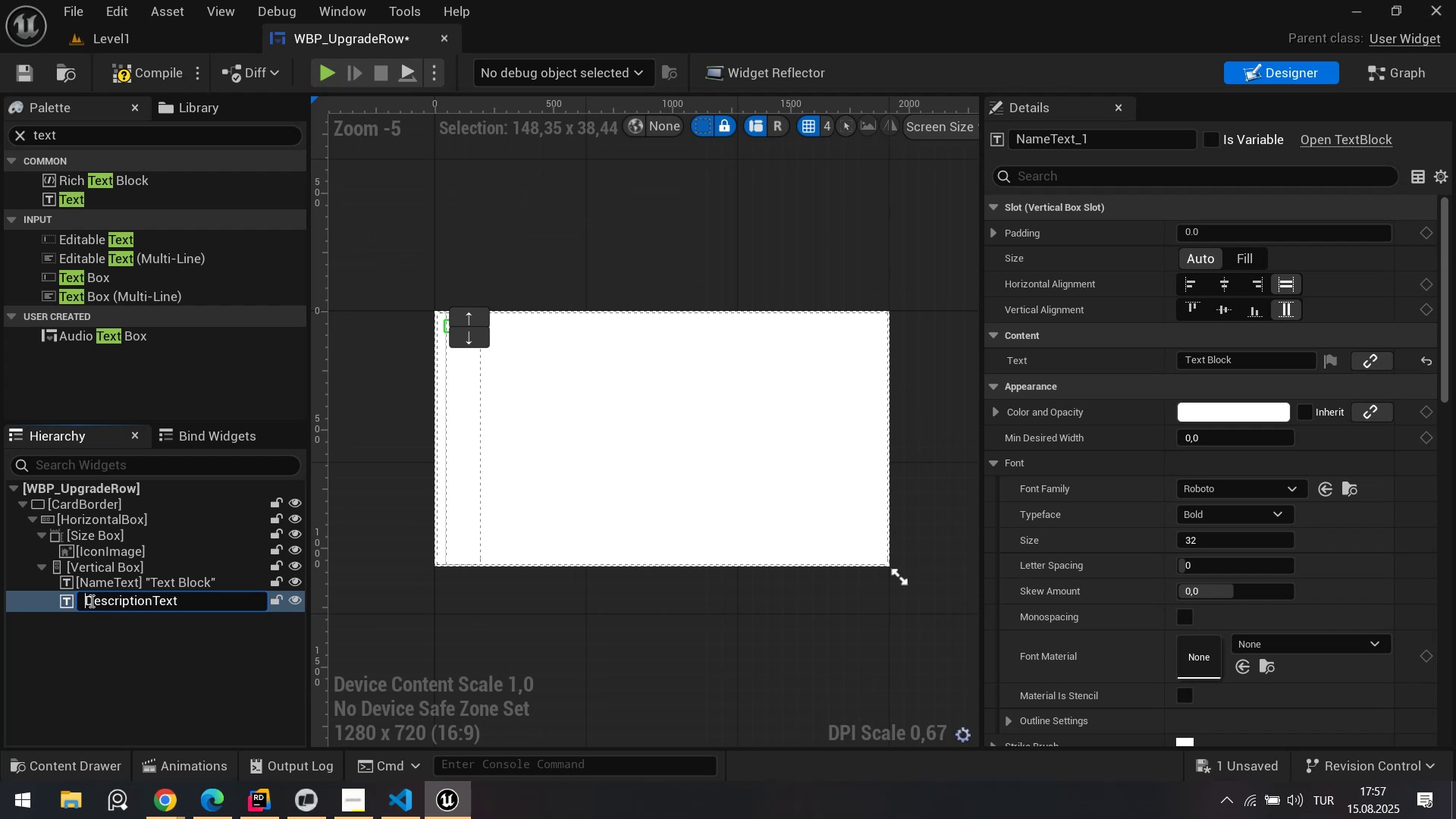 
key(Enter)
 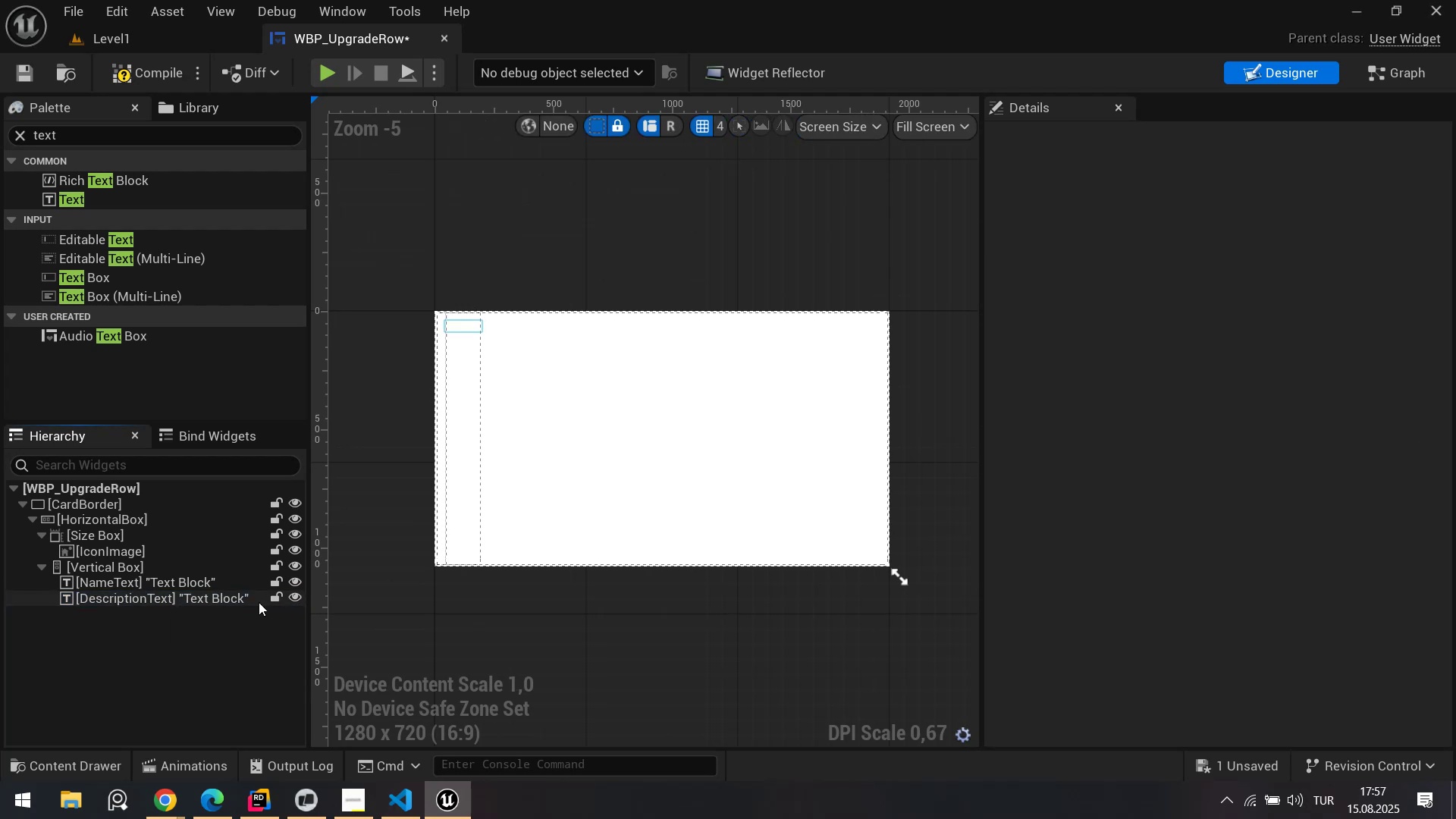 
key(Alt+AltLeft)
 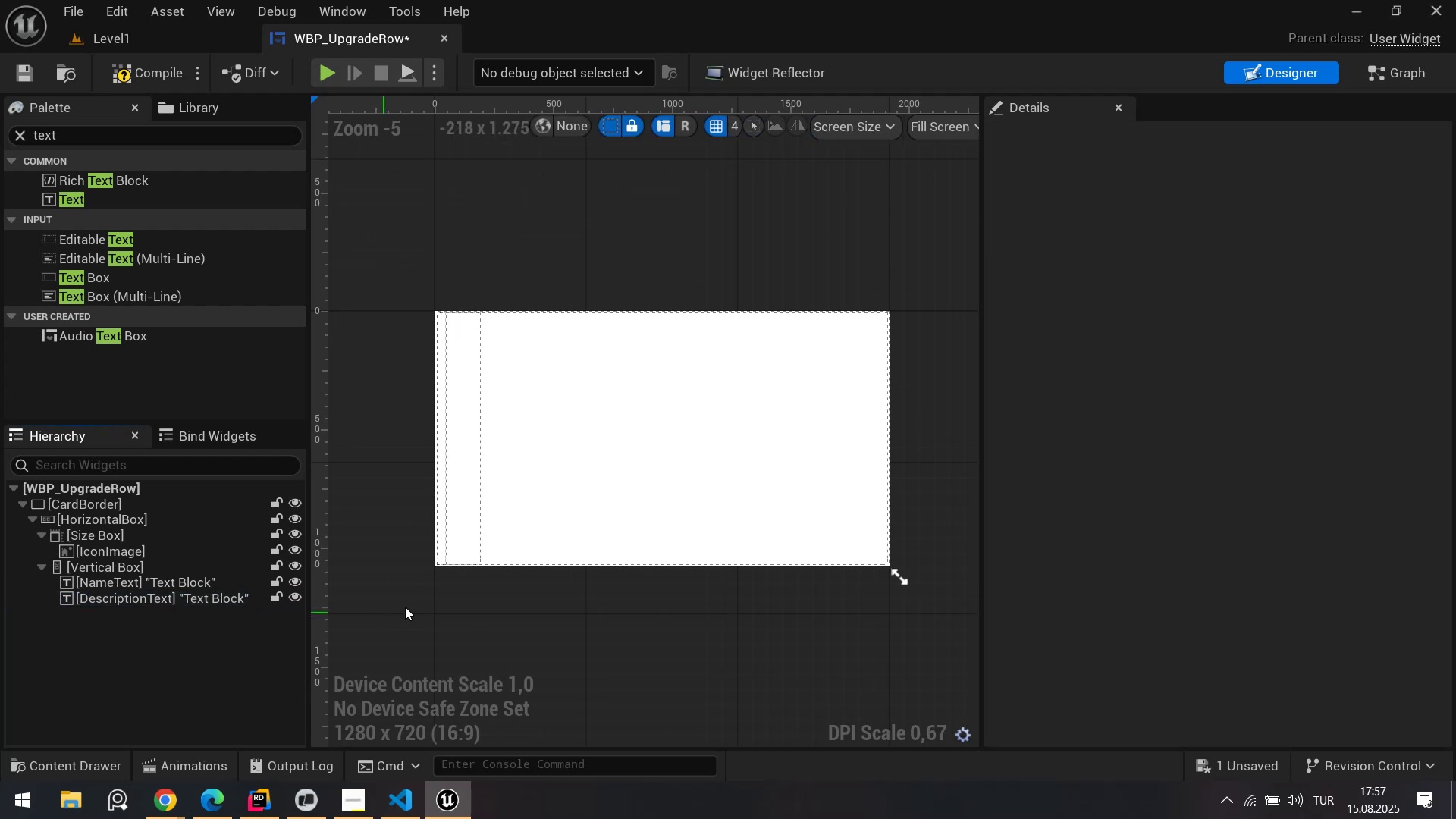 
key(Alt+Tab)
 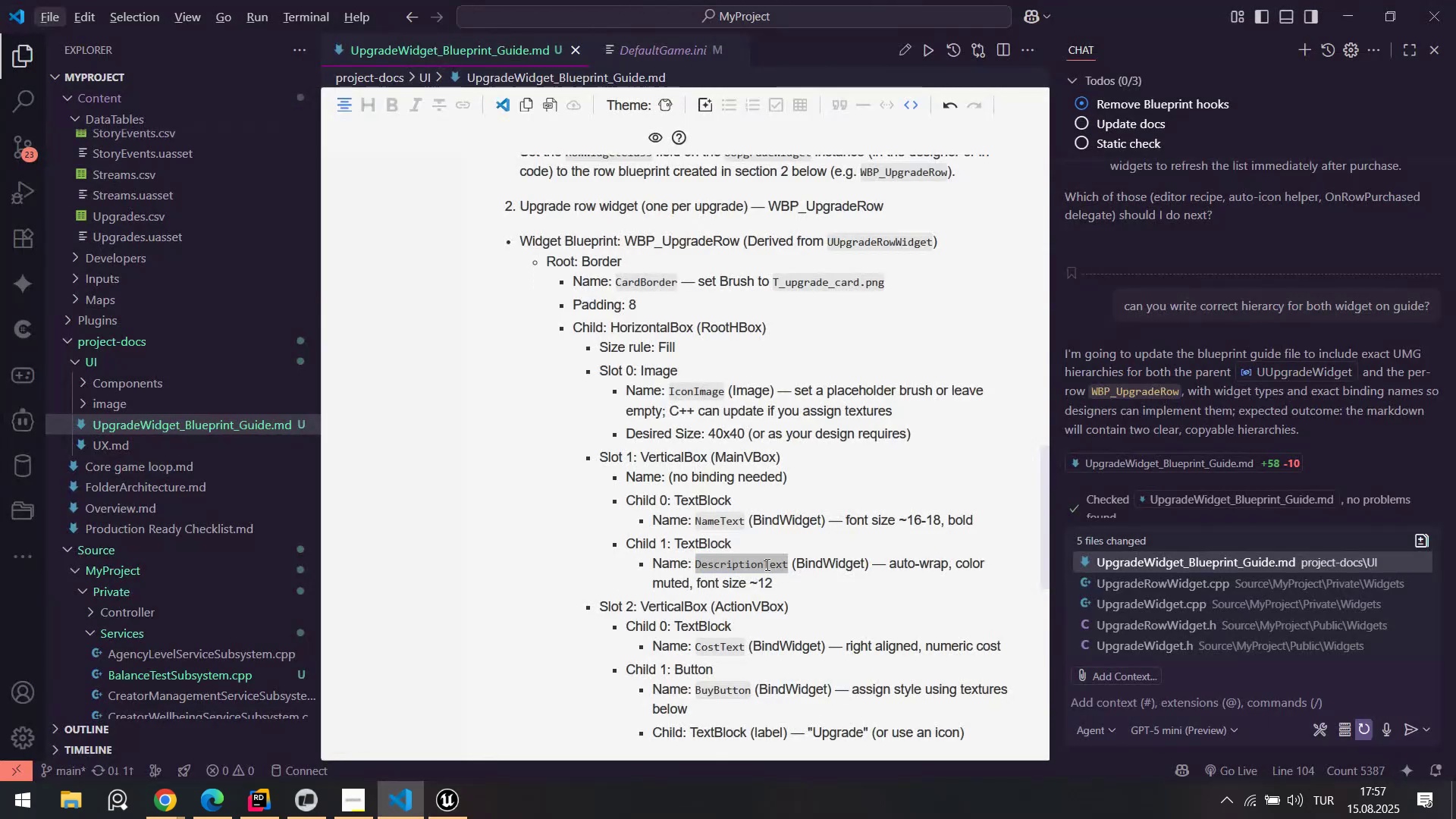 
scroll: coordinate [765, 564], scroll_direction: down, amount: 2.0
 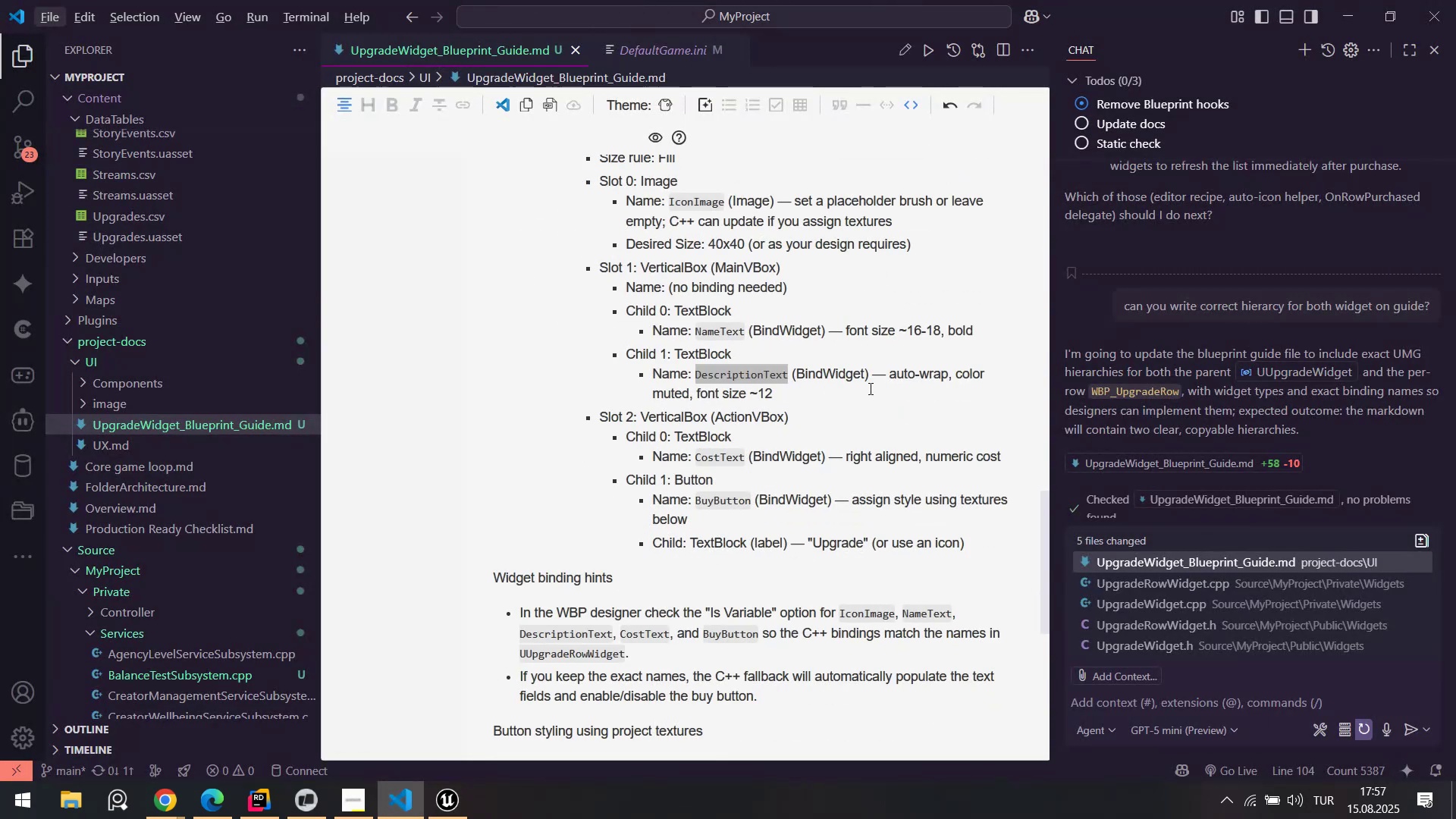 
left_click_drag(start_coordinate=[899, 377], to_coordinate=[845, 384])
 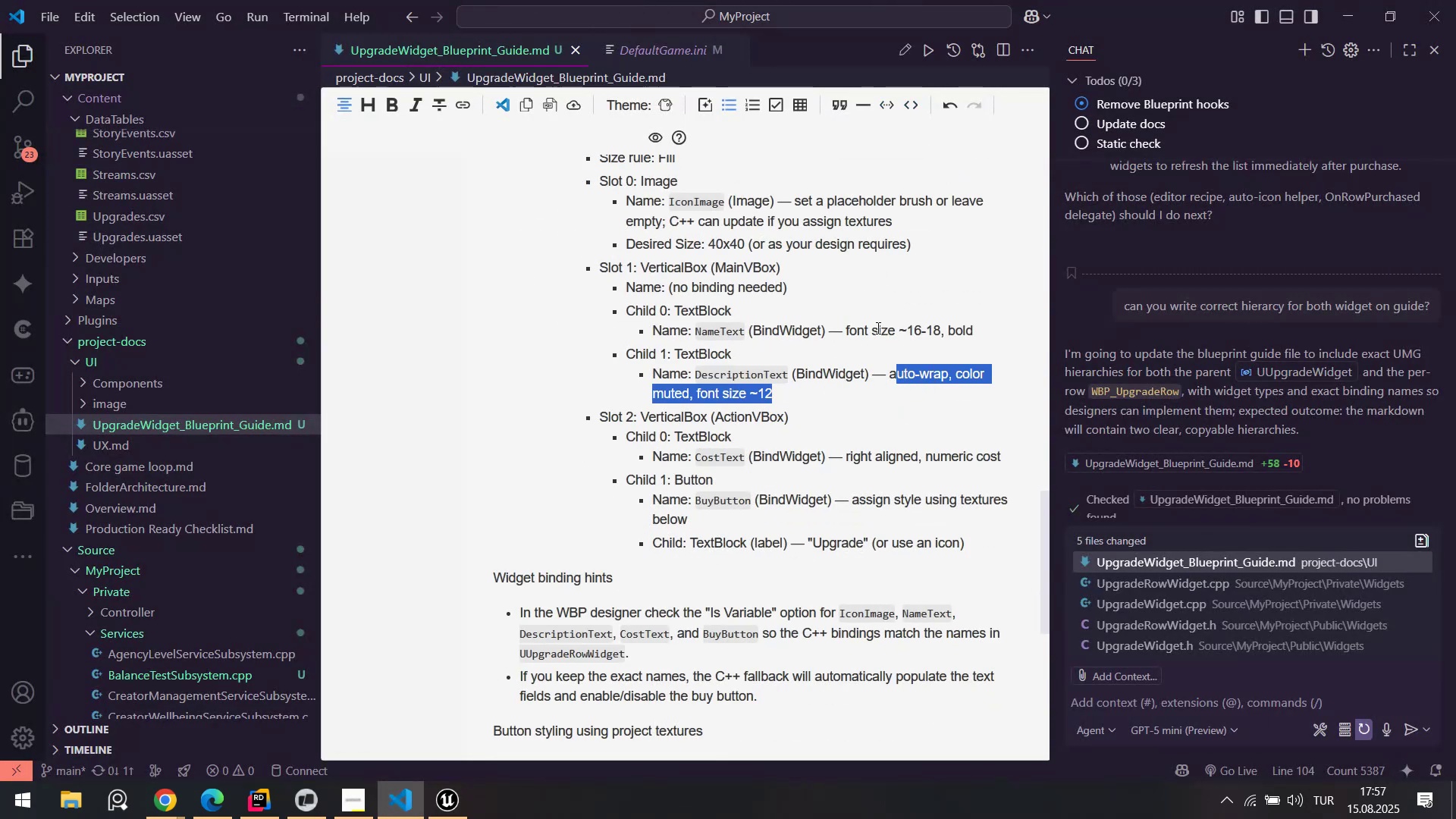 
key(Alt+AltLeft)
 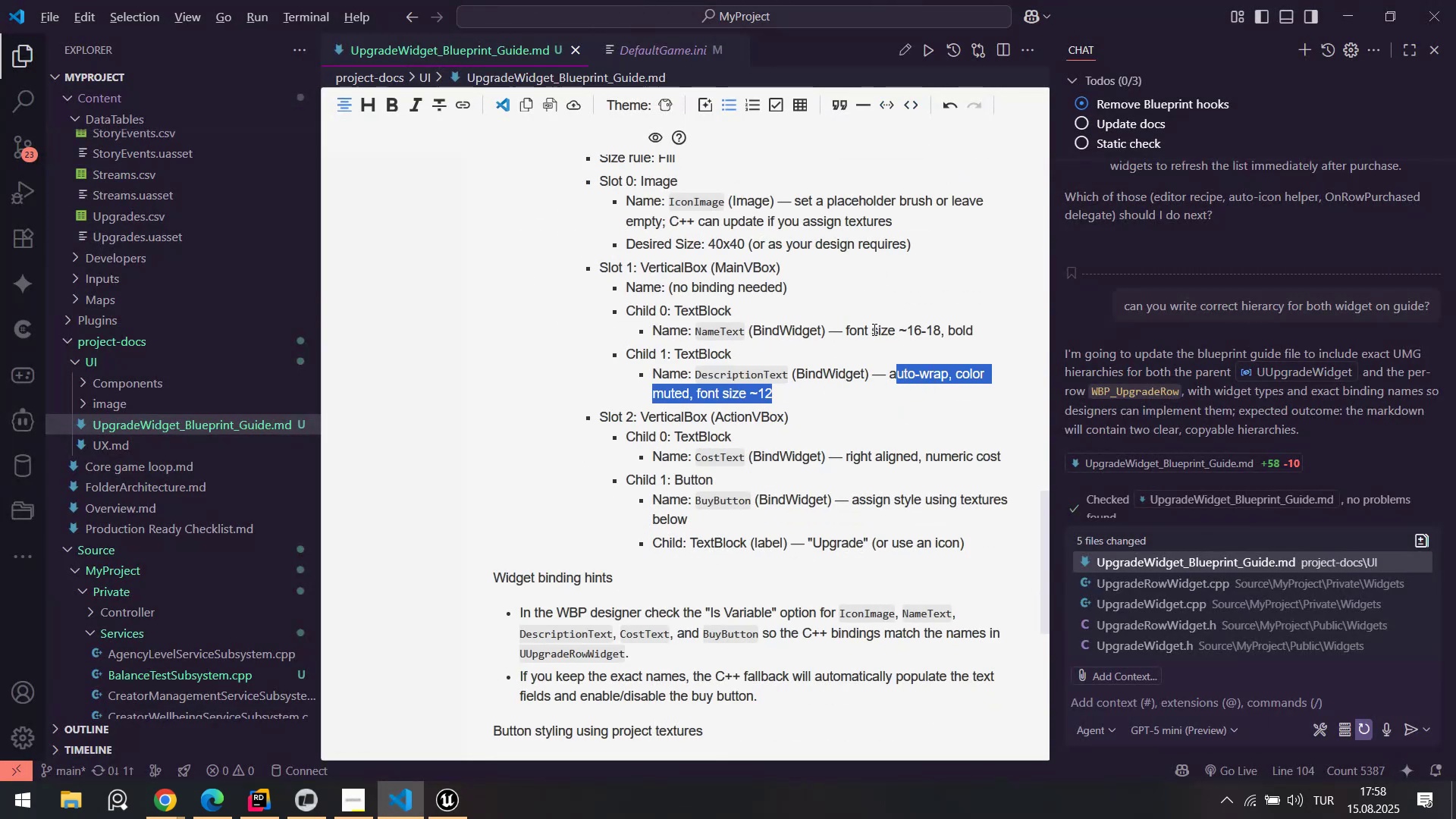 
key(Alt+Tab)
 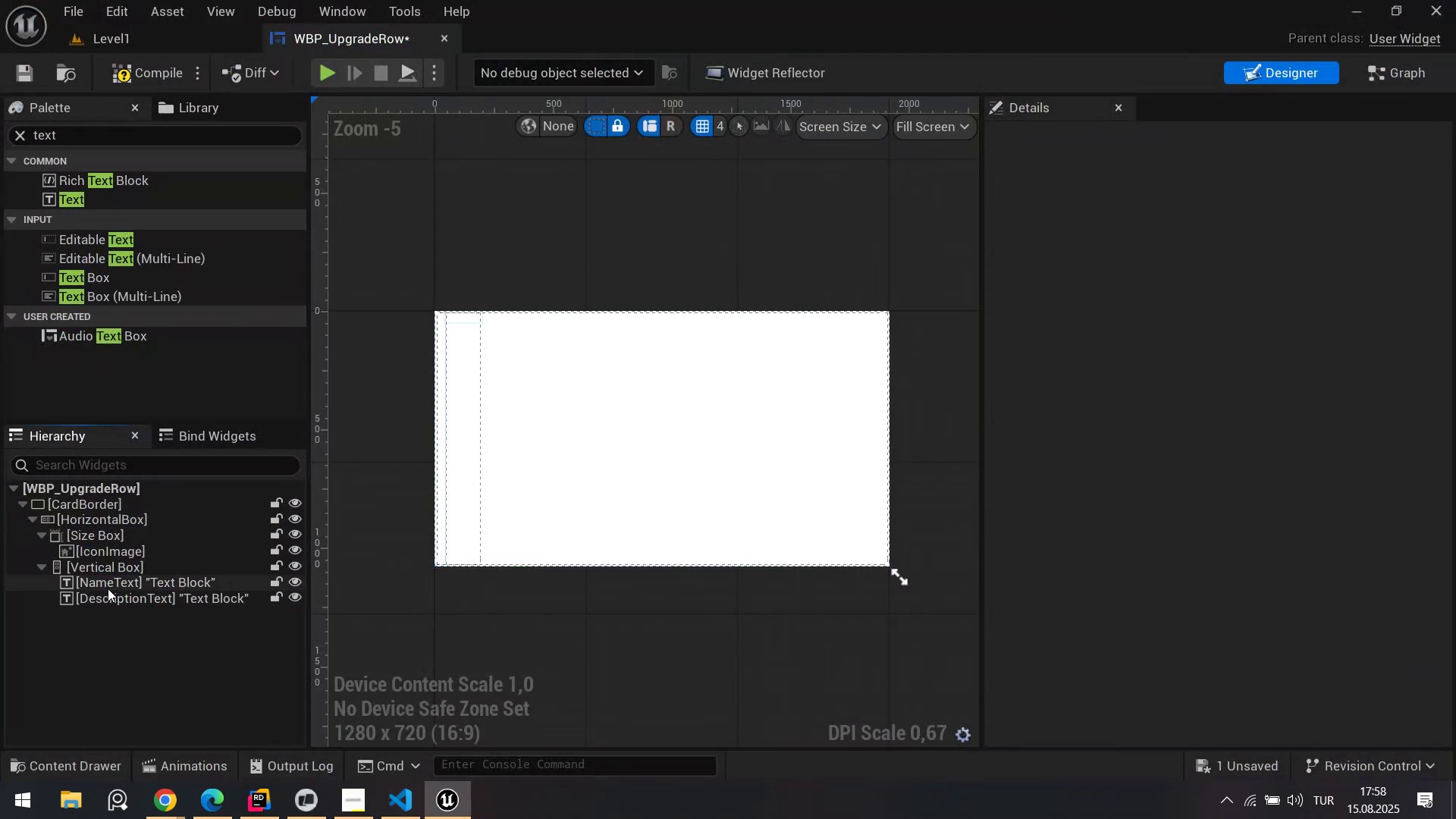 
left_click([113, 582])
 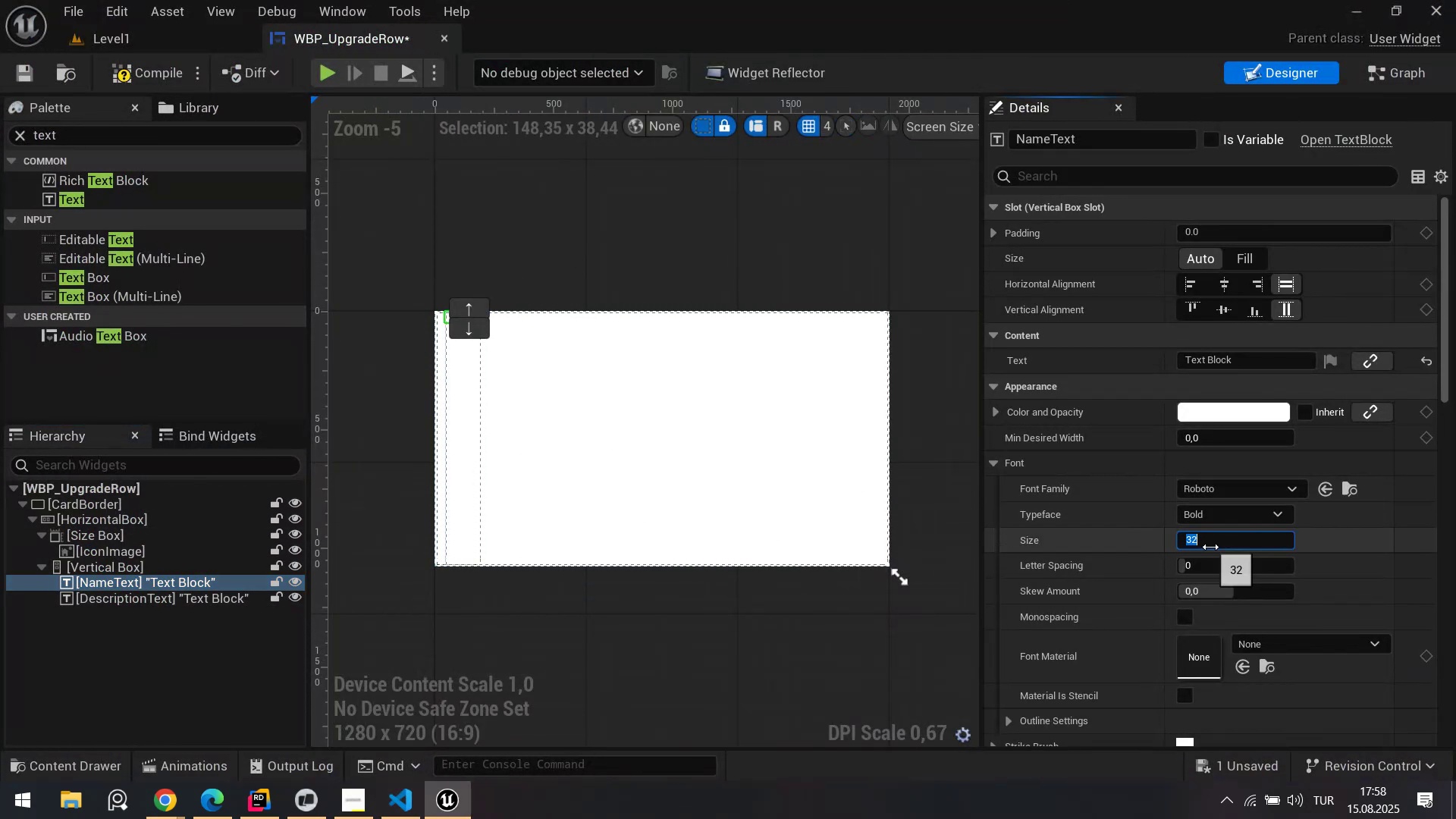 
key(Numpad1)
 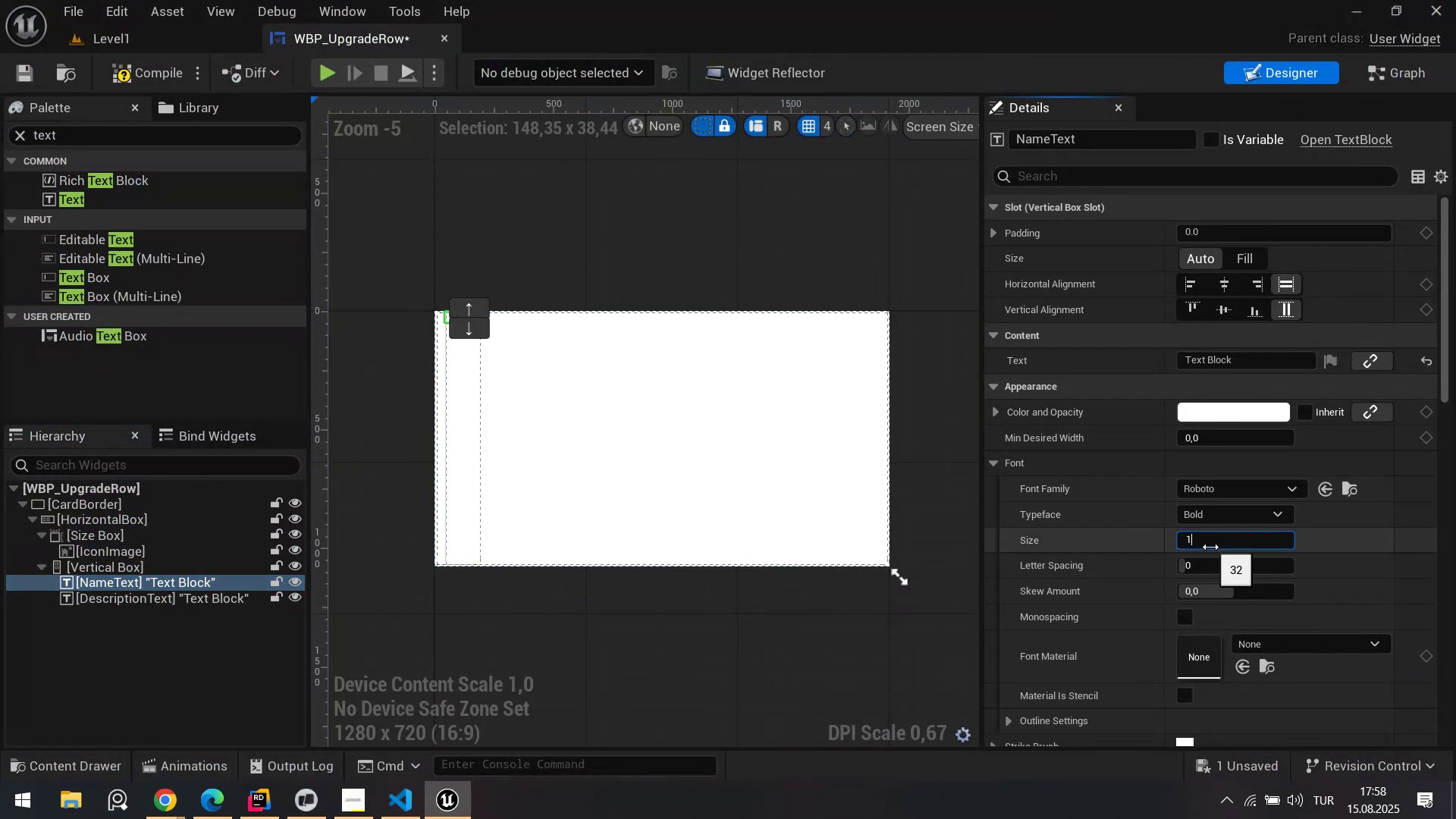 
key(Numpad6)
 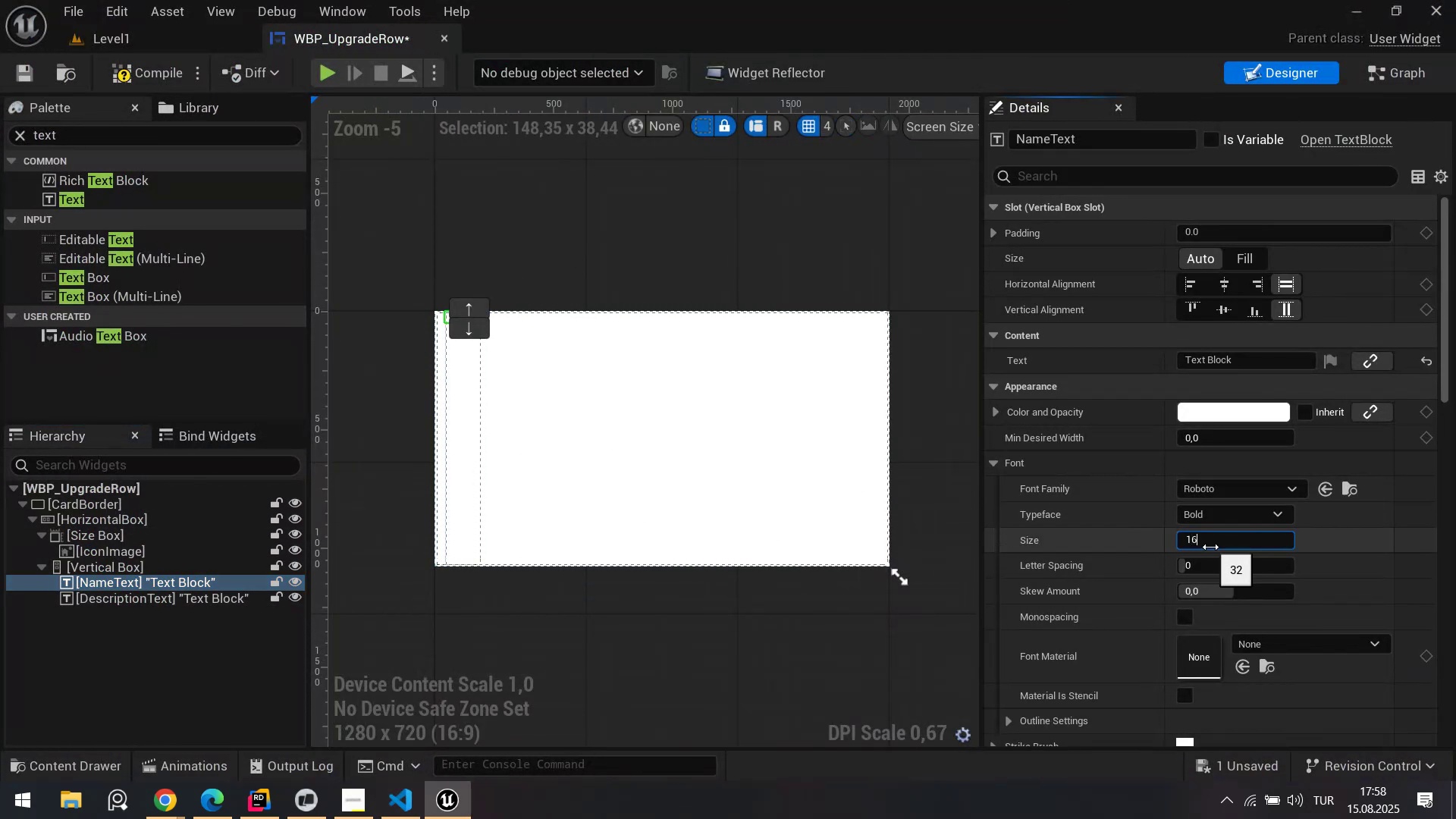 
key(NumpadEnter)
 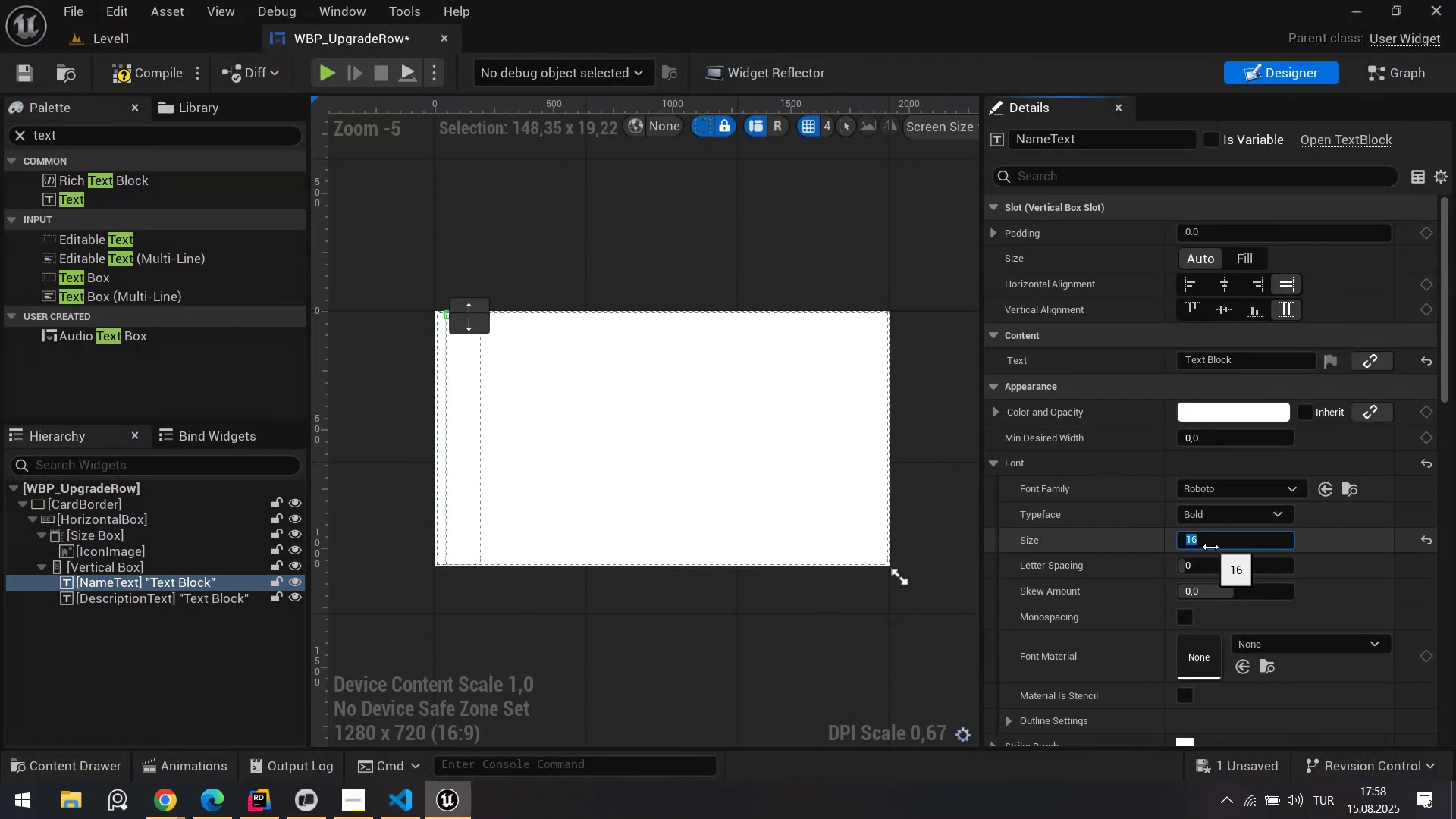 
key(Alt+AltLeft)
 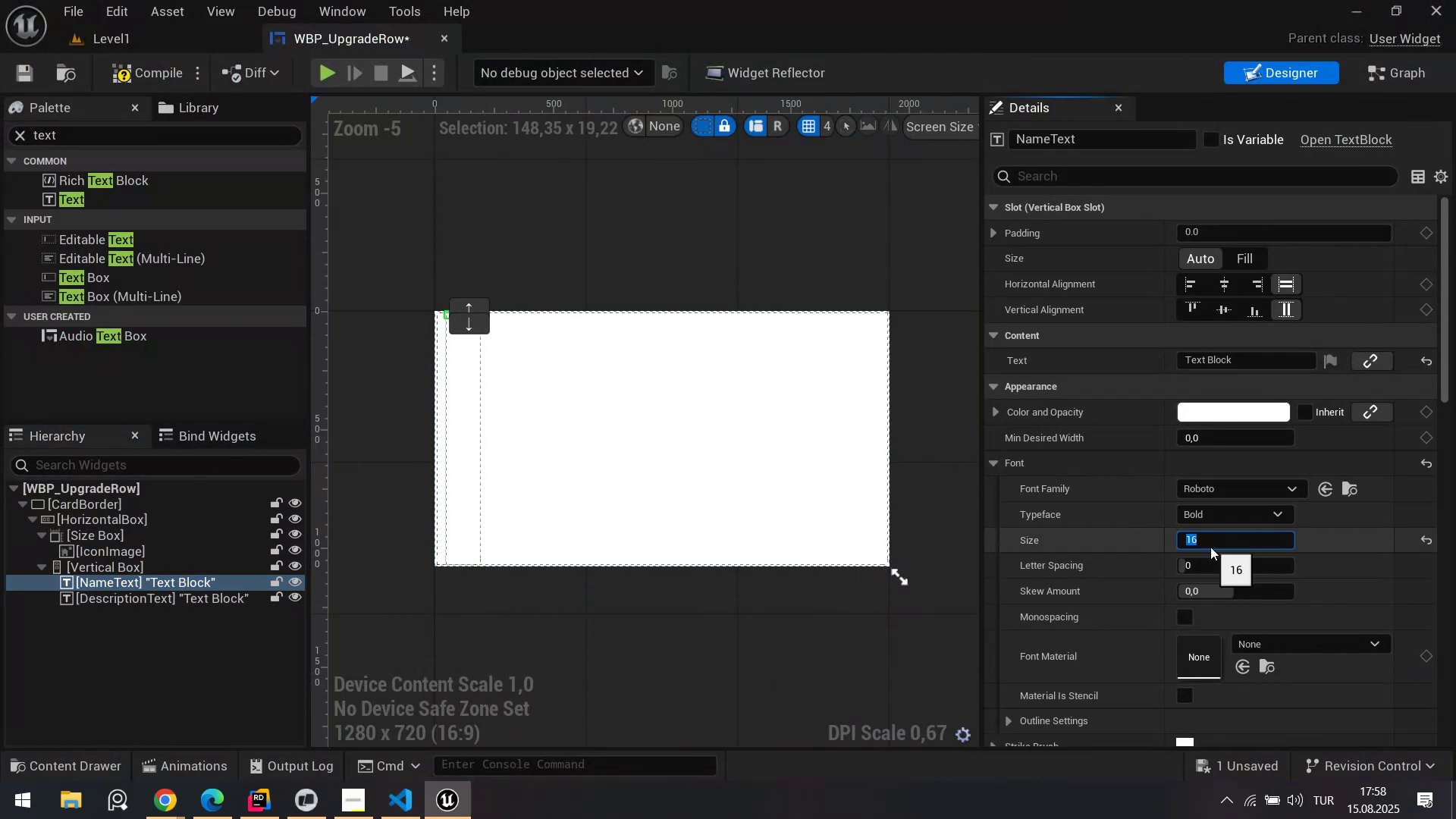 
key(Alt+Tab)
 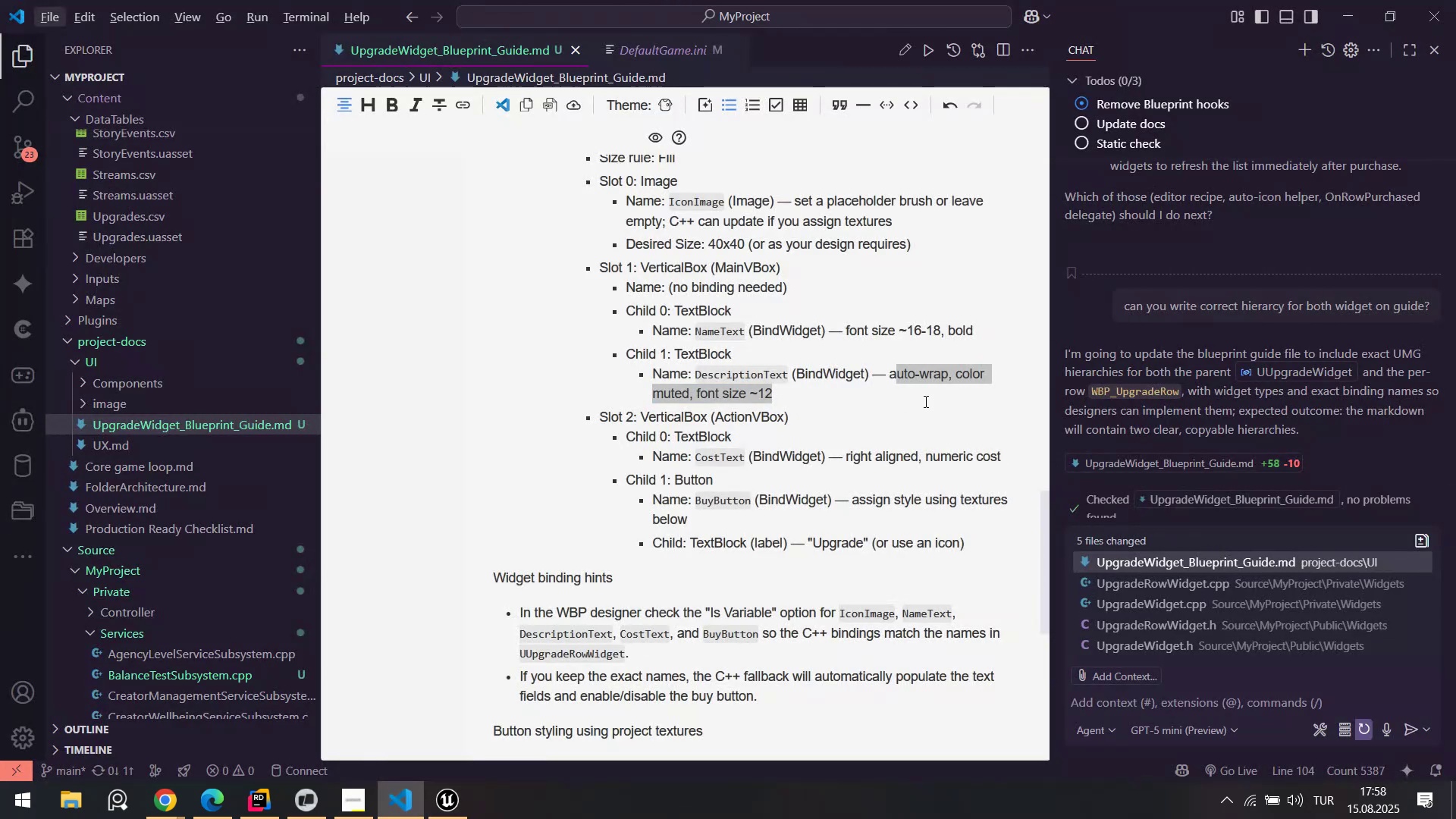 
key(Alt+AltLeft)
 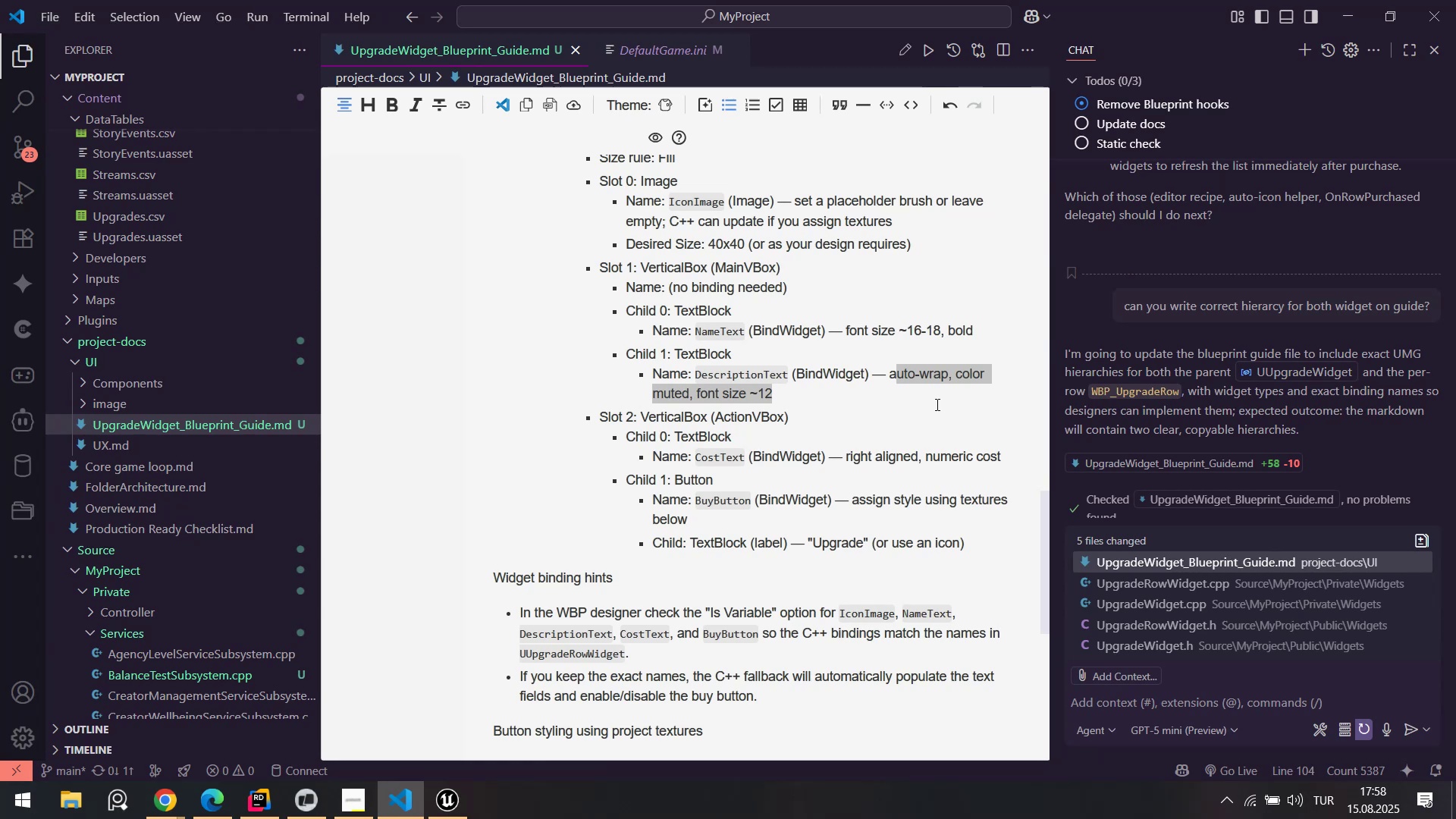 
key(Alt+Tab)
 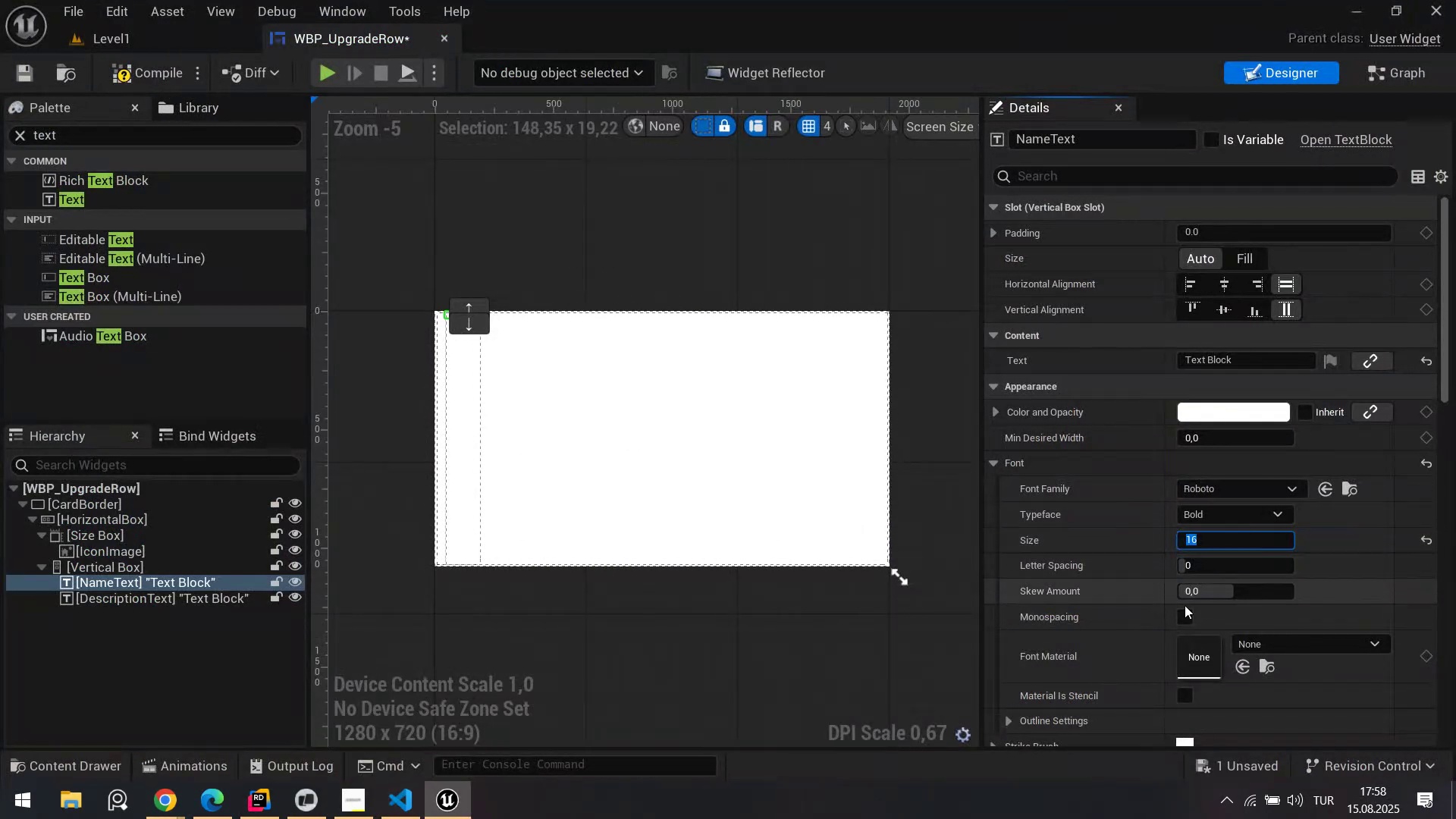 
scroll: coordinate [1183, 635], scroll_direction: down, amount: 16.0
 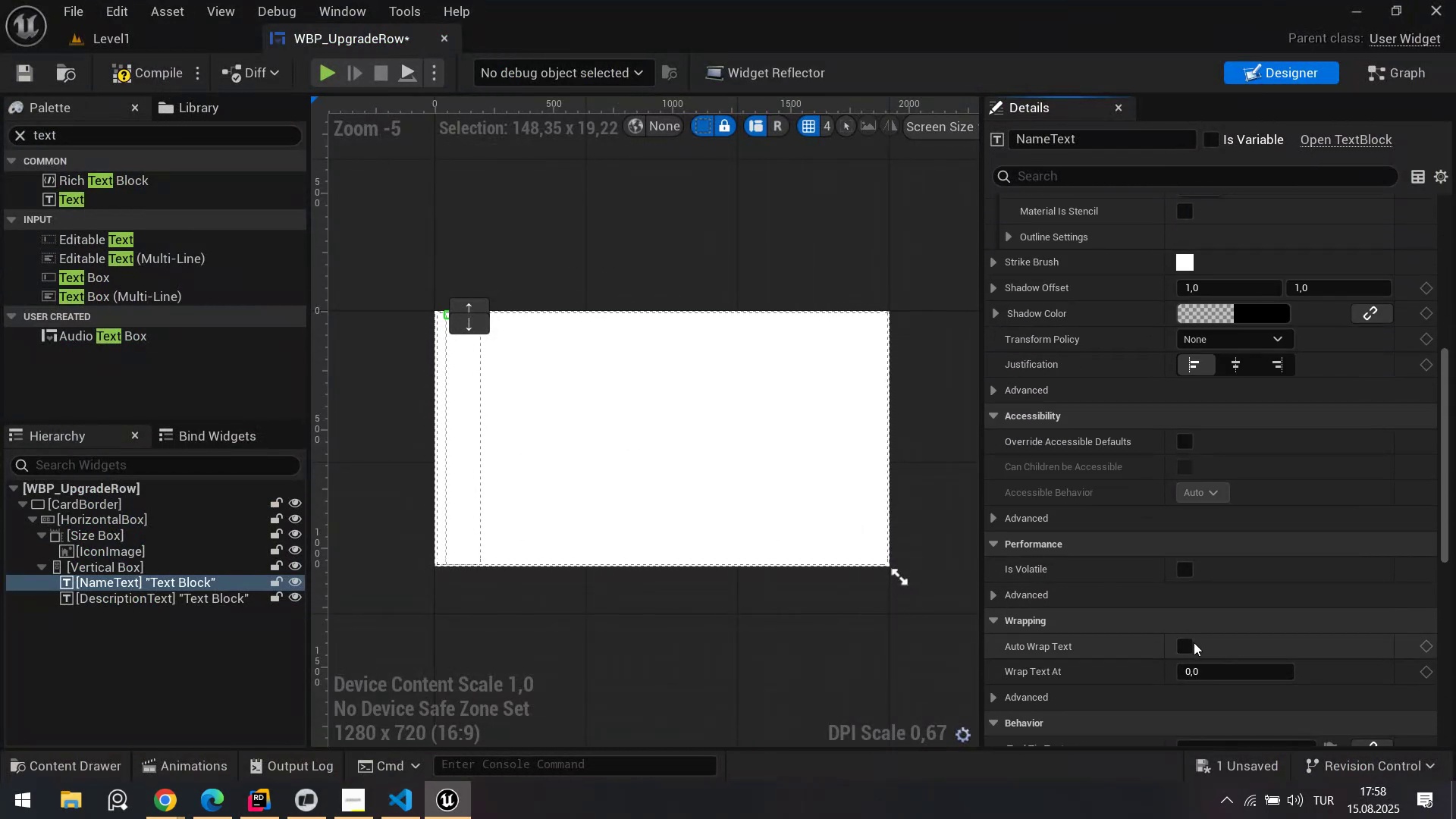 
left_click([1194, 642])
 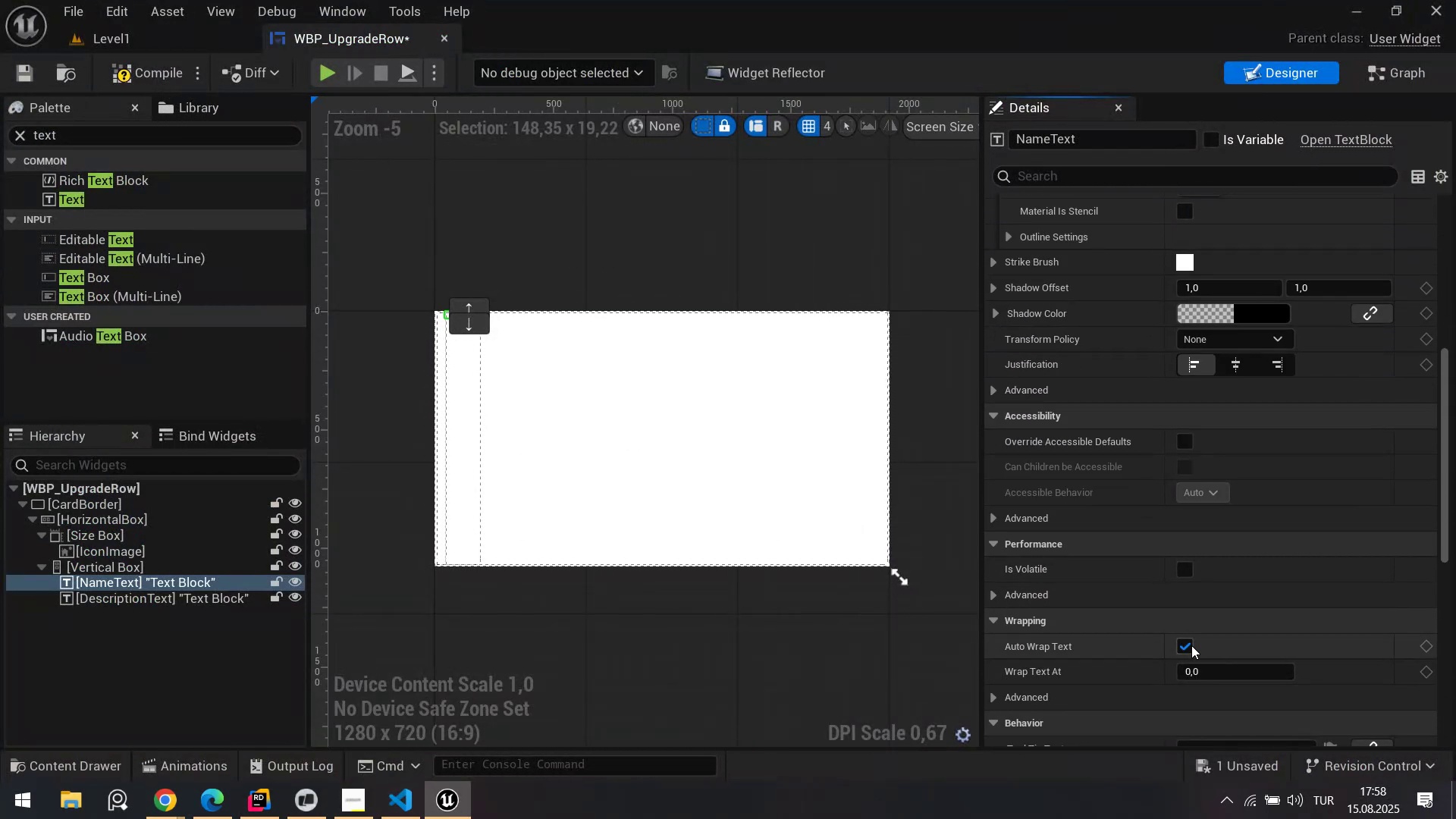 
key(Alt+AltLeft)
 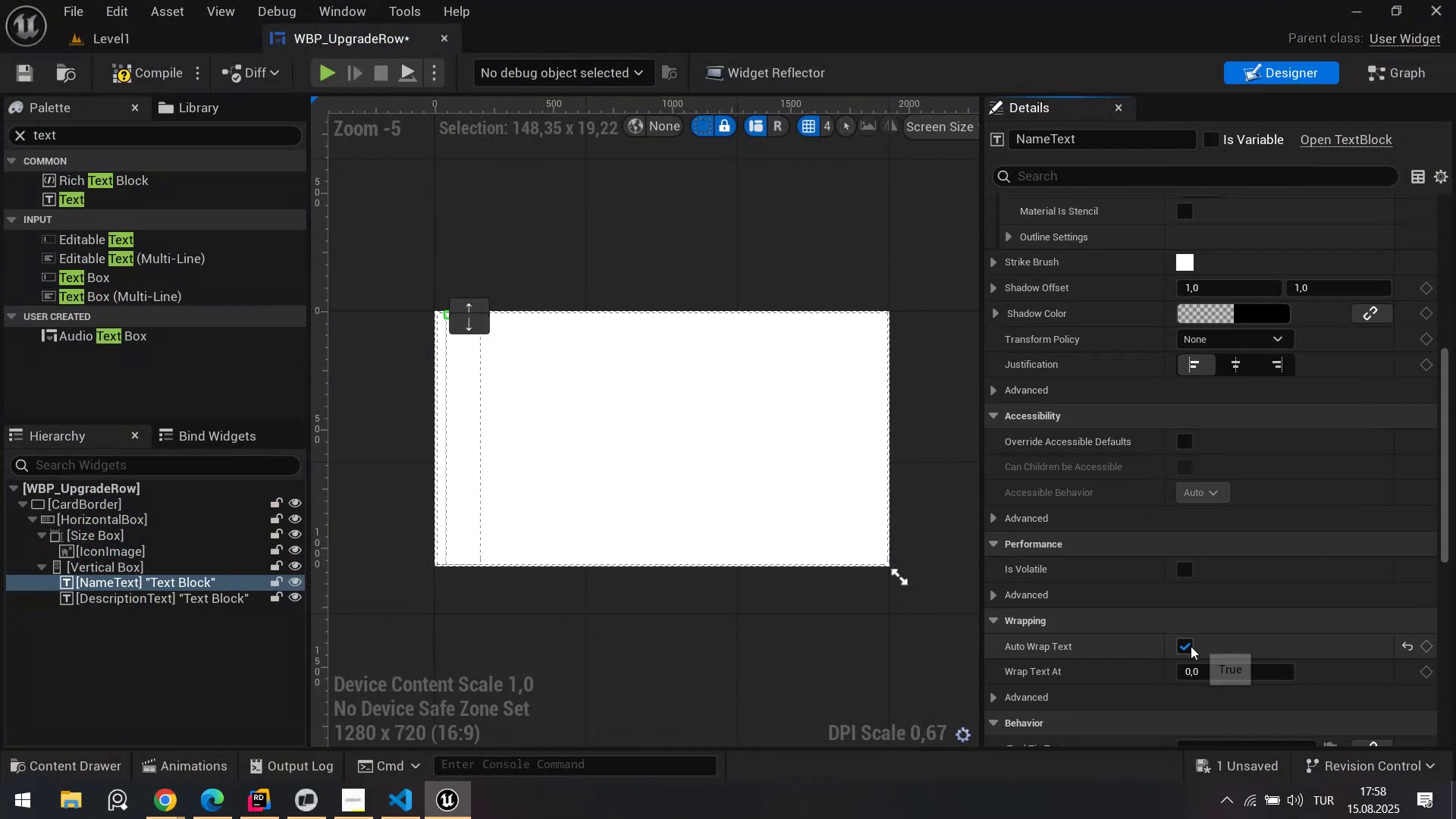 
key(Alt+Tab)
 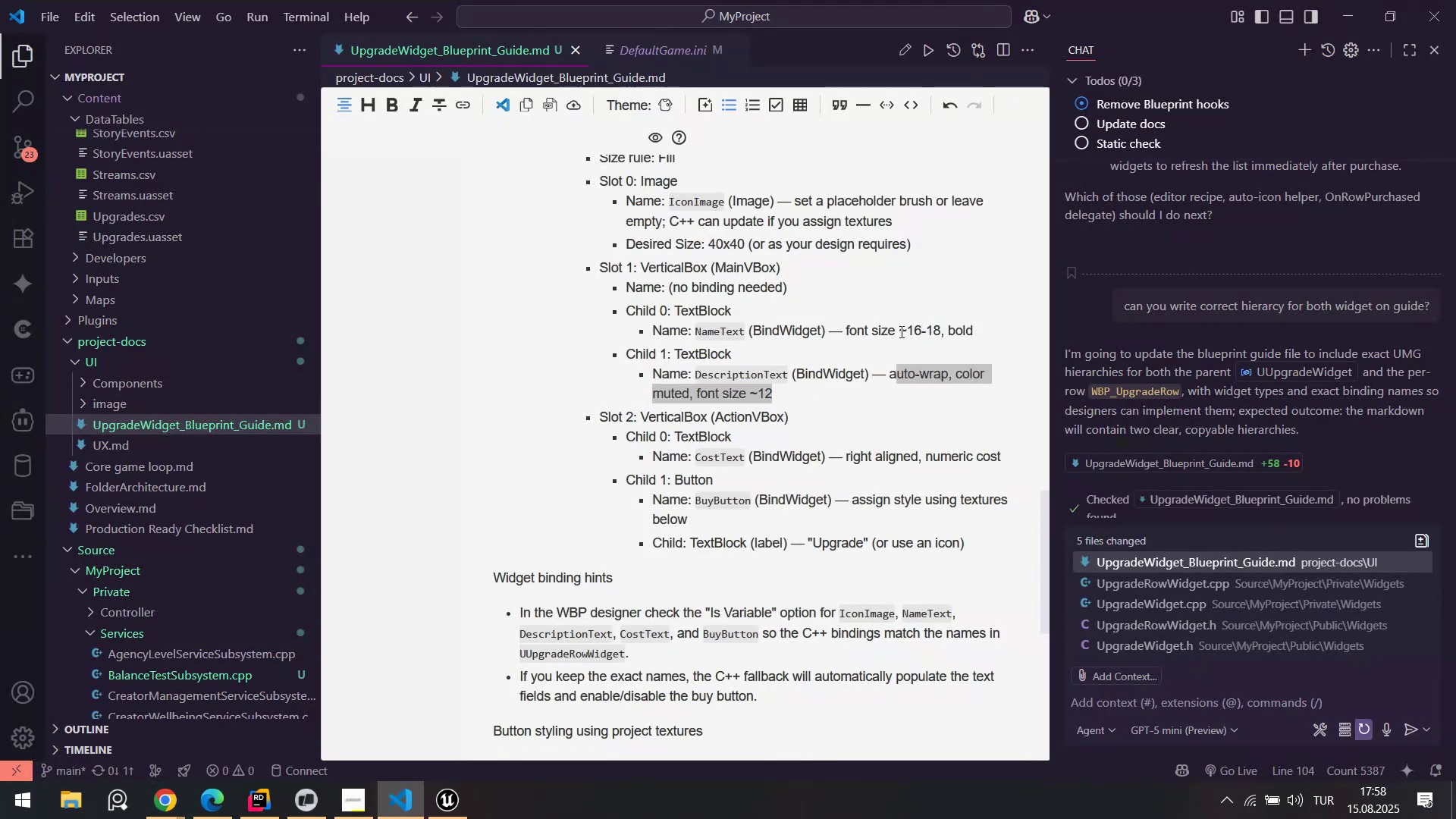 
wait(5.32)
 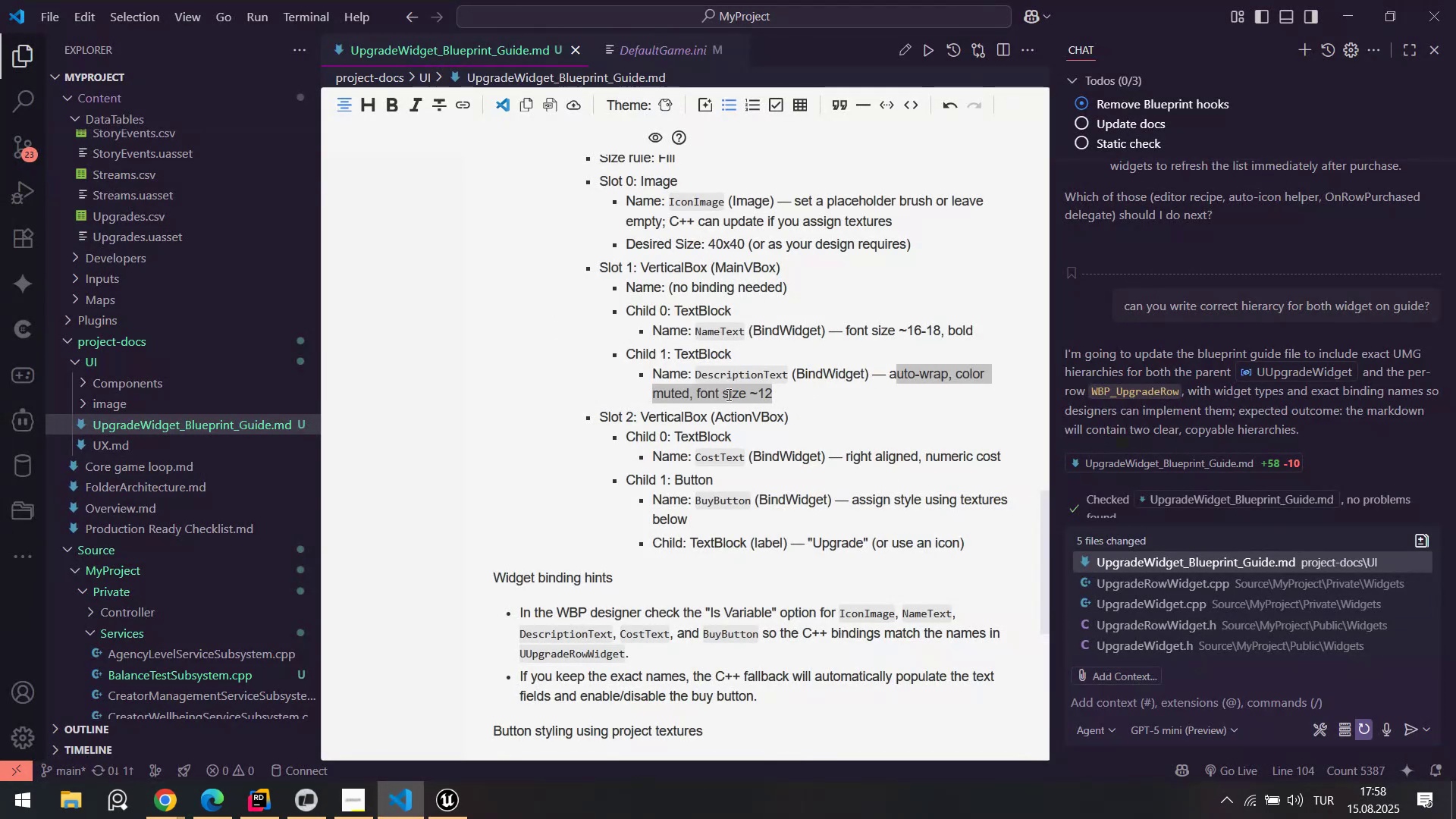 
key(Alt+AltLeft)
 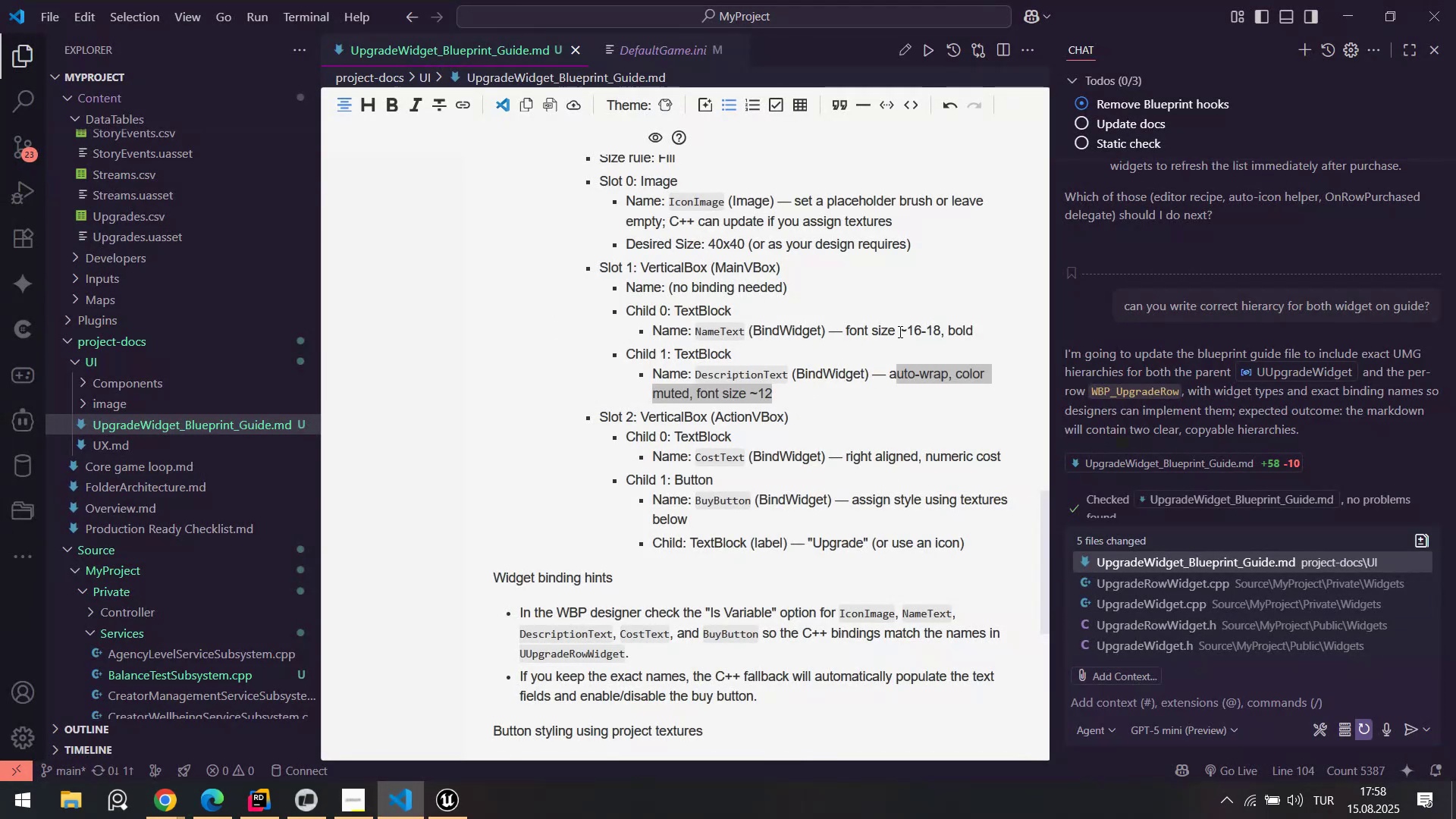 
key(Alt+Tab)
 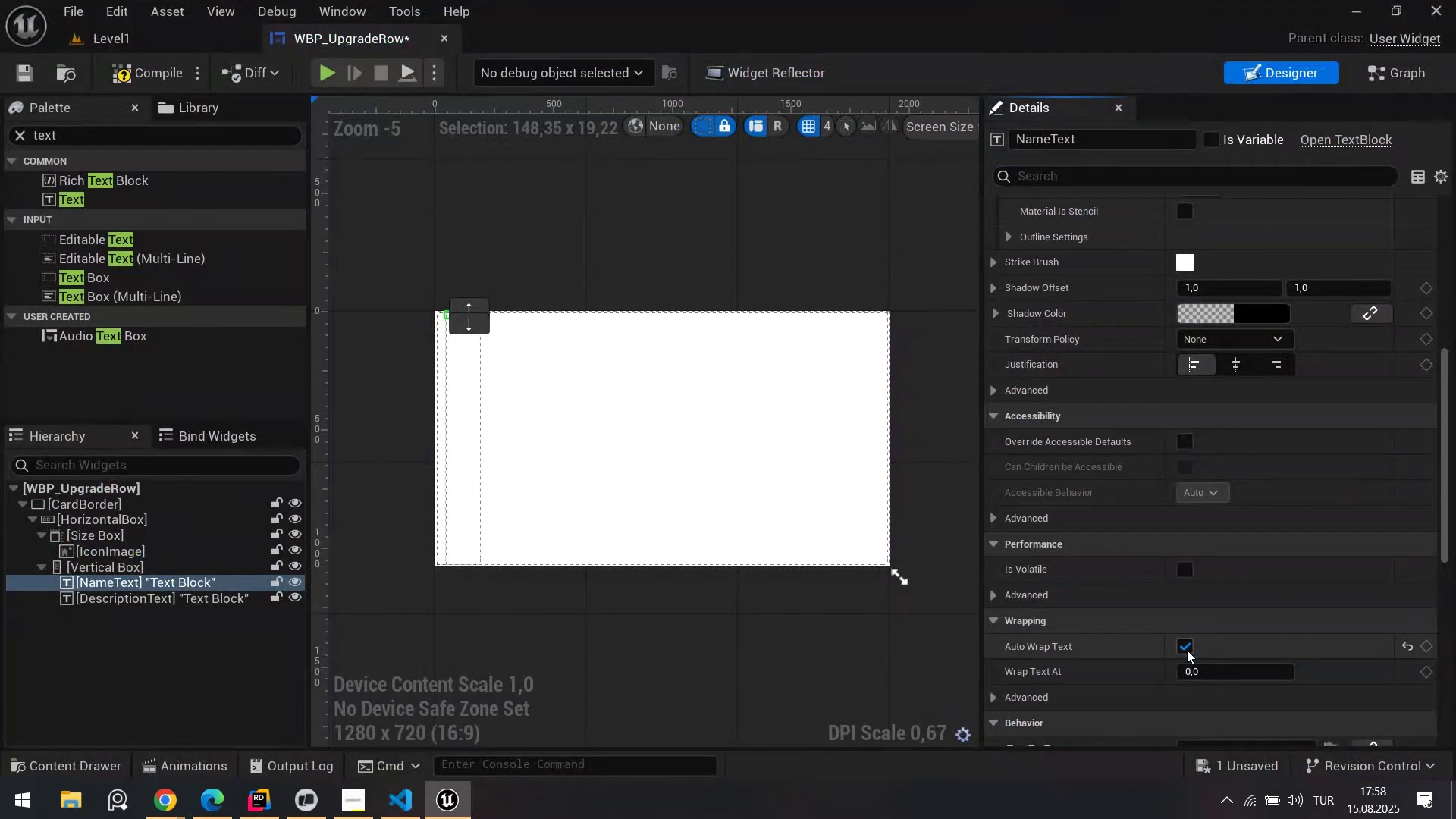 
left_click([1191, 649])
 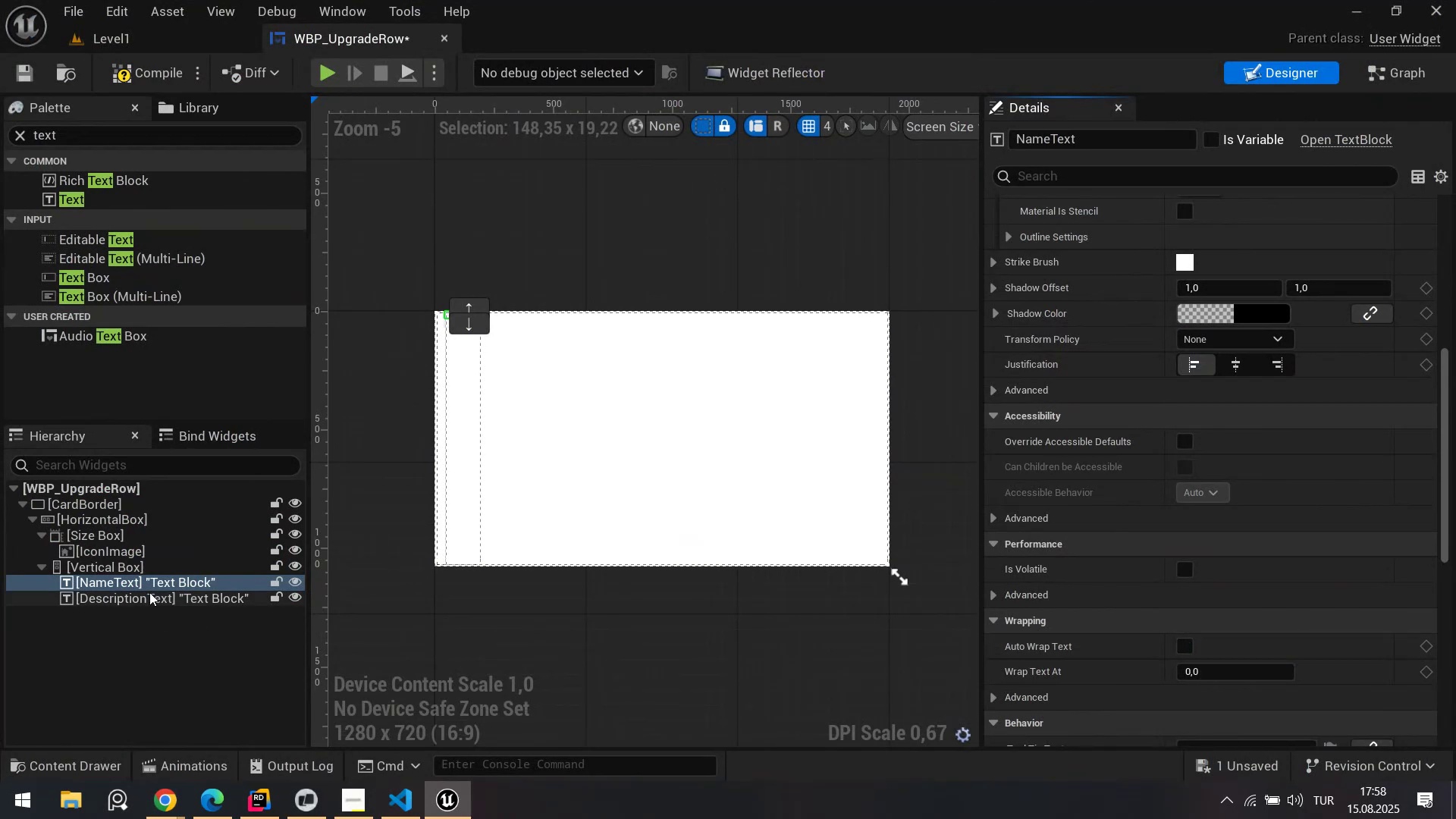 
left_click([154, 599])
 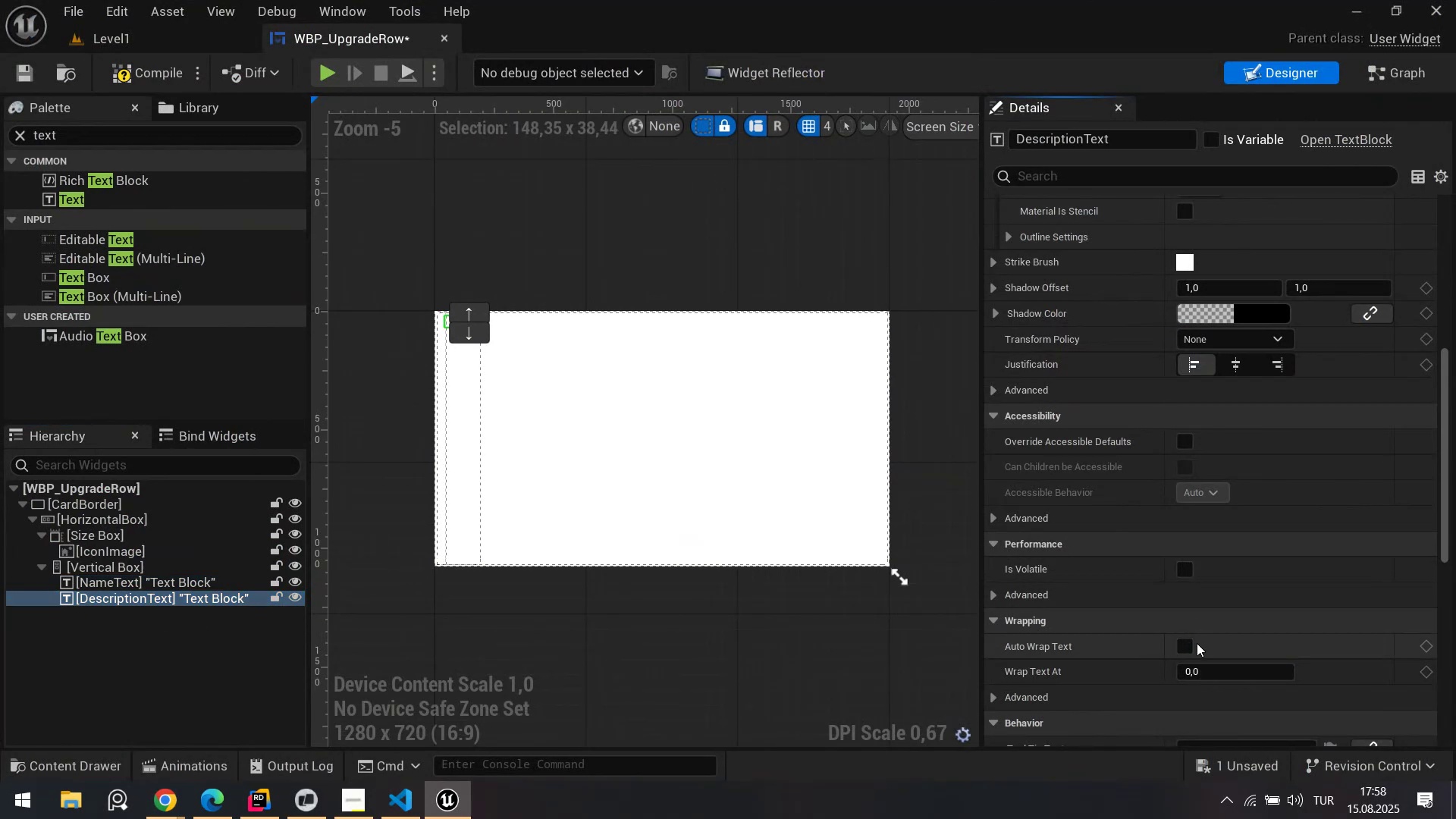 
double_click([1187, 645])
 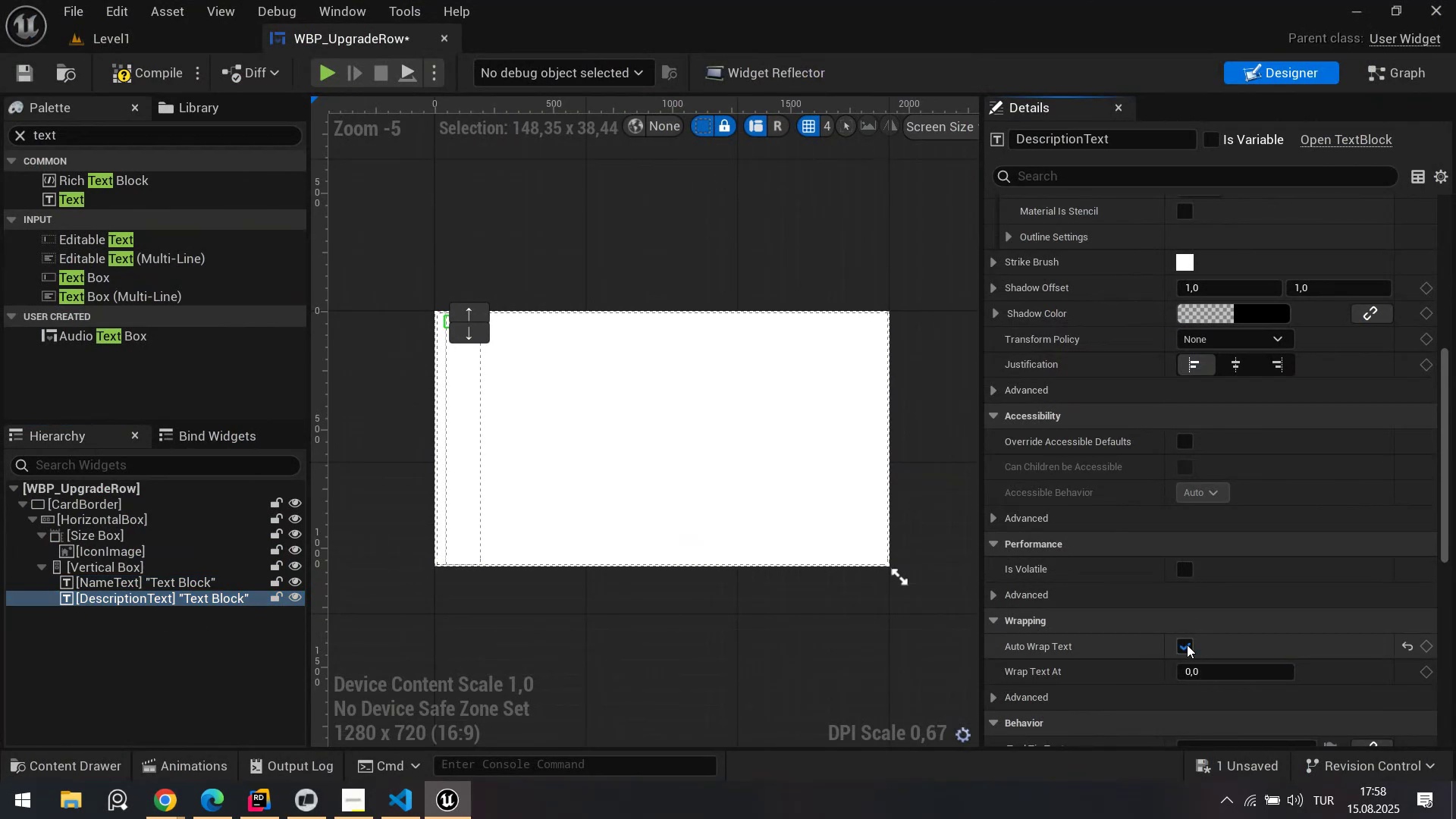 
scroll: coordinate [1222, 480], scroll_direction: up, amount: 13.0
 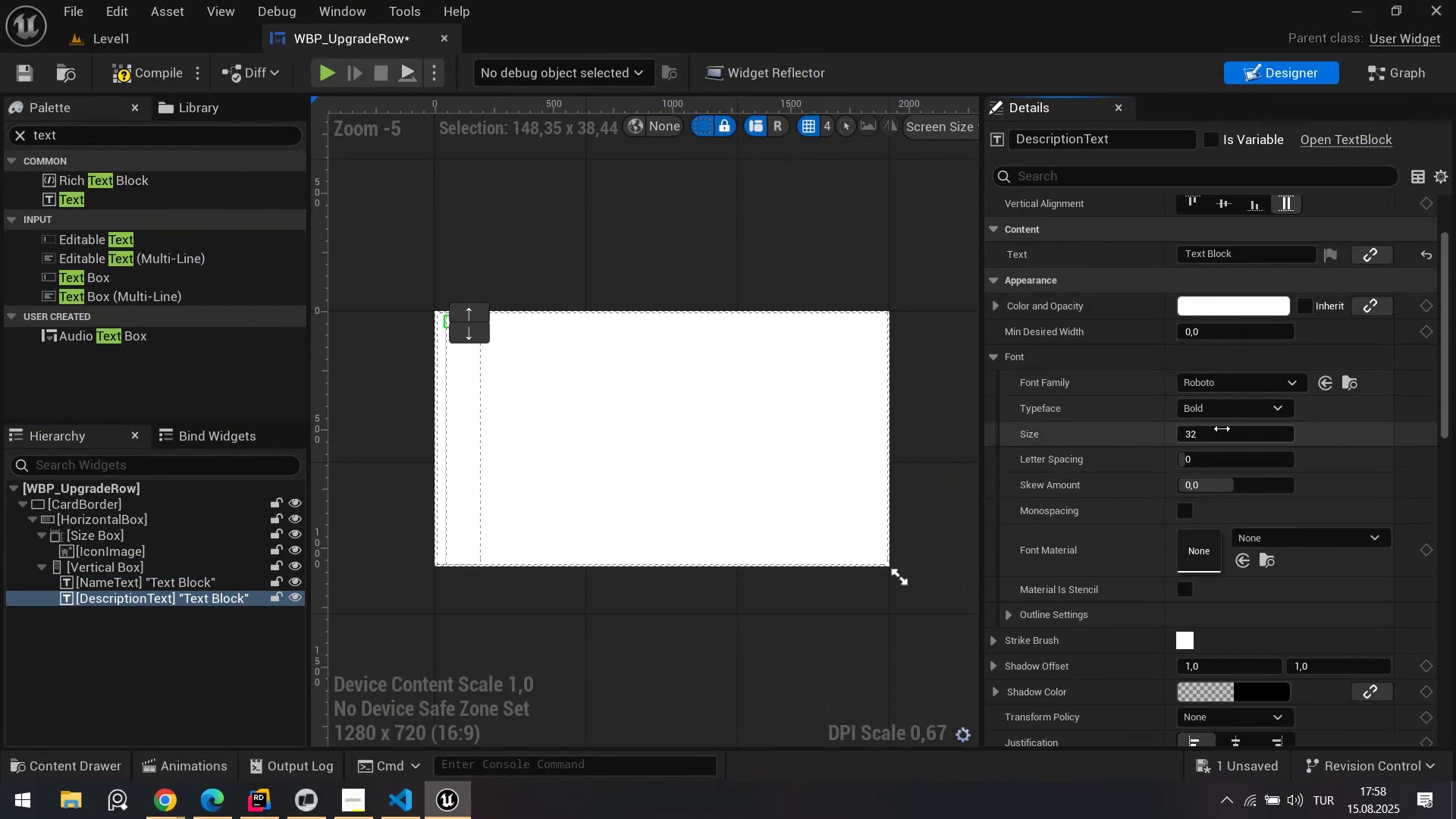 
type(12)
 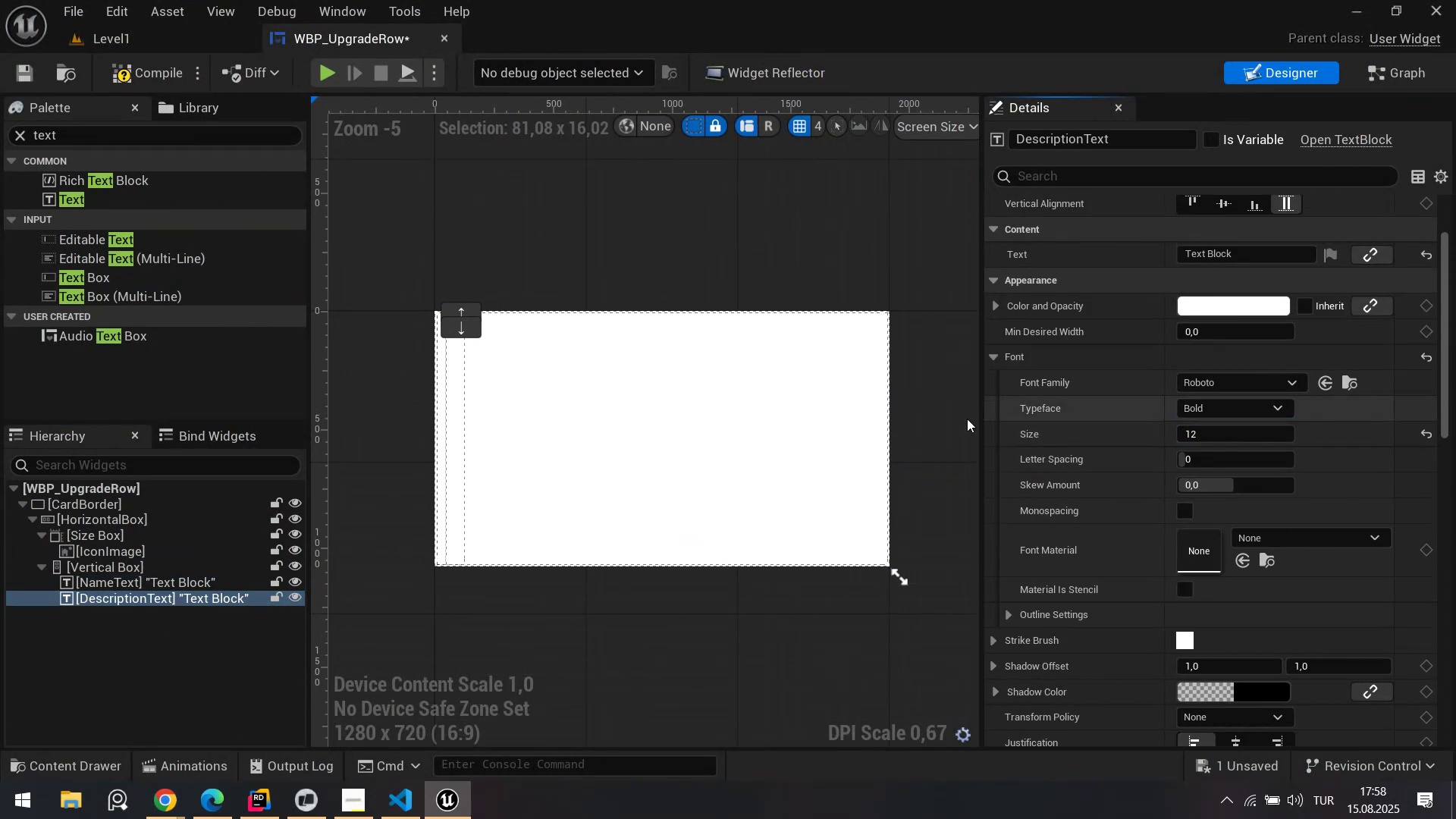 
scroll: coordinate [614, 345], scroll_direction: up, amount: 7.0
 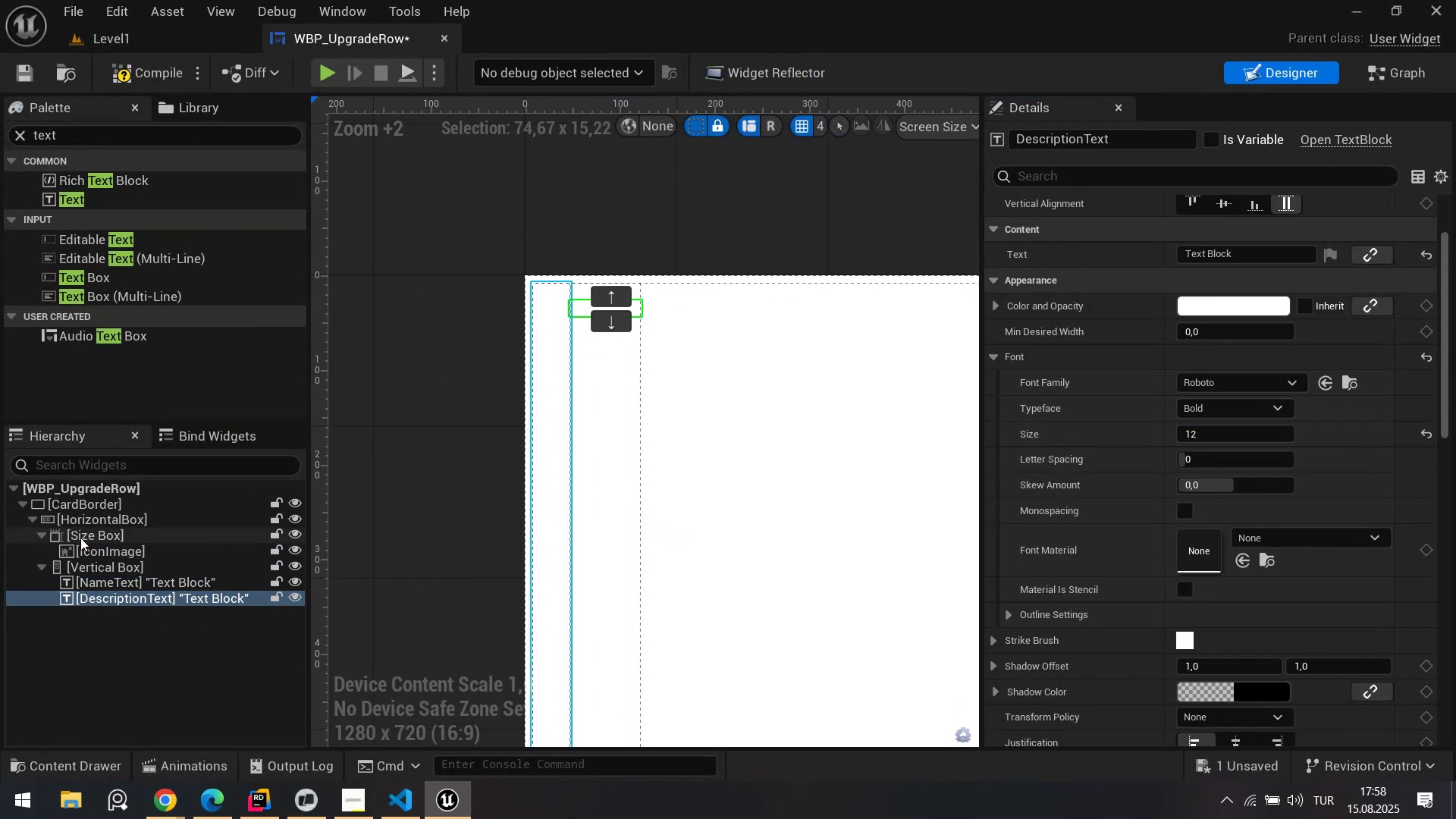 
left_click([83, 563])
 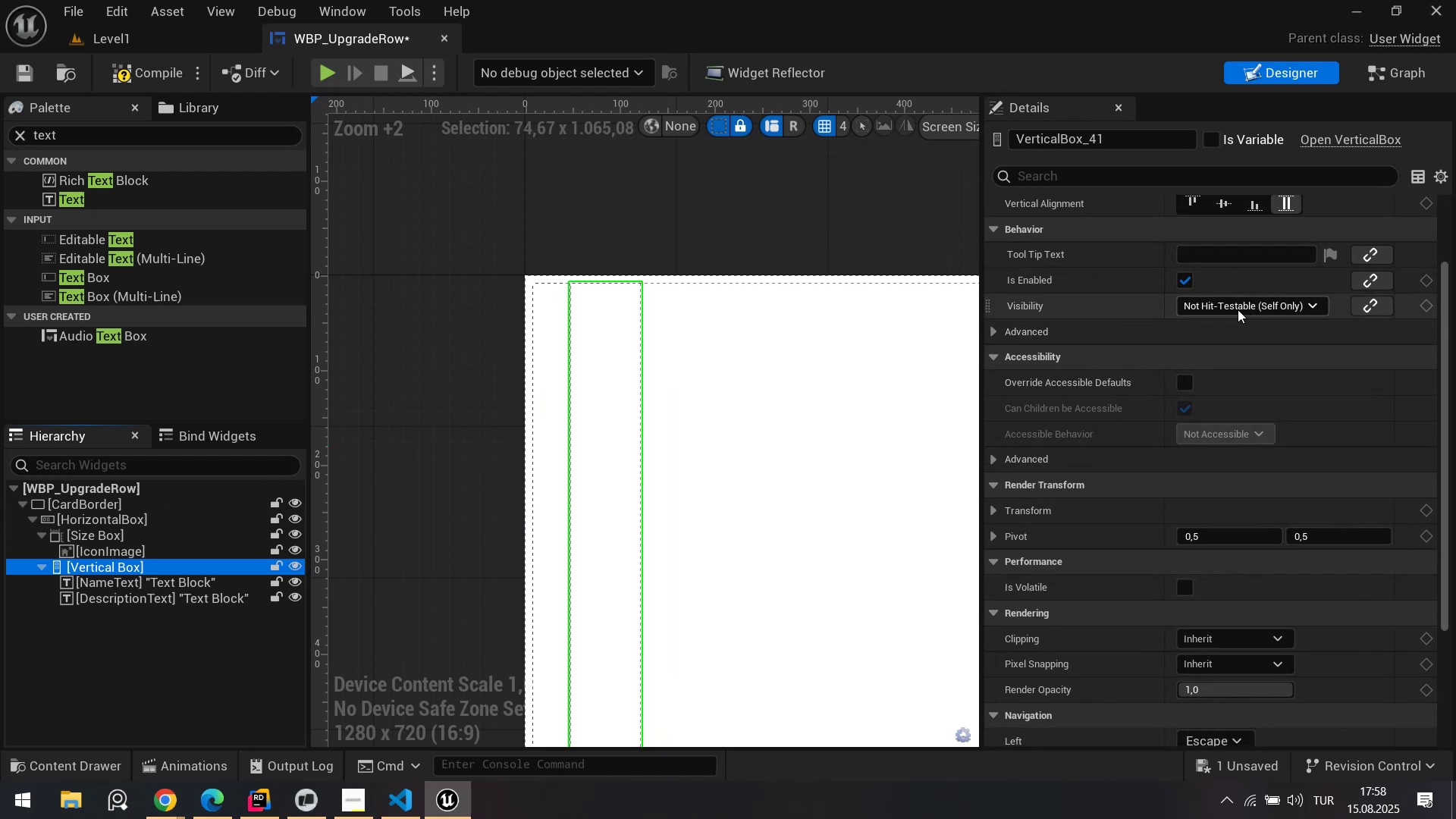 
scroll: coordinate [1152, 267], scroll_direction: up, amount: 4.0
 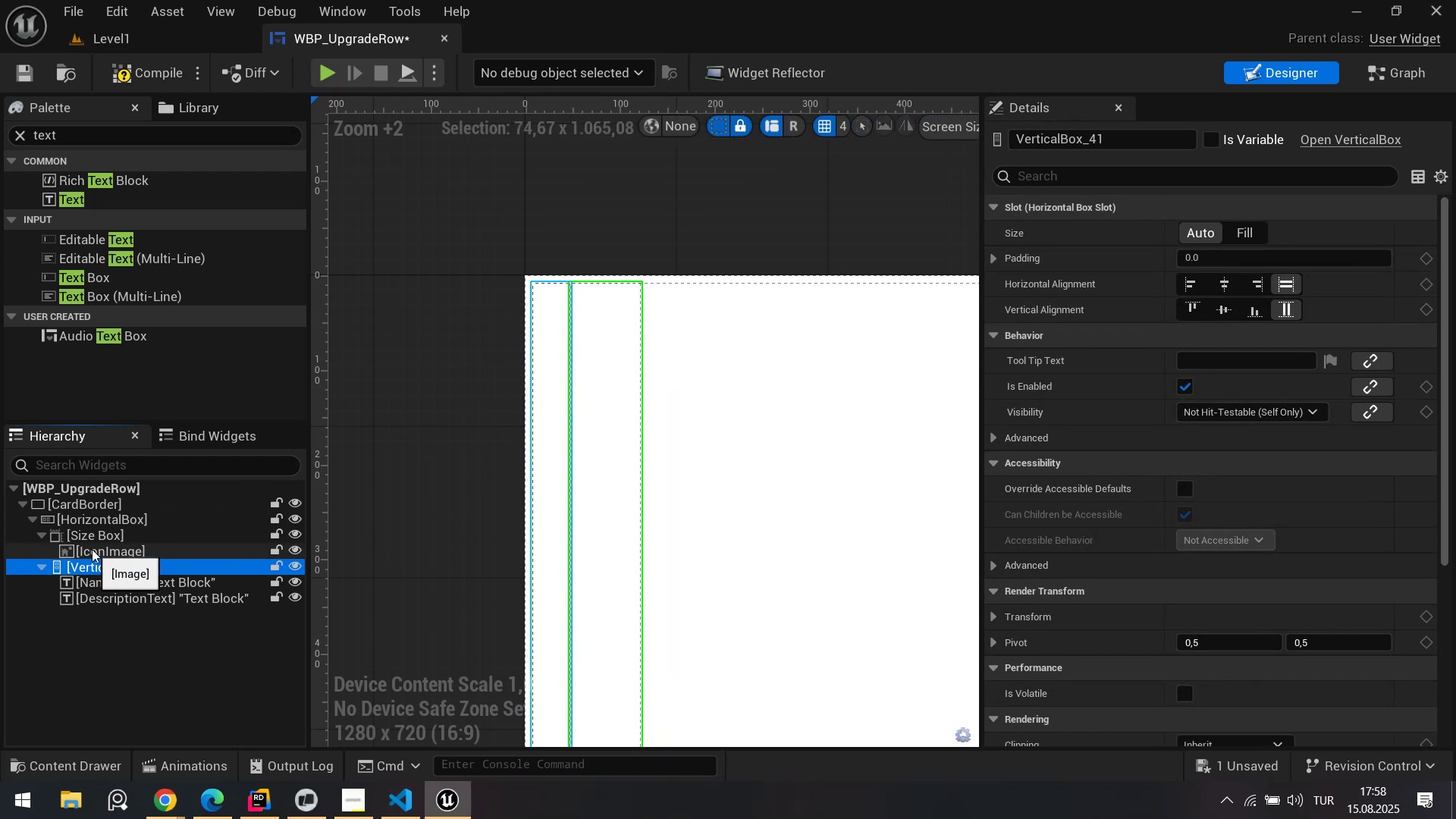 
left_click([89, 543])
 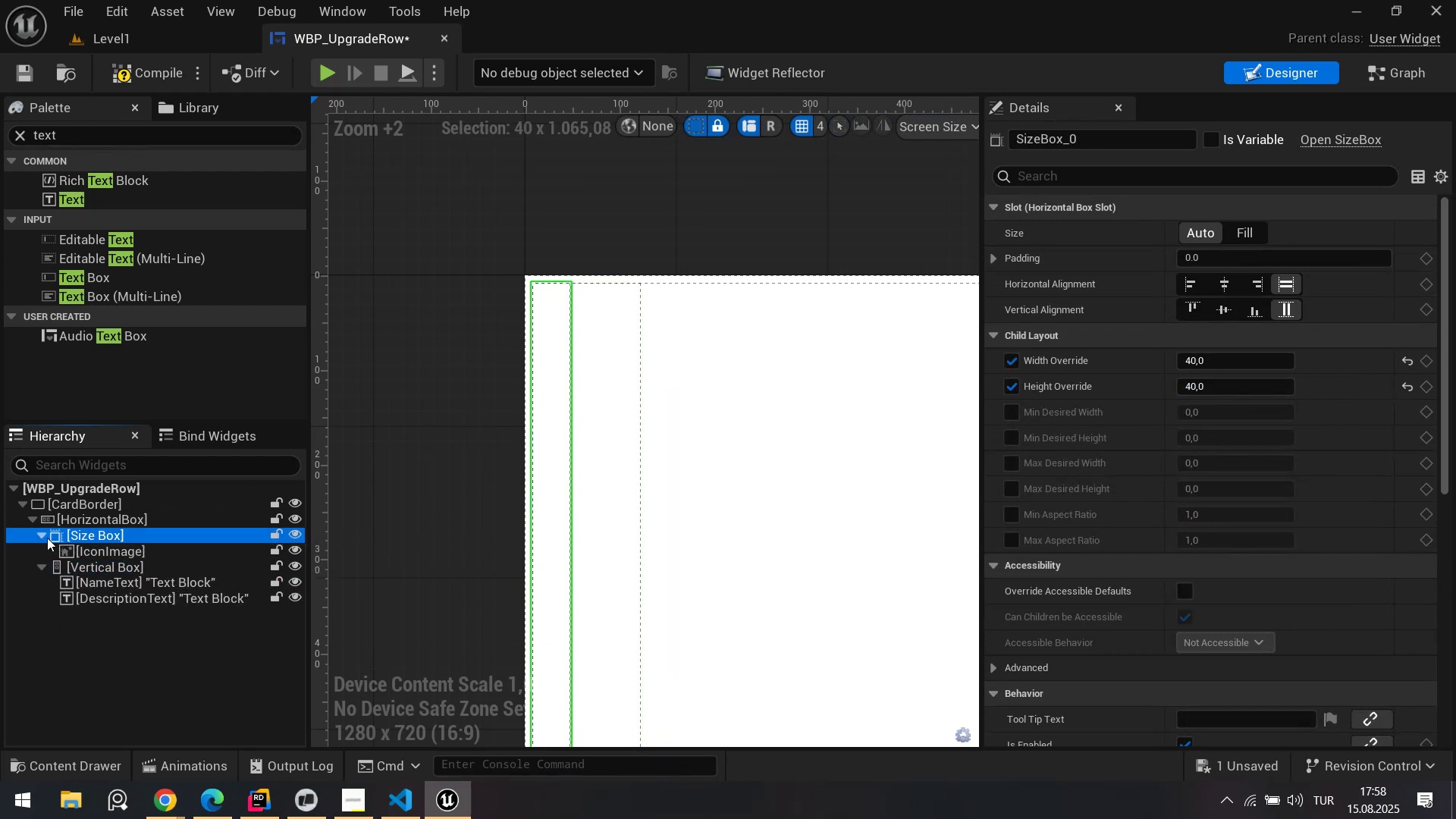 
double_click([67, 519])
 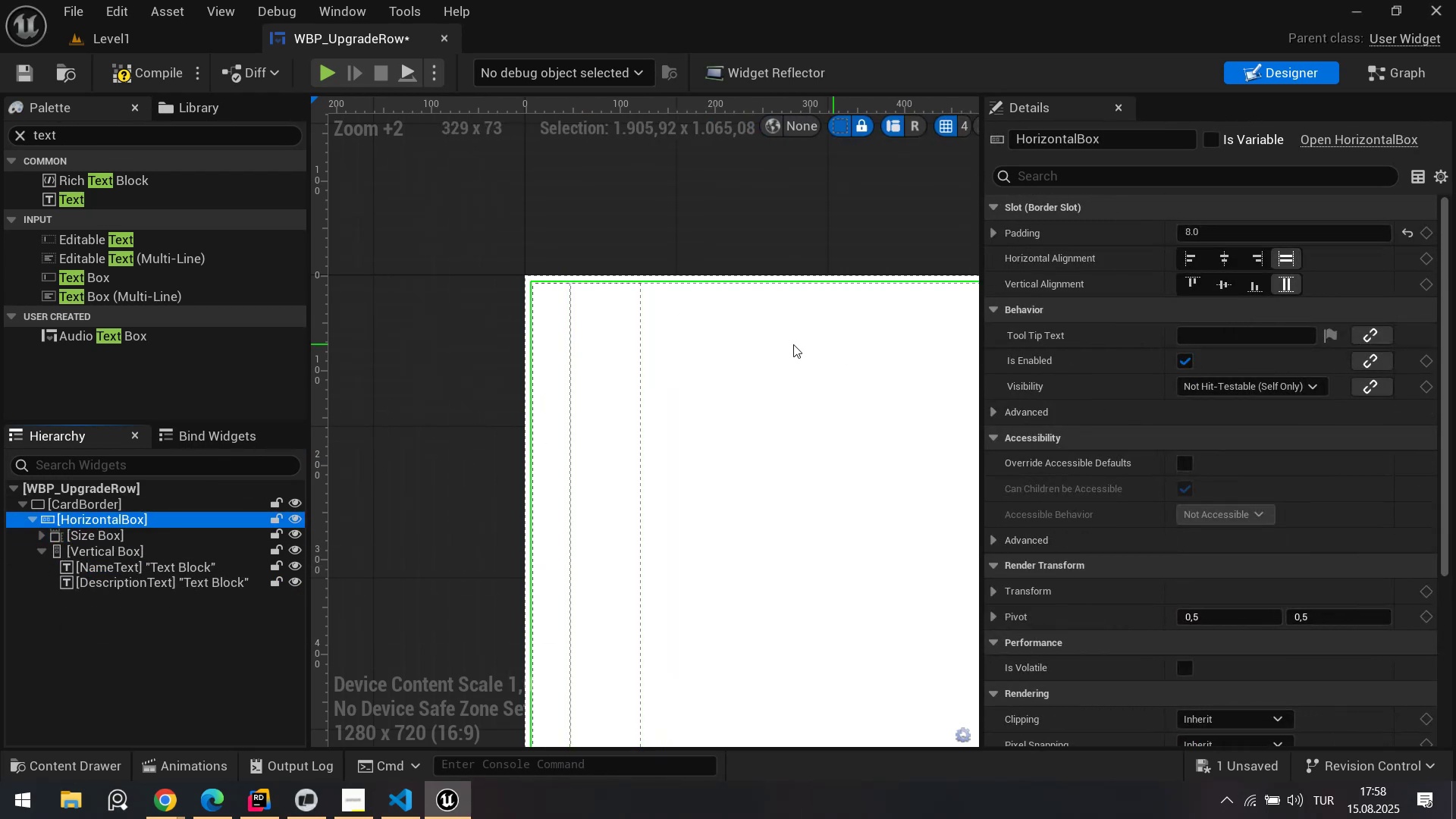 
scroll: coordinate [614, 414], scroll_direction: down, amount: 3.0
 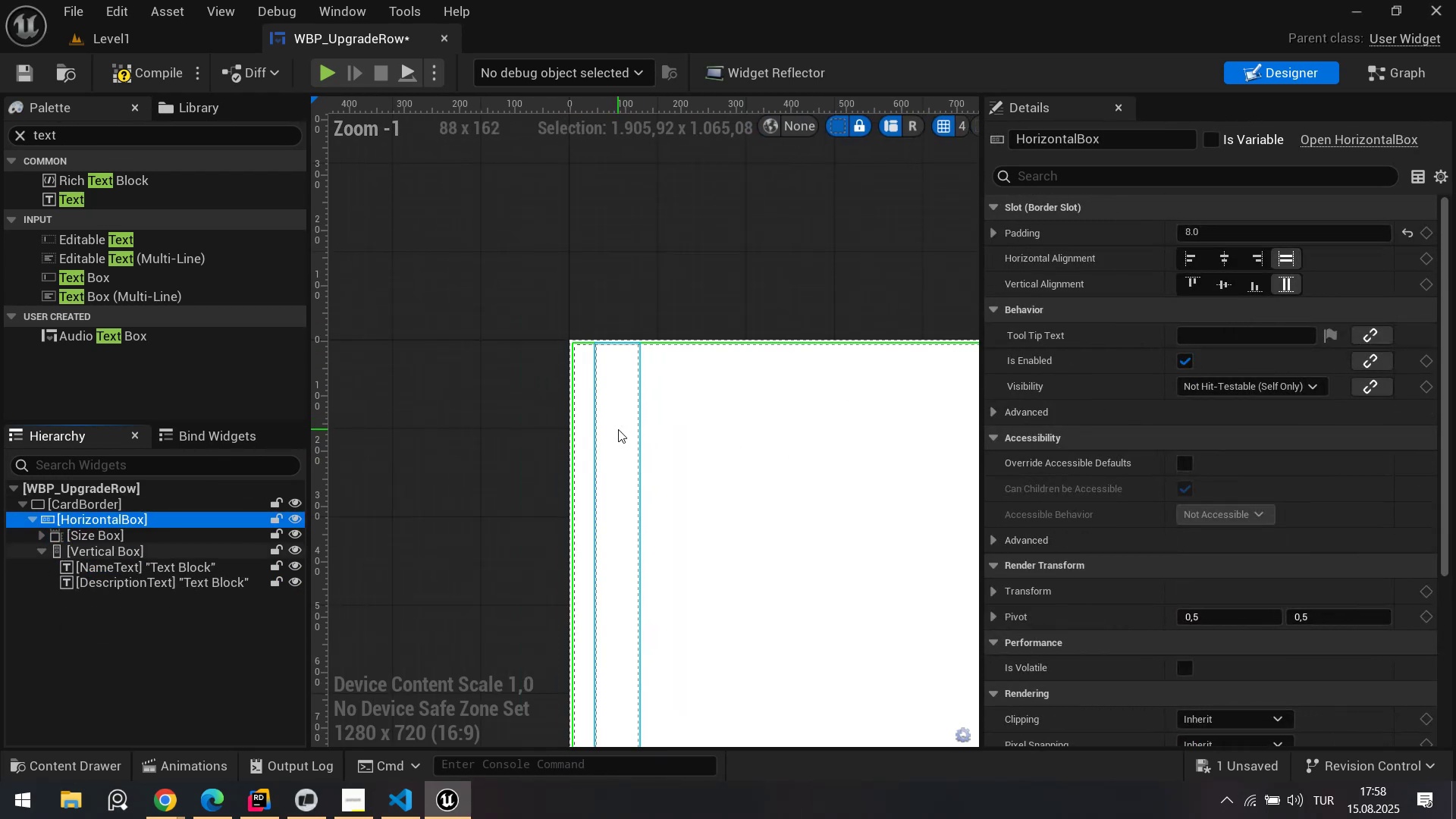 
left_click([618, 429])
 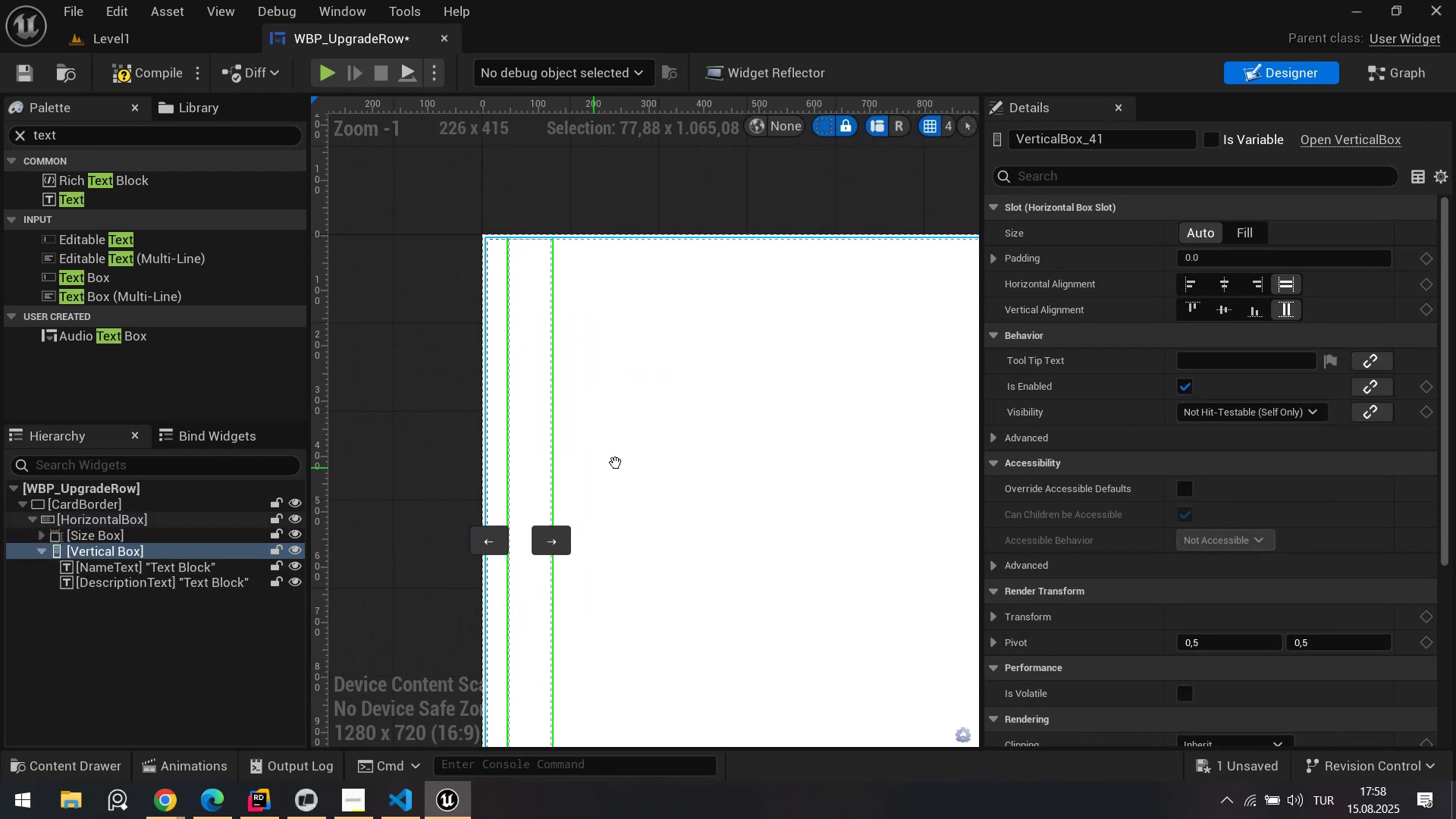 
left_click([106, 504])
 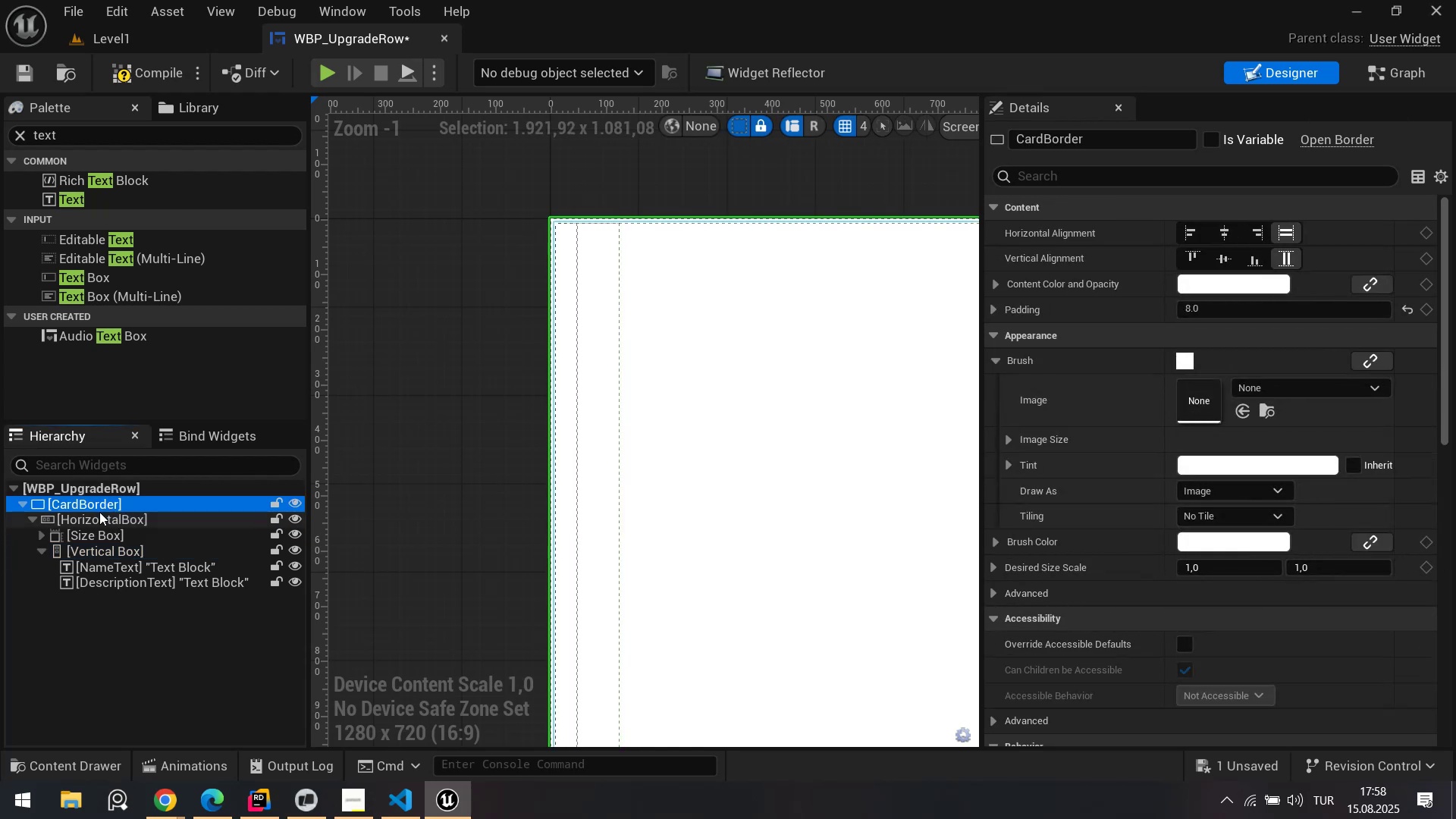 
left_click([99, 512])
 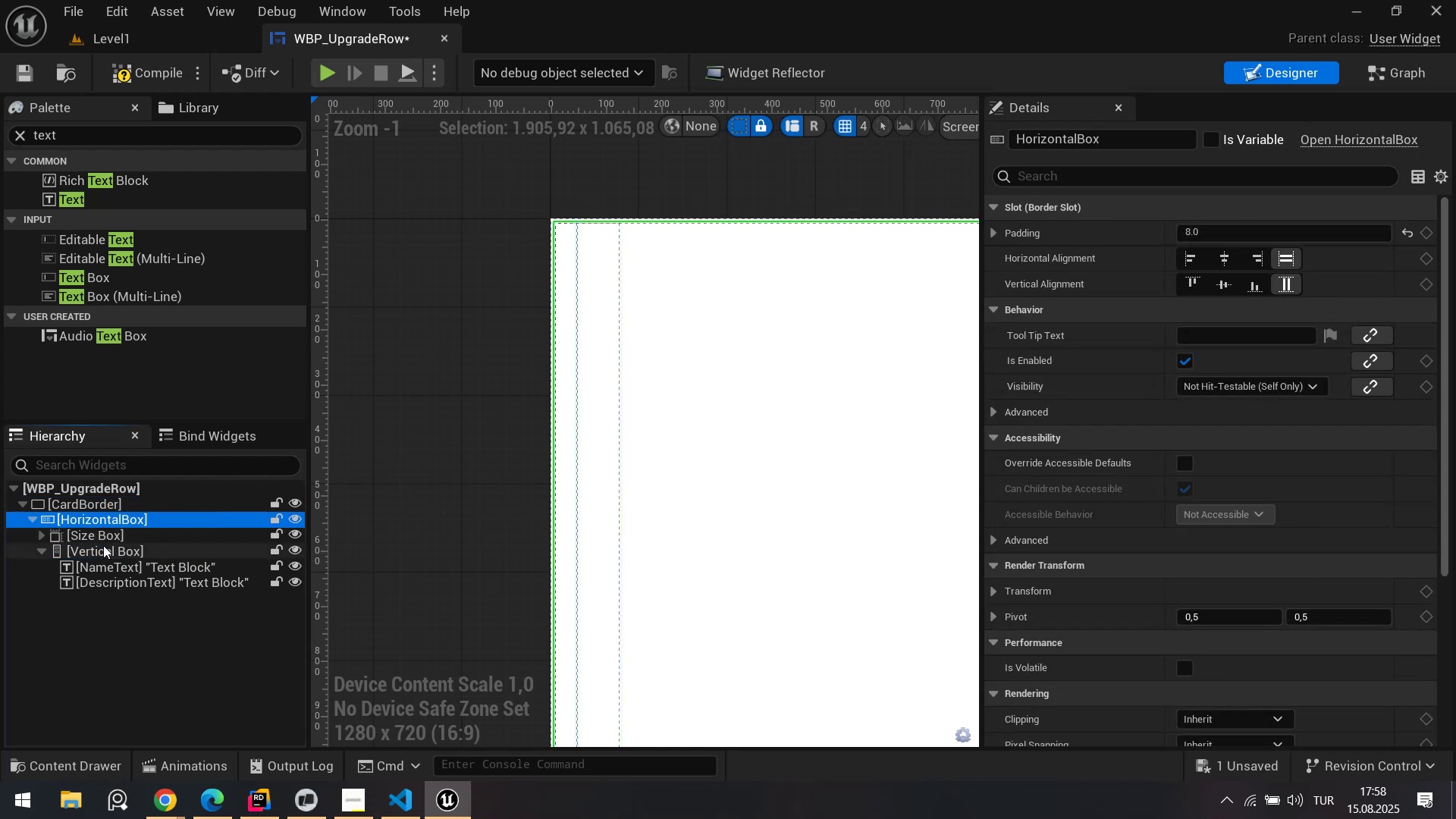 
left_click([102, 551])
 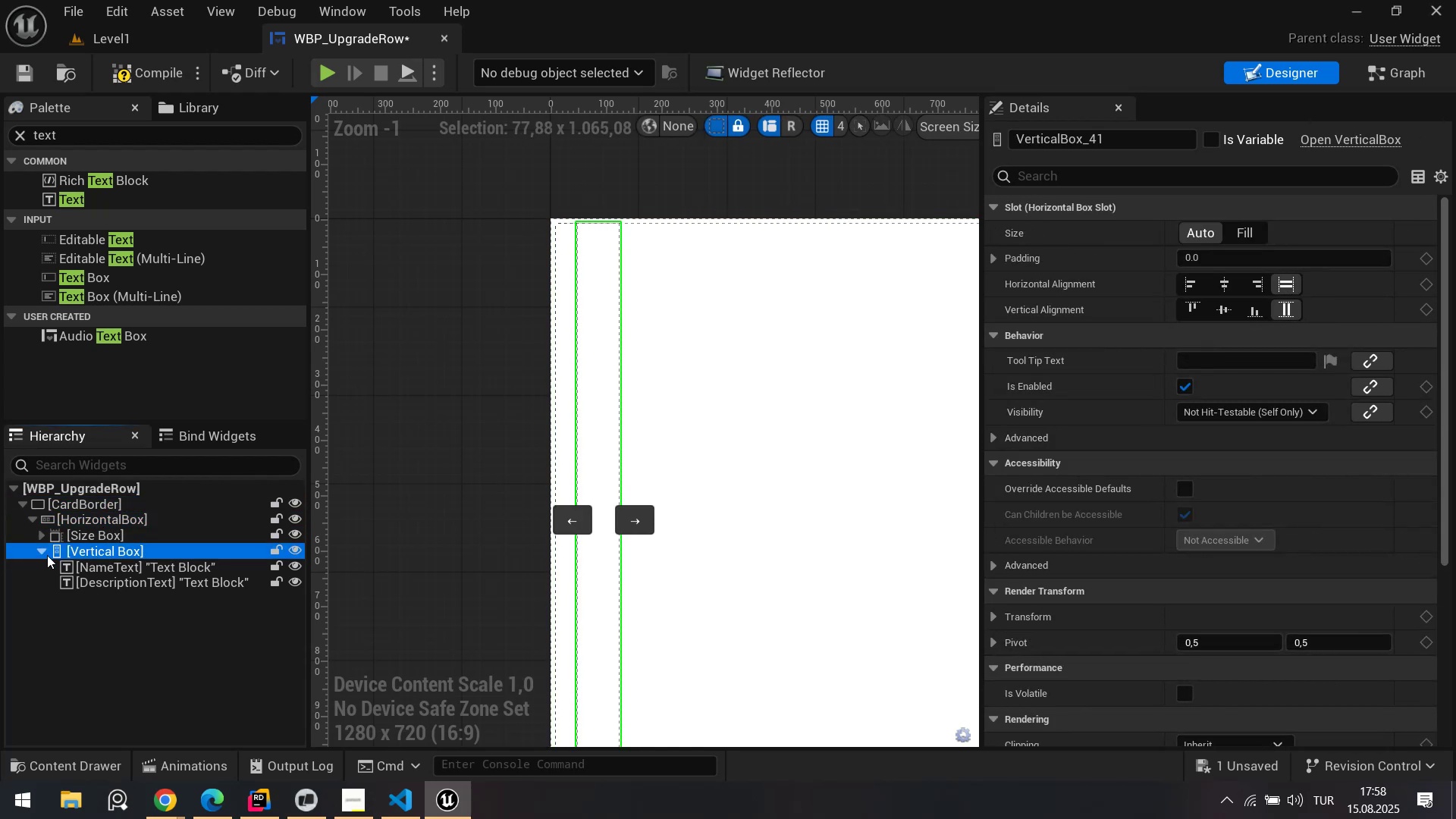 
left_click([47, 555])
 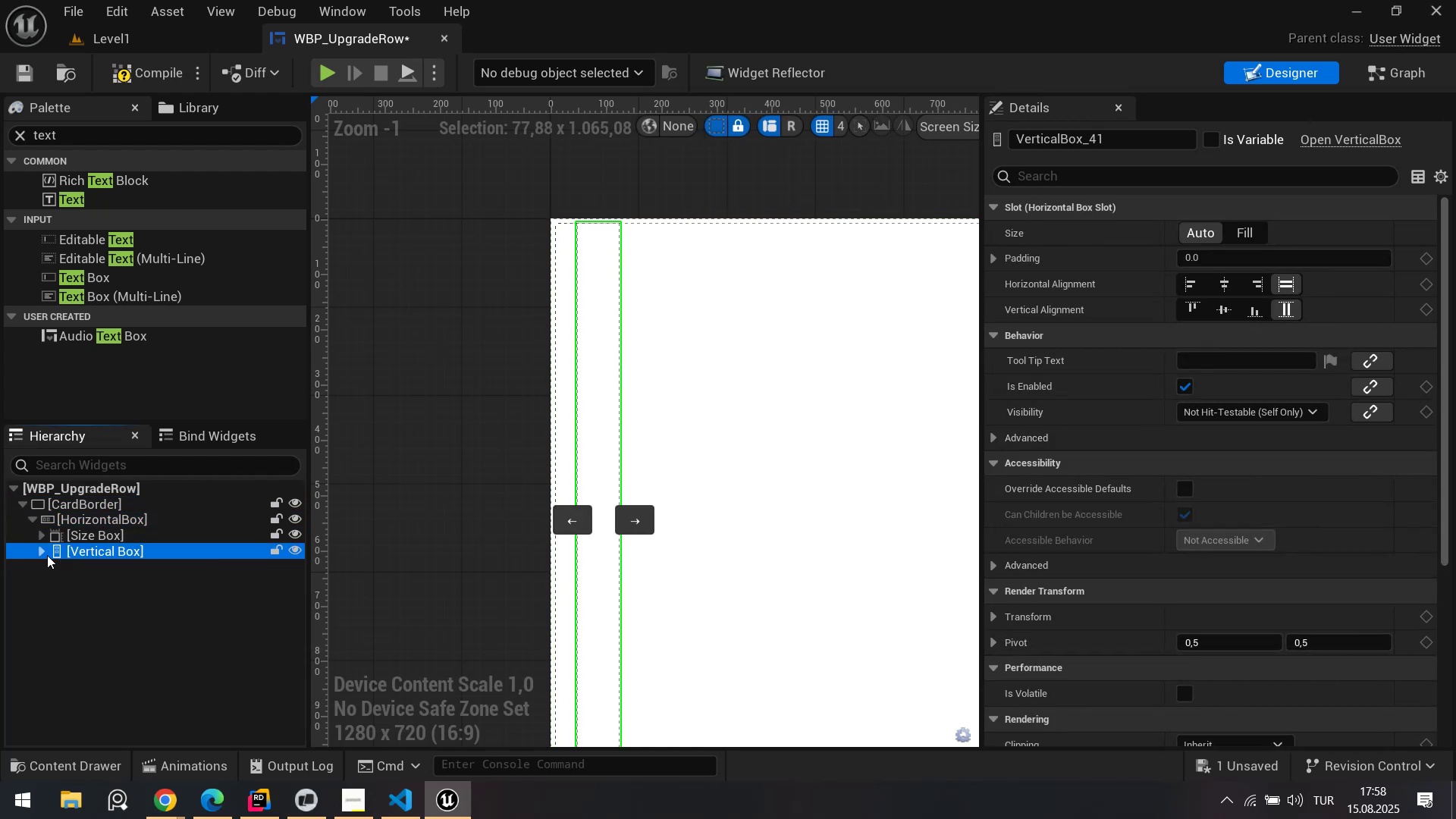 
left_click([47, 555])
 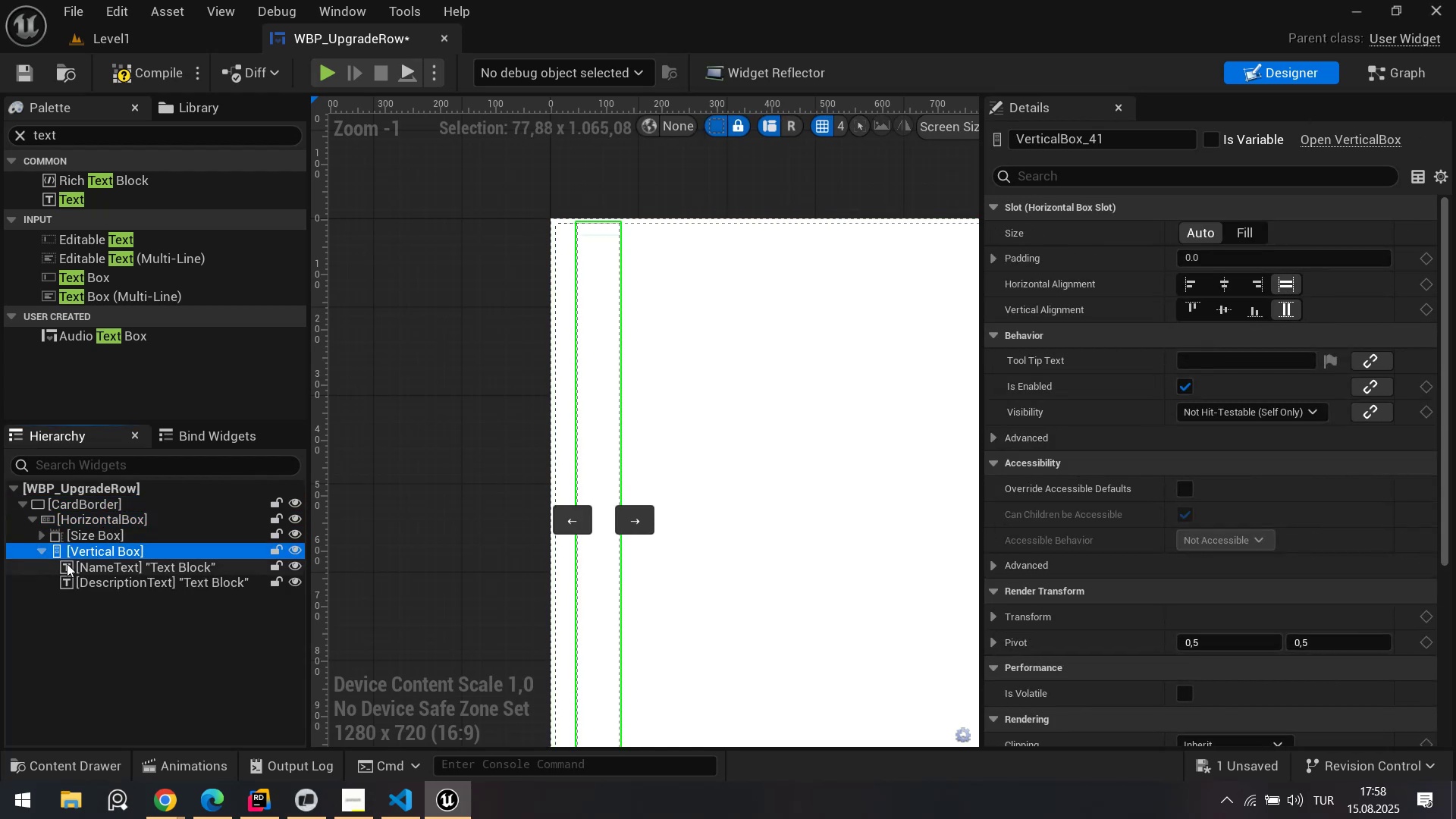 
key(Alt+AltLeft)
 